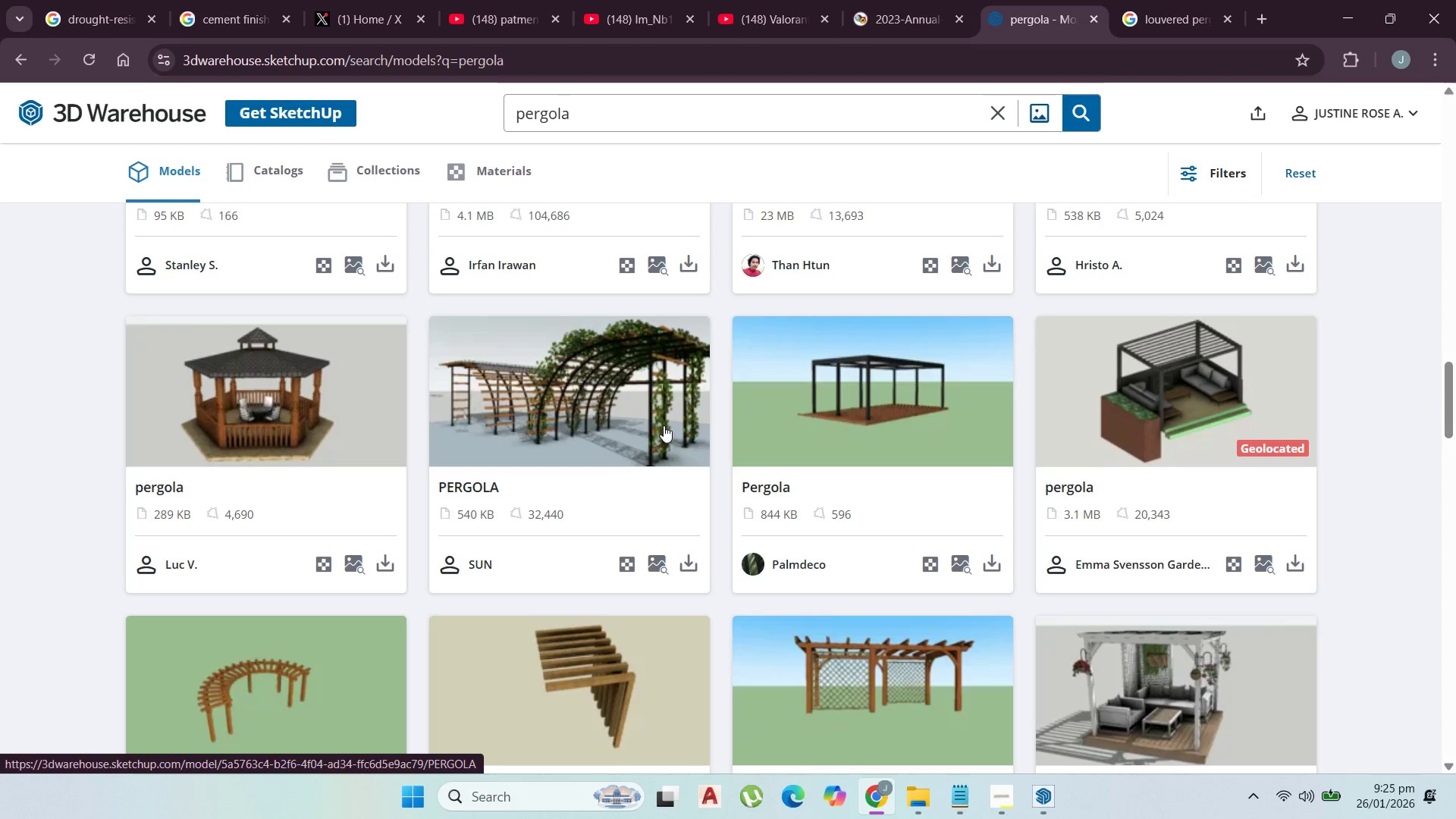 
scroll: coordinate [668, 433], scroll_direction: down, amount: 1.0
 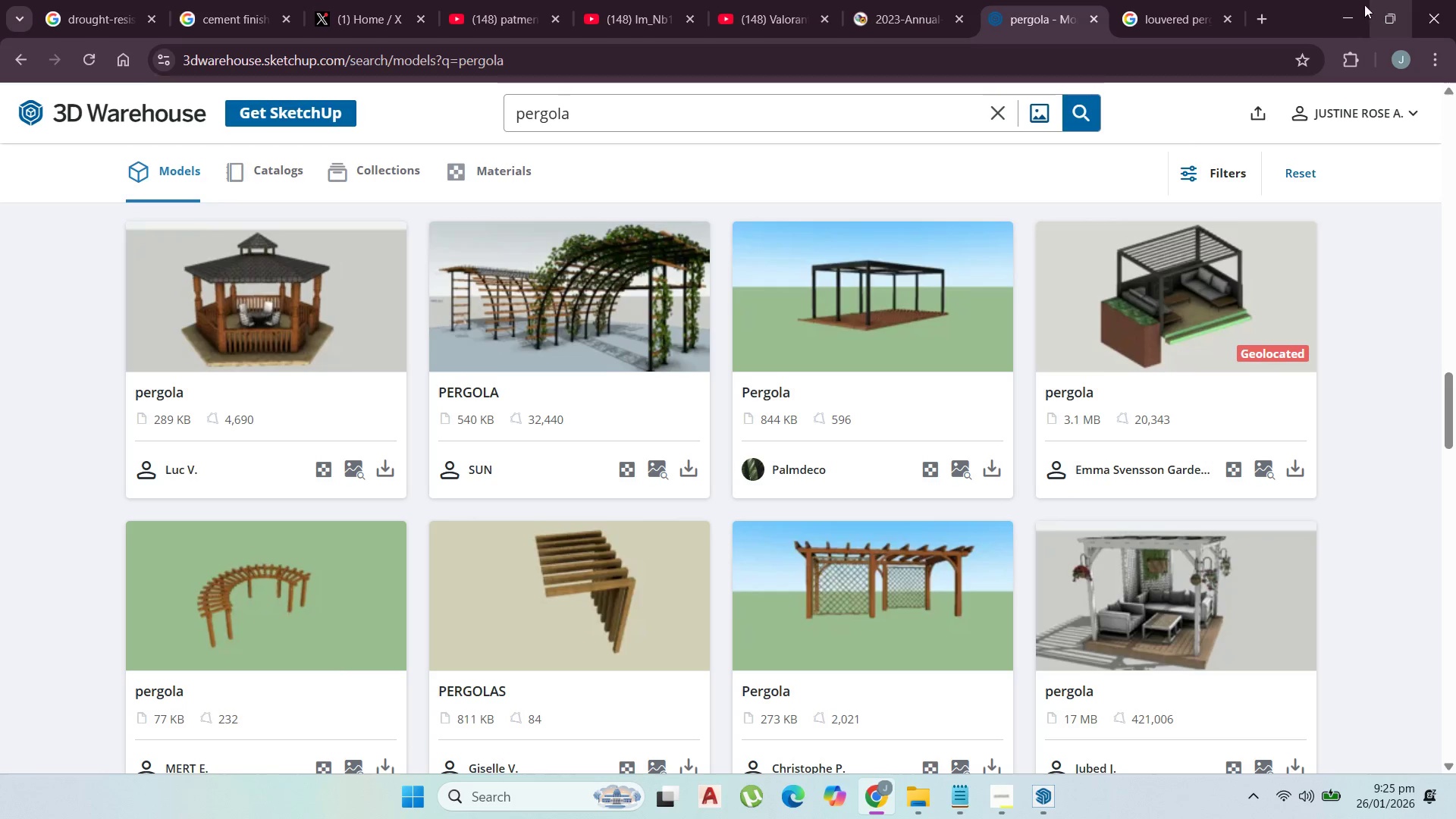 
left_click([1355, 7])
 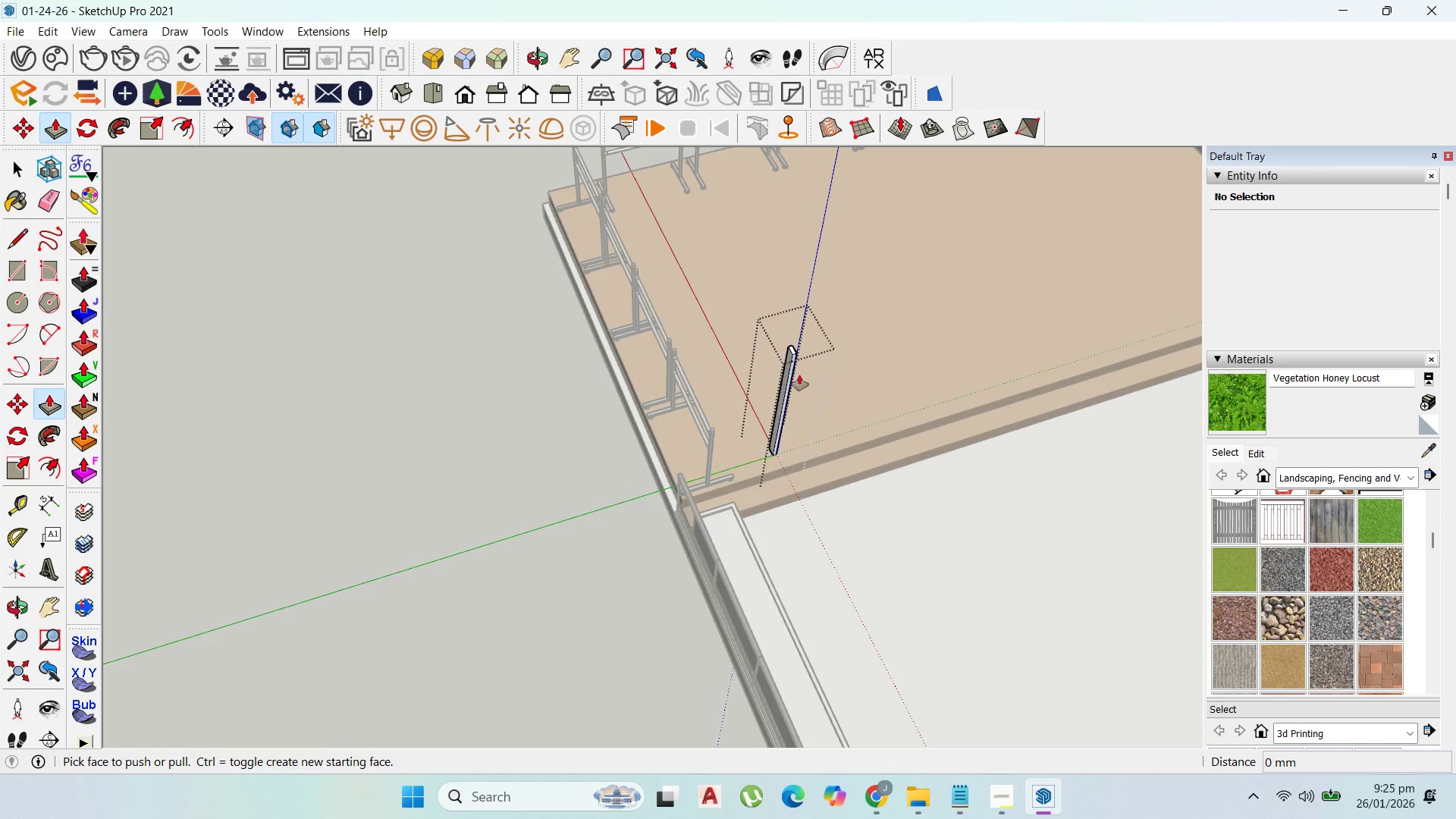 
key(Escape)
 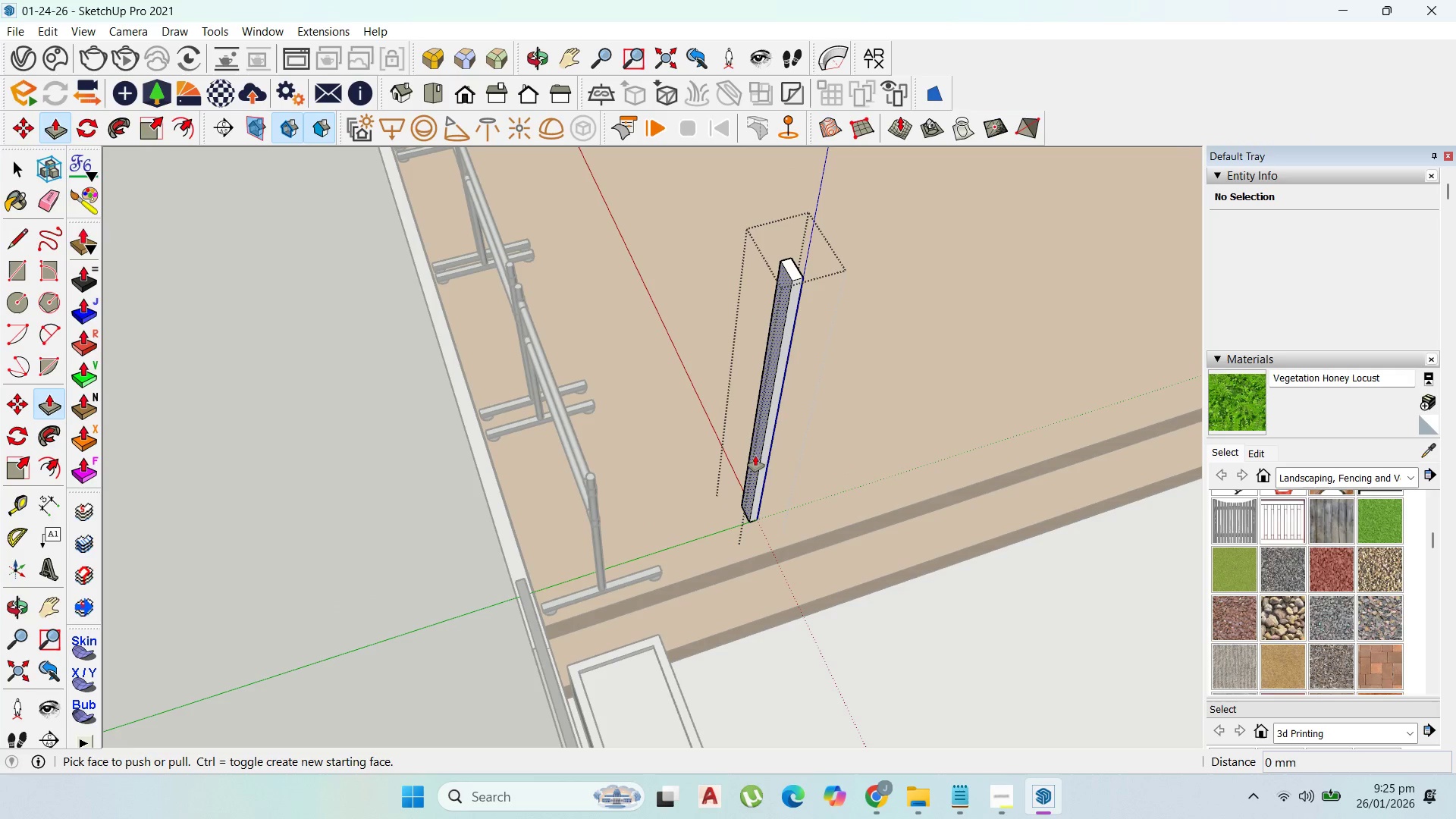 
scroll: coordinate [783, 431], scroll_direction: up, amount: 7.0
 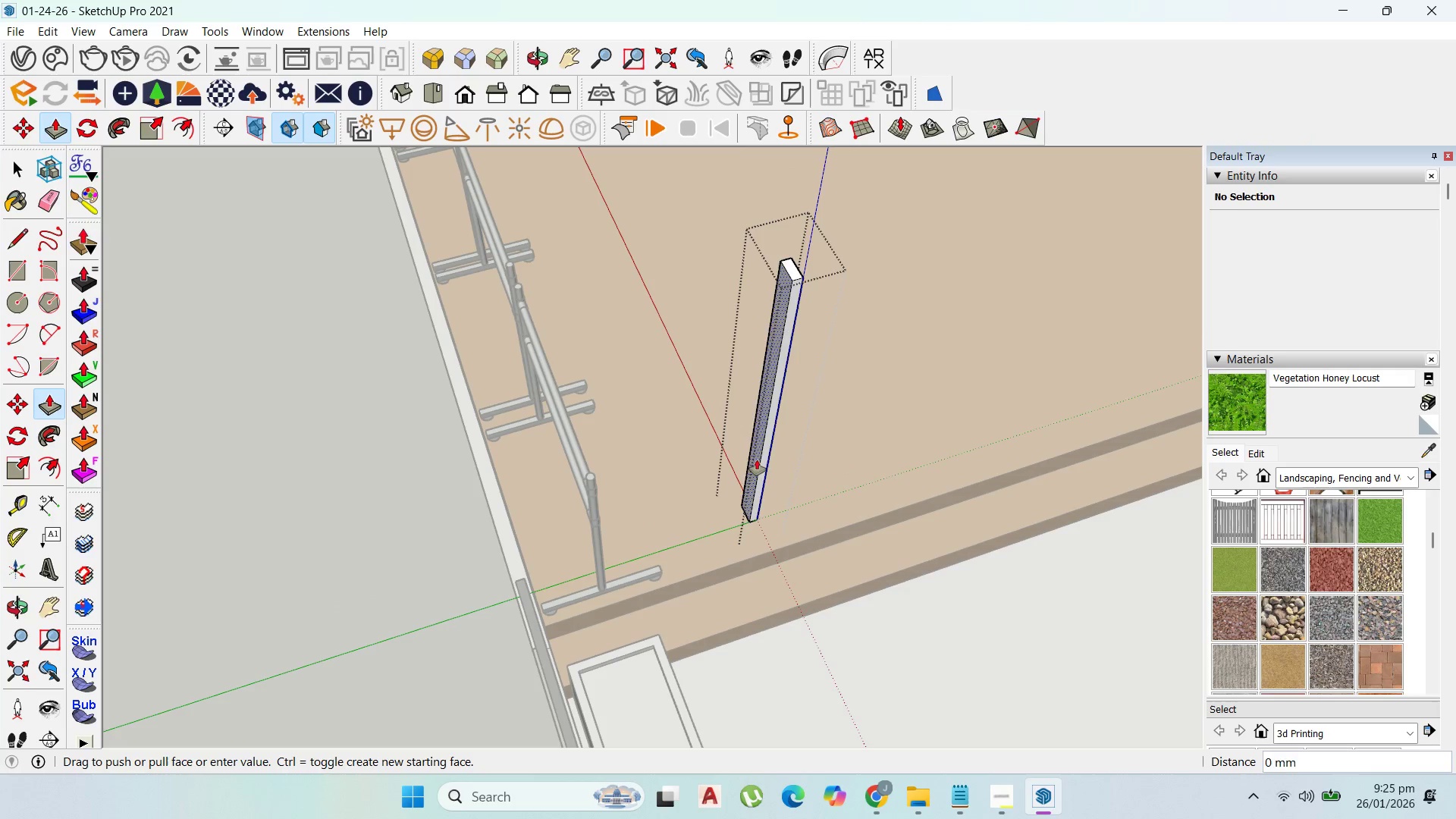 
left_click_drag(start_coordinate=[757, 458], to_coordinate=[746, 465])
 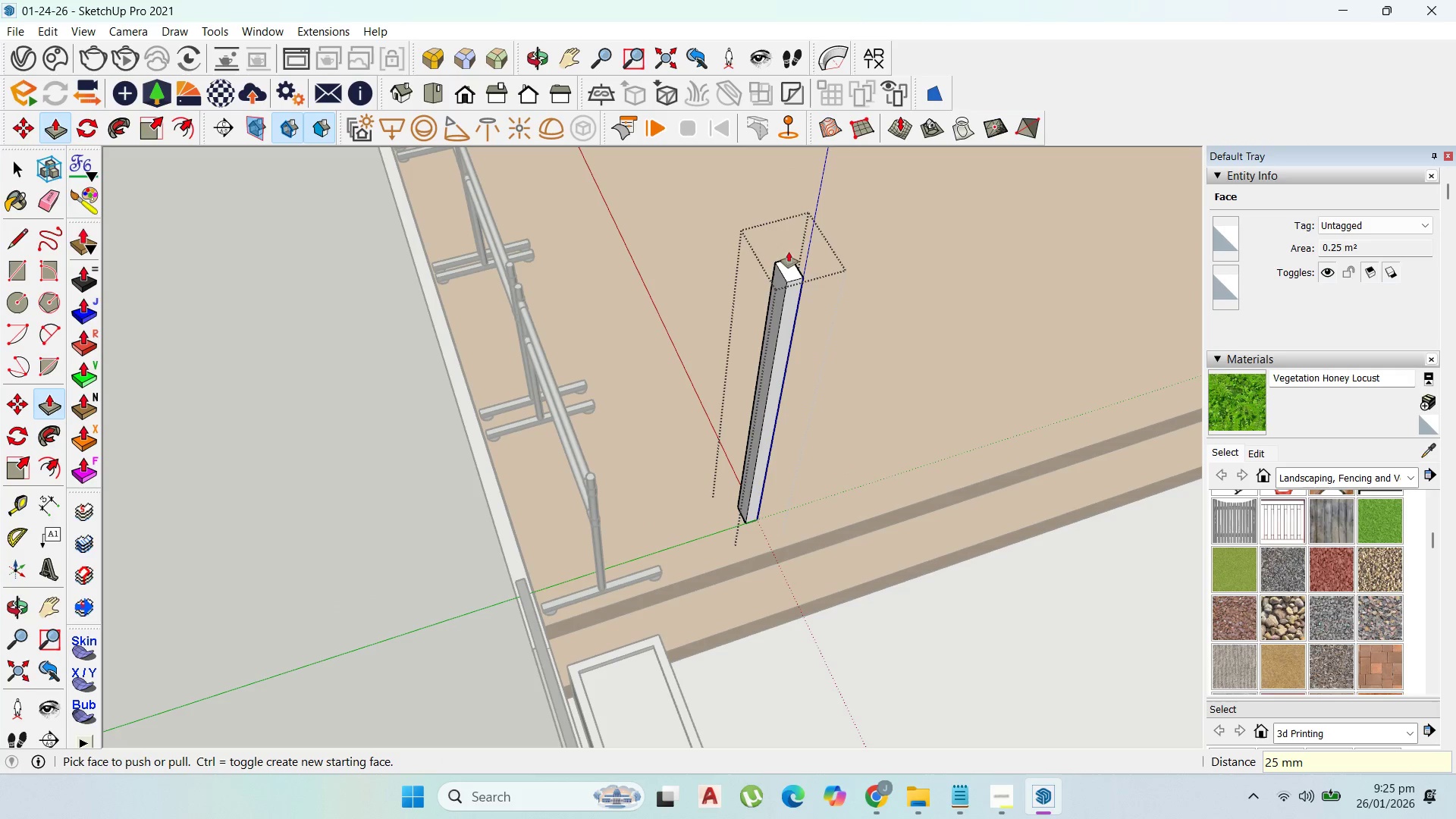 
type(25)
 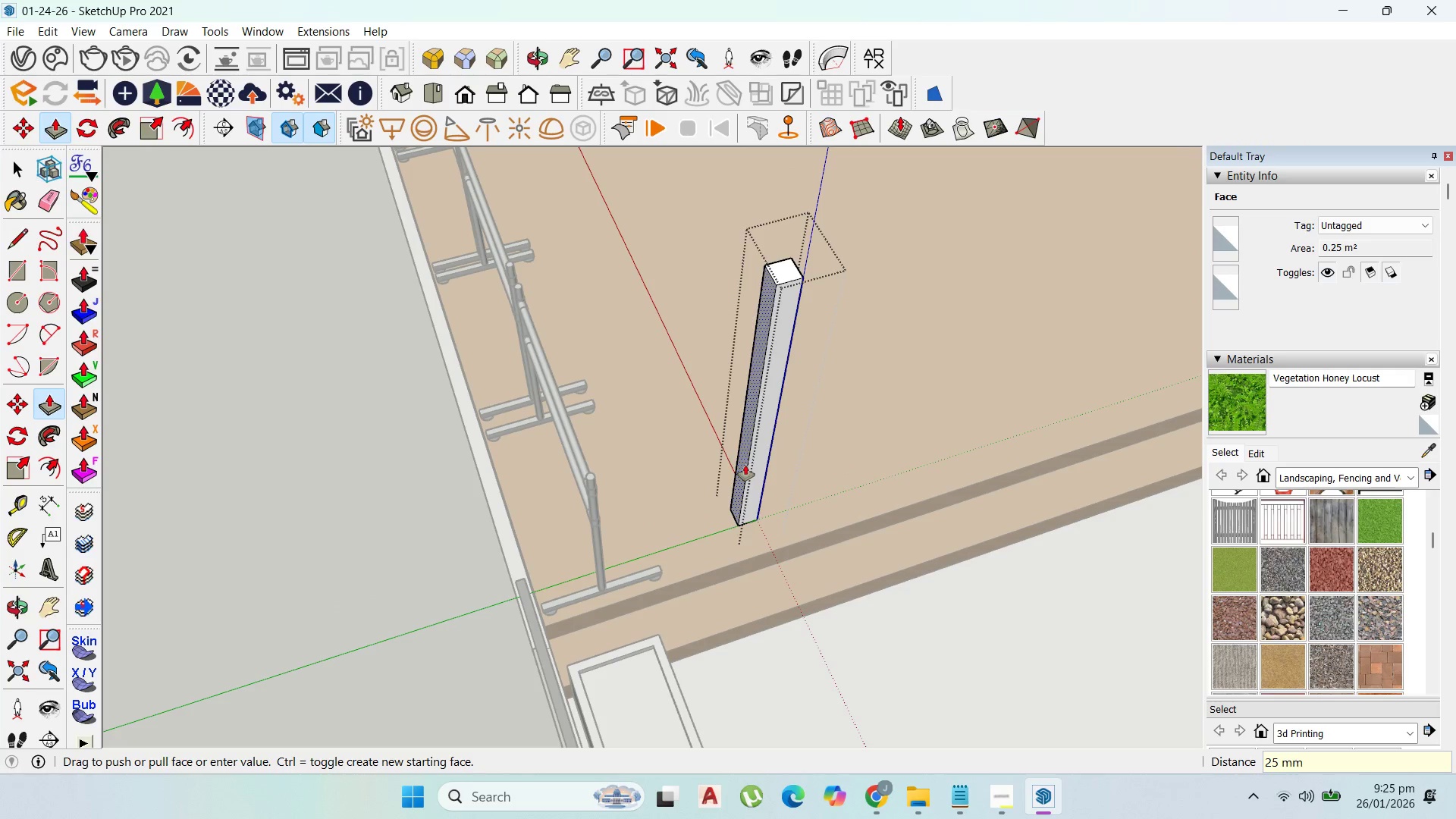 
key(Enter)
 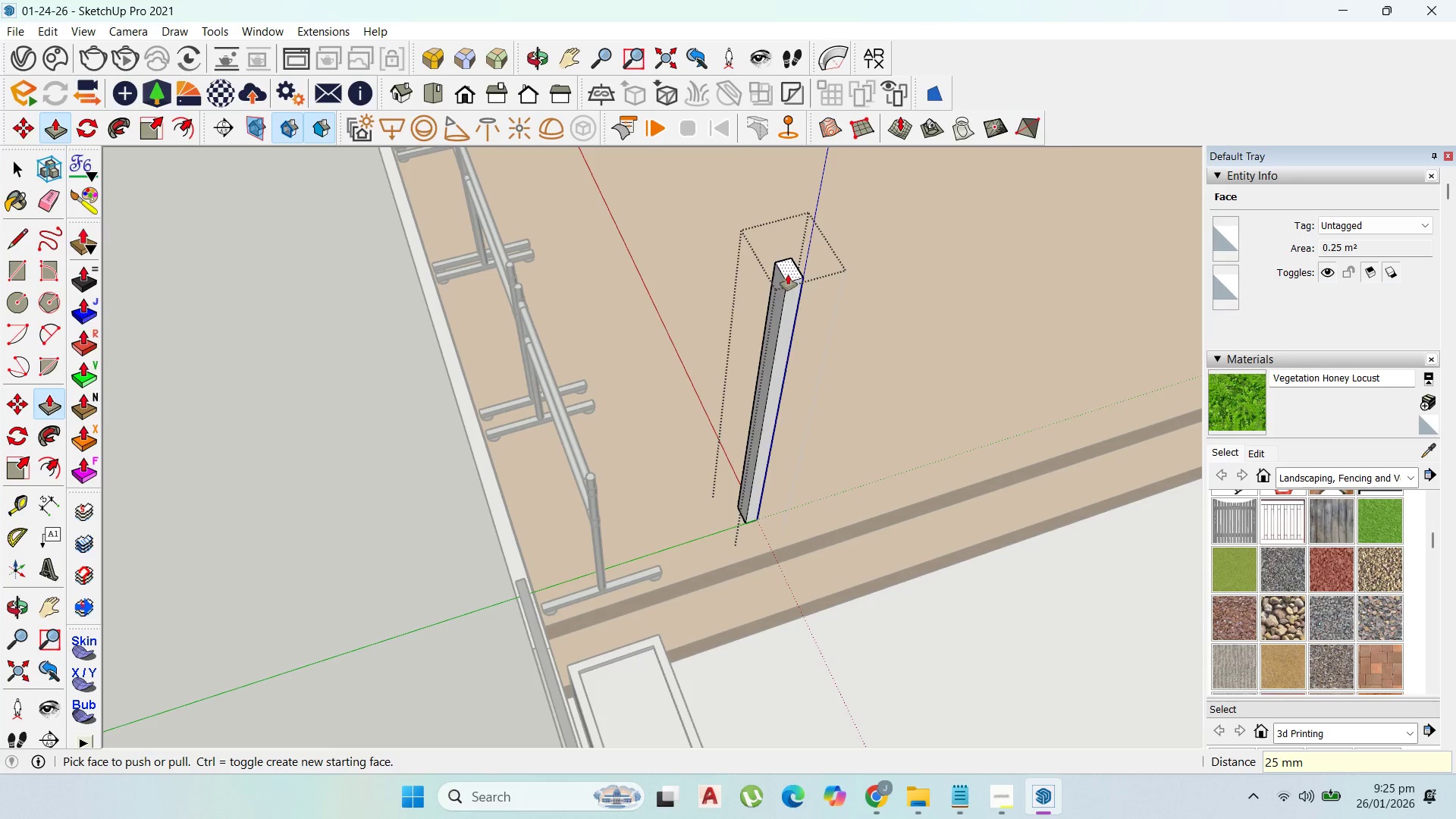 
key(Escape)
 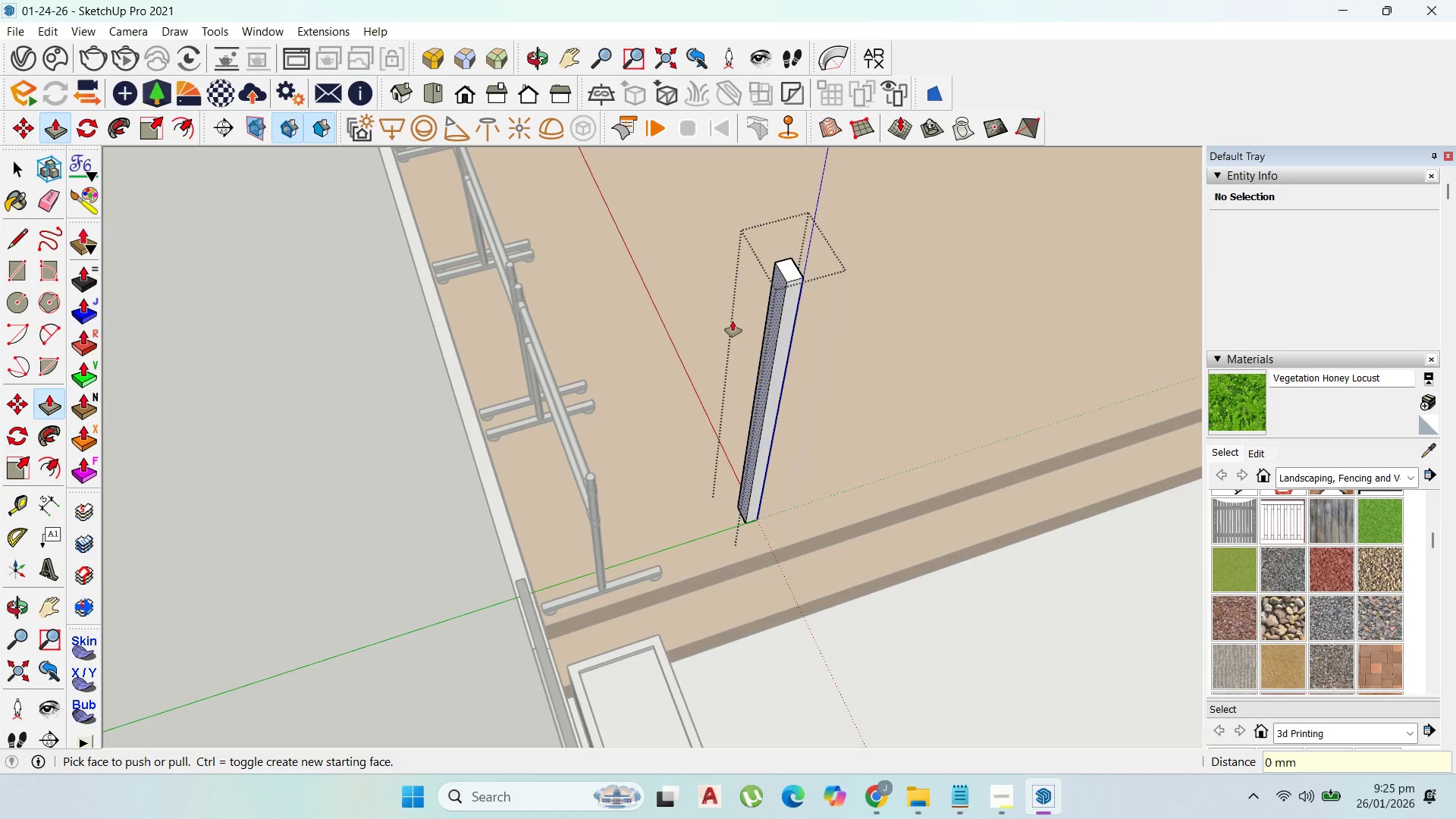 
key(Escape)
 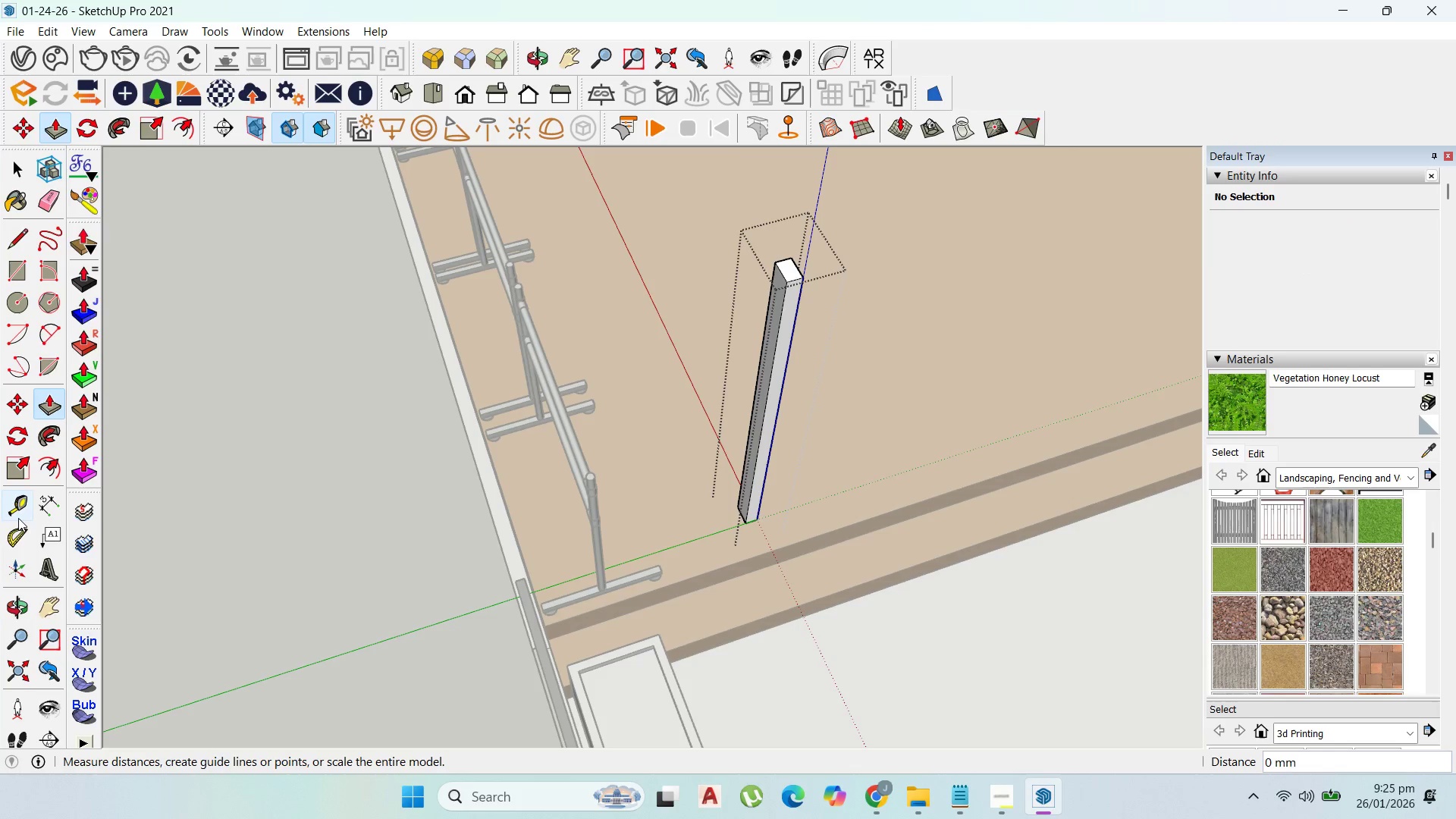 
left_click_drag(start_coordinate=[16, 513], to_coordinate=[17, 506])
 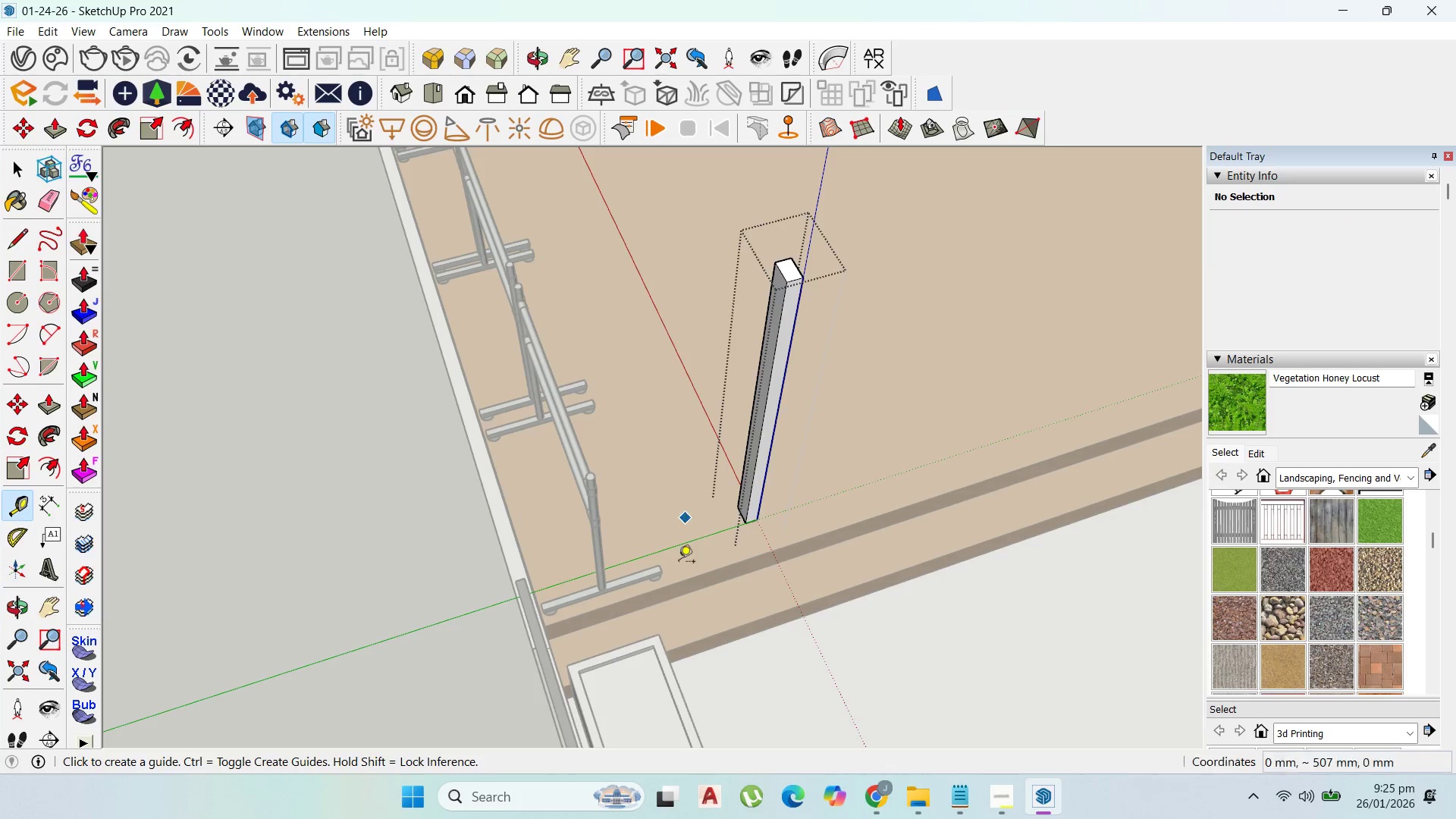 
scroll: coordinate [756, 515], scroll_direction: up, amount: 13.0
 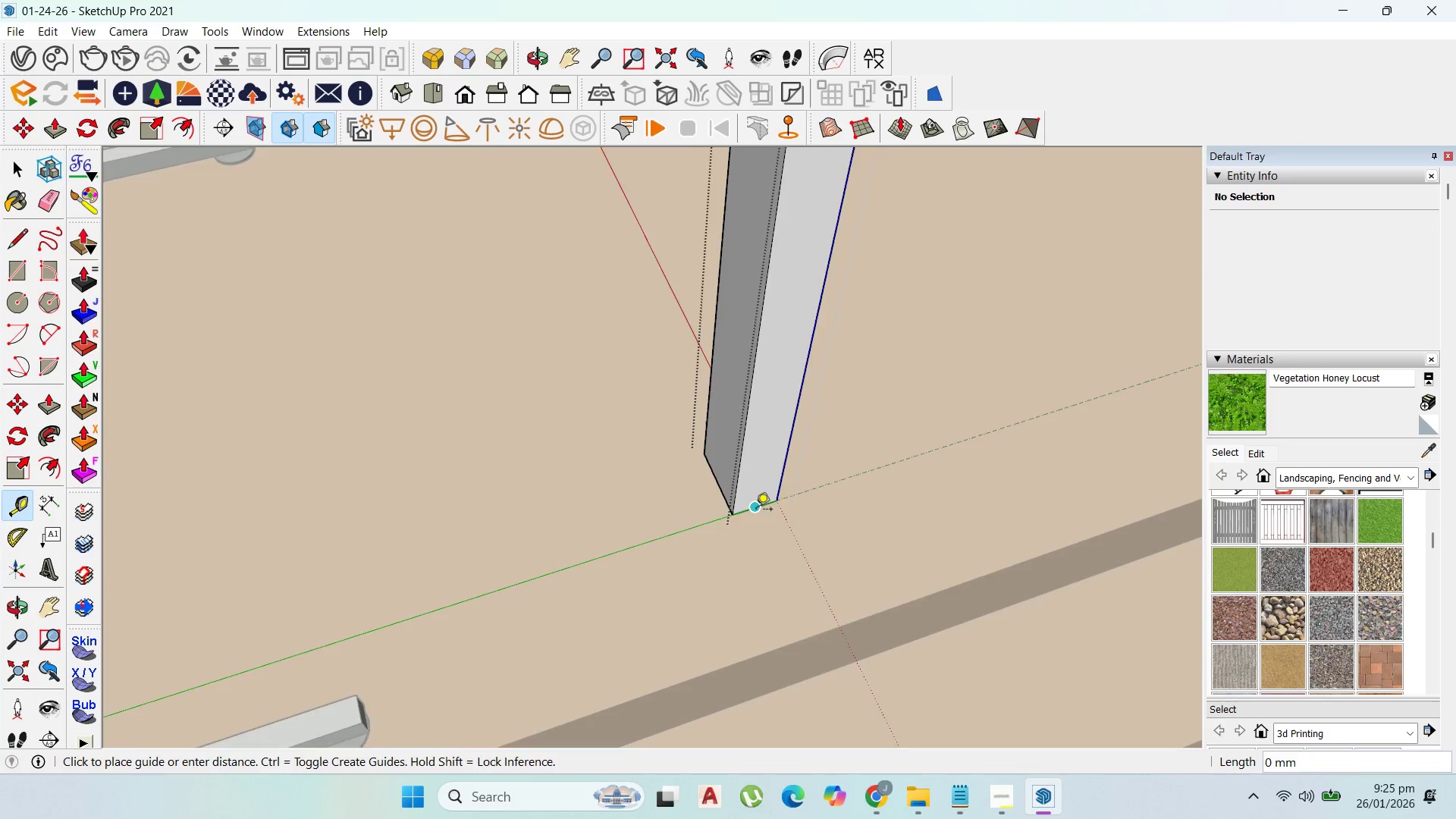 
scroll: coordinate [753, 526], scroll_direction: down, amount: 15.0
 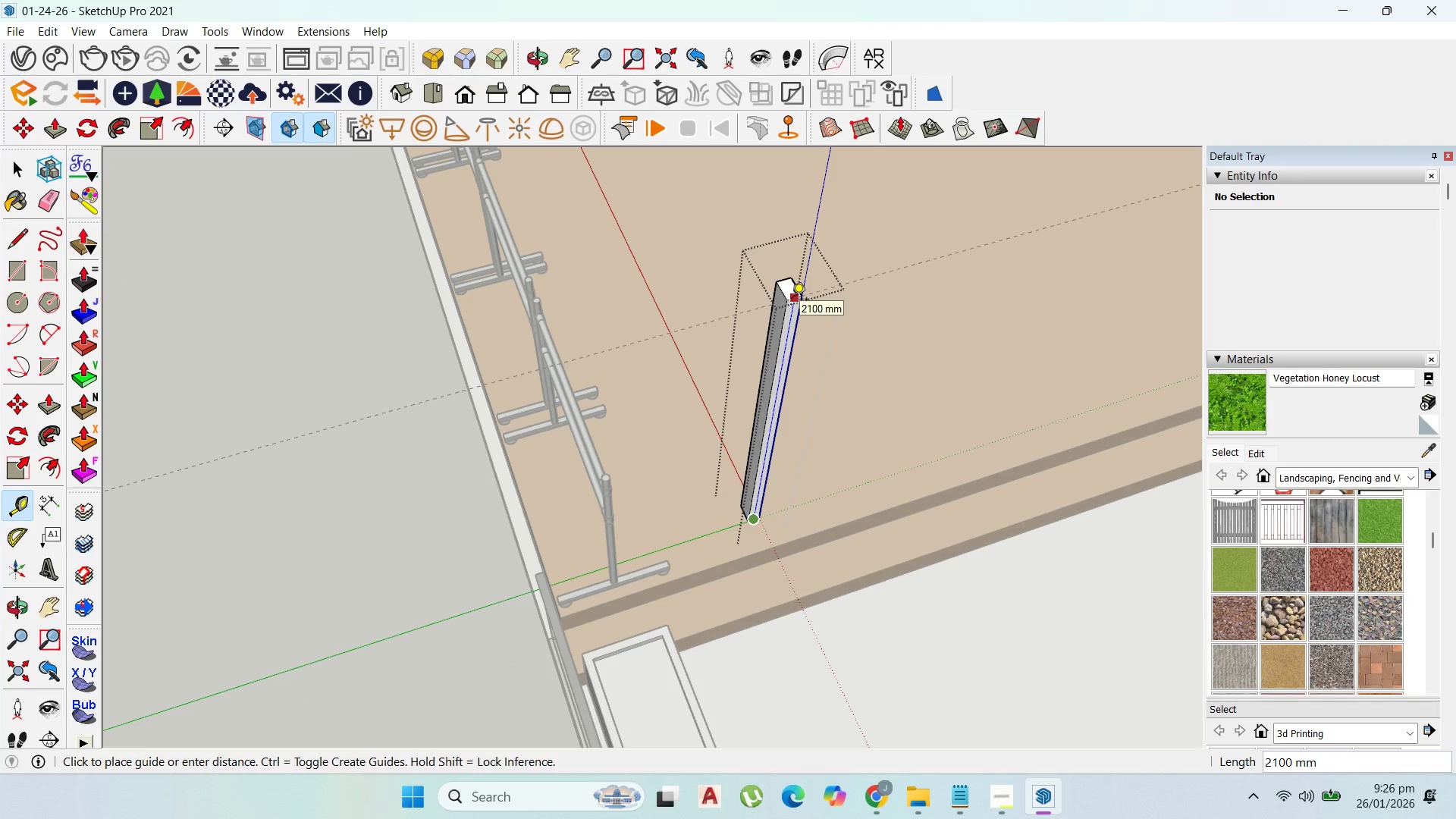 
scroll: coordinate [795, 318], scroll_direction: up, amount: 1.0
 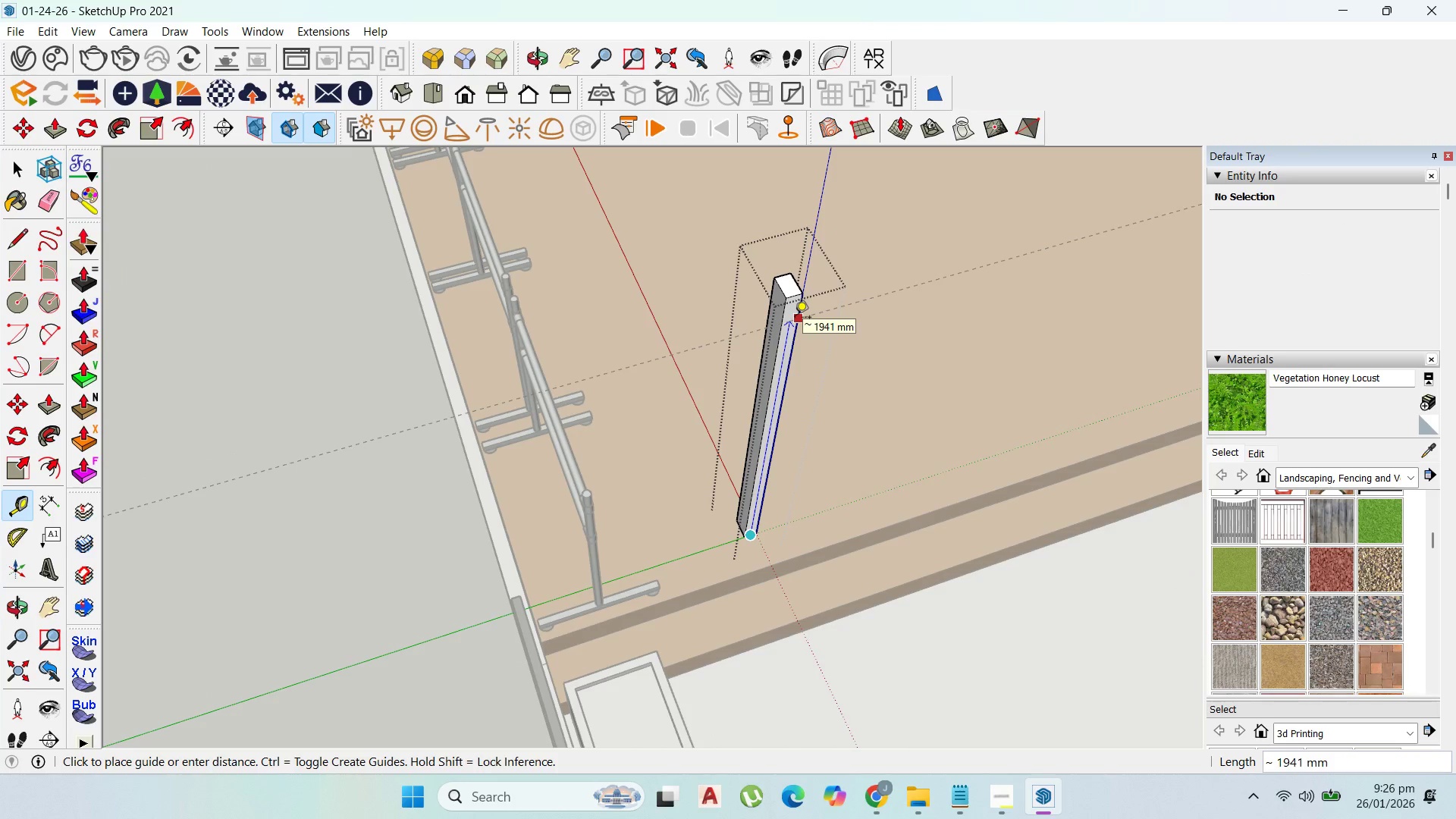 
type(3000)
 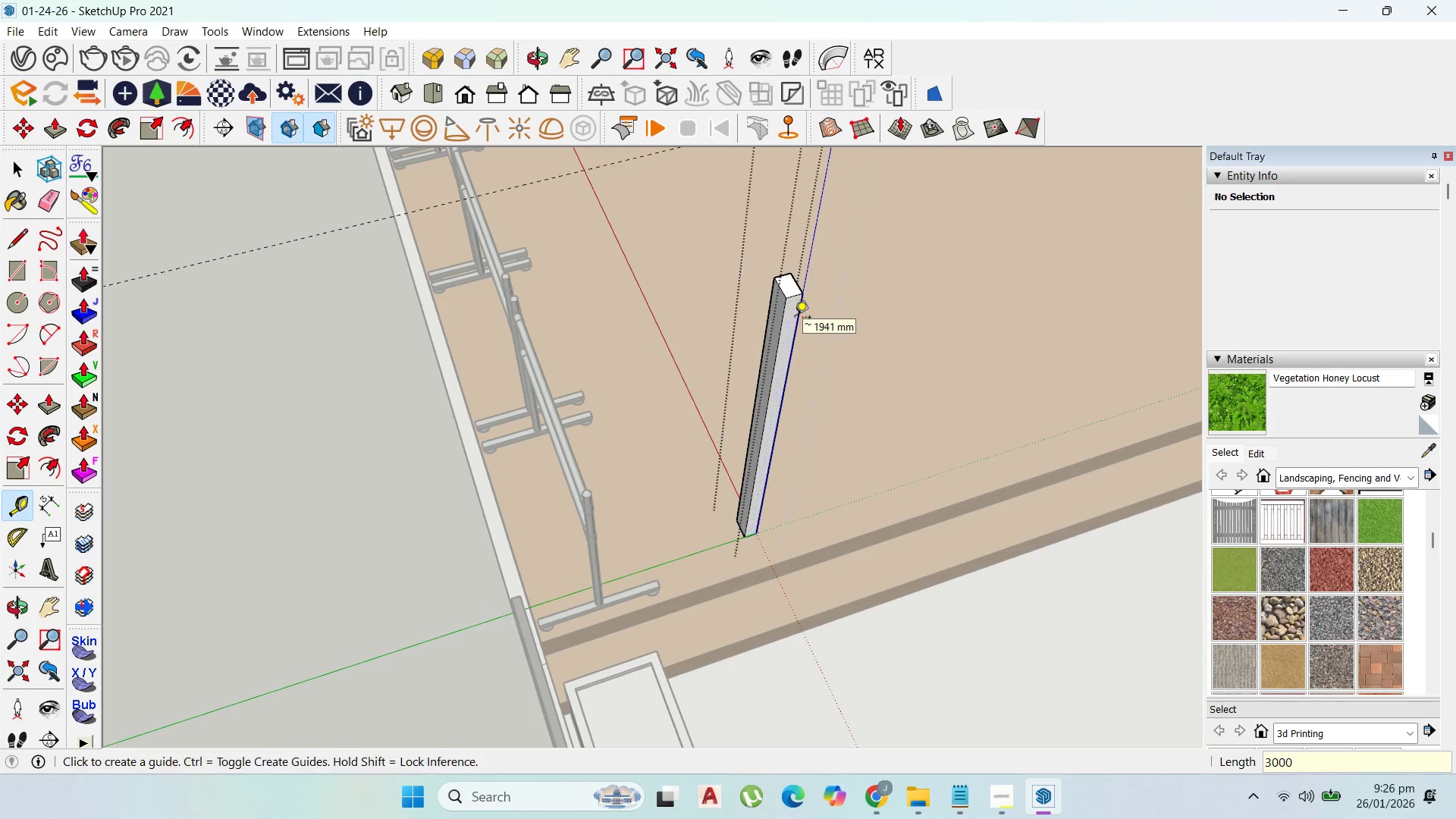 
key(Enter)
 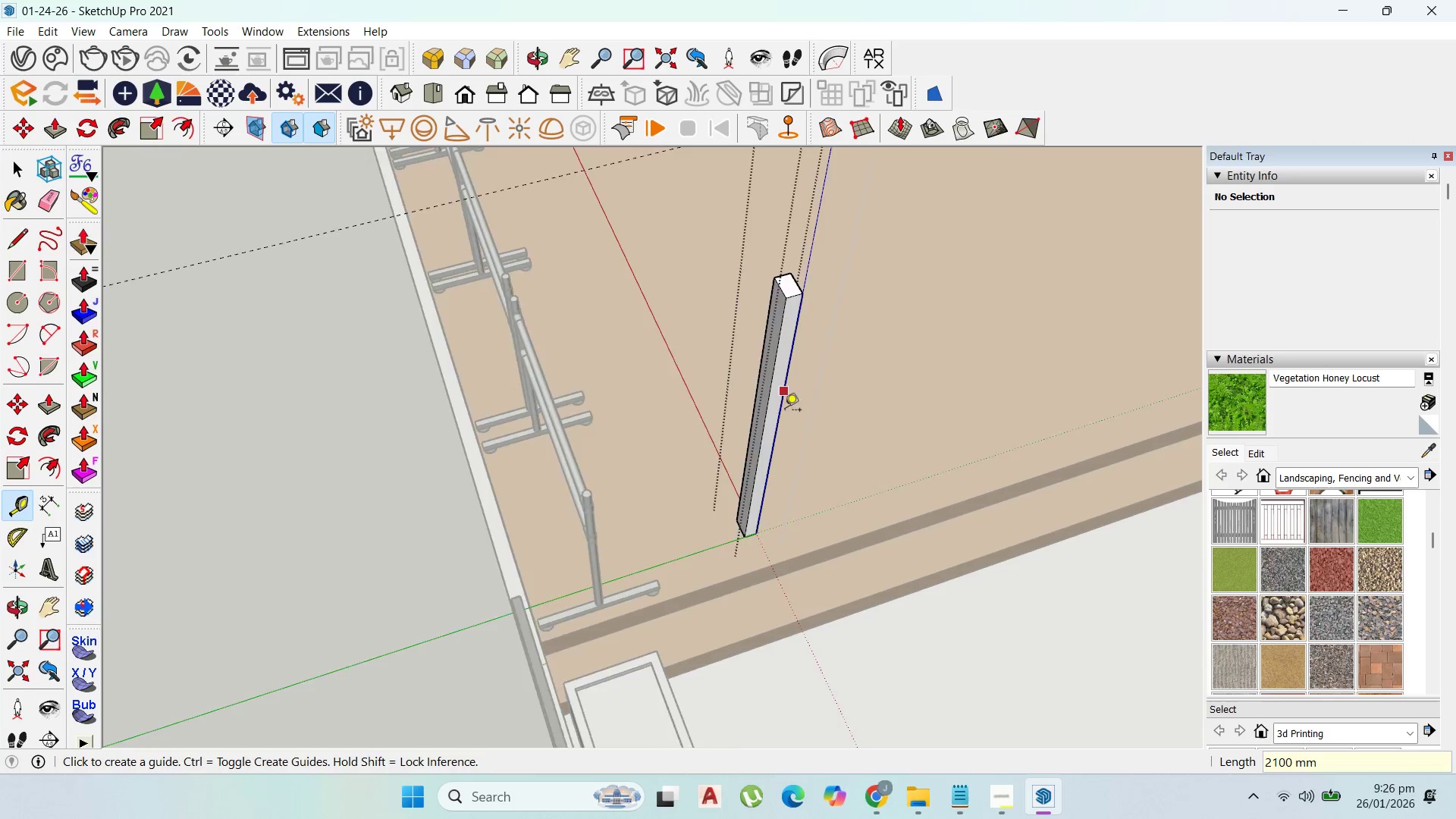 
scroll: coordinate [785, 424], scroll_direction: down, amount: 5.0
 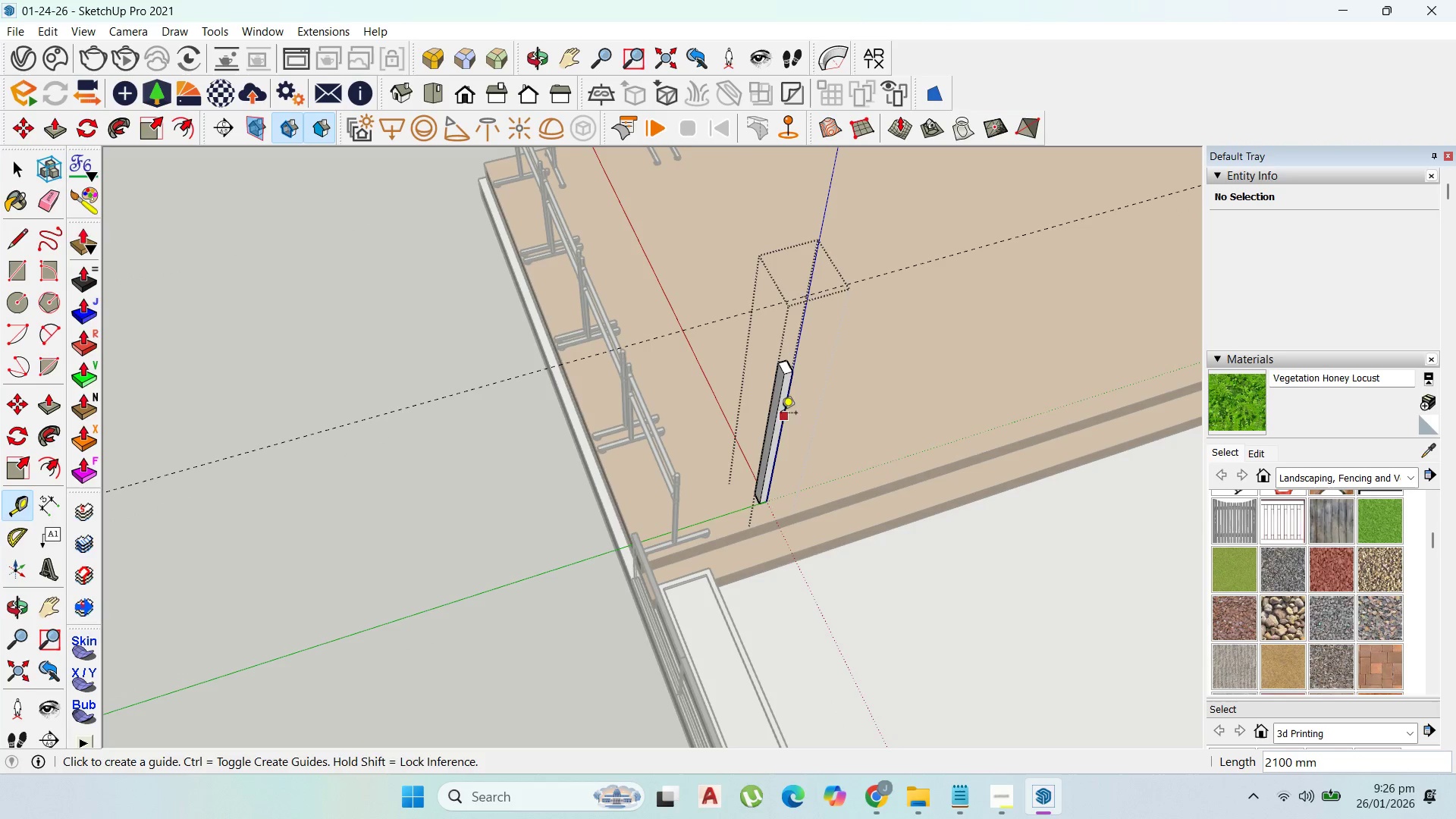 
key(P)
 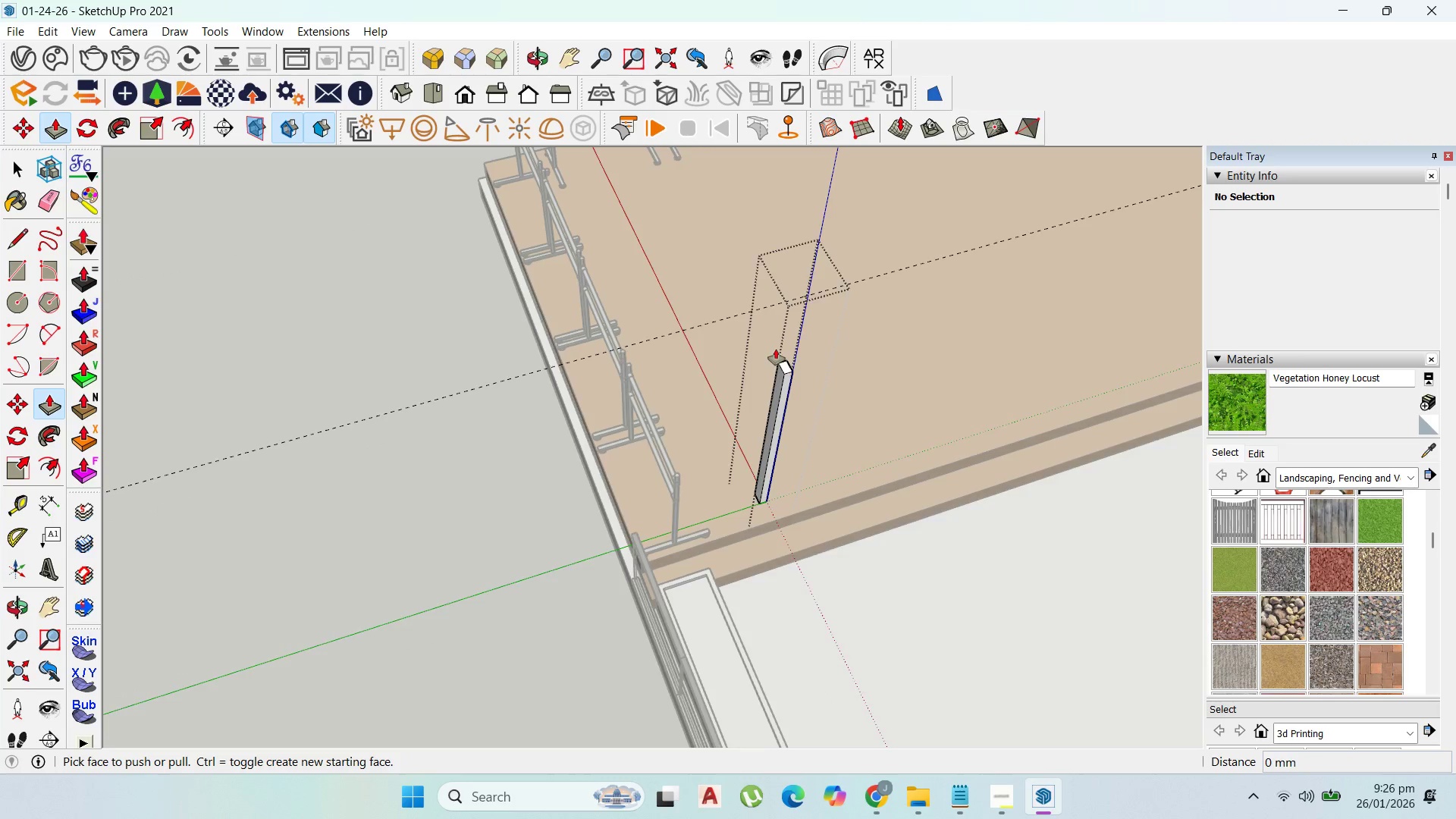 
left_click_drag(start_coordinate=[782, 370], to_coordinate=[832, 275])
 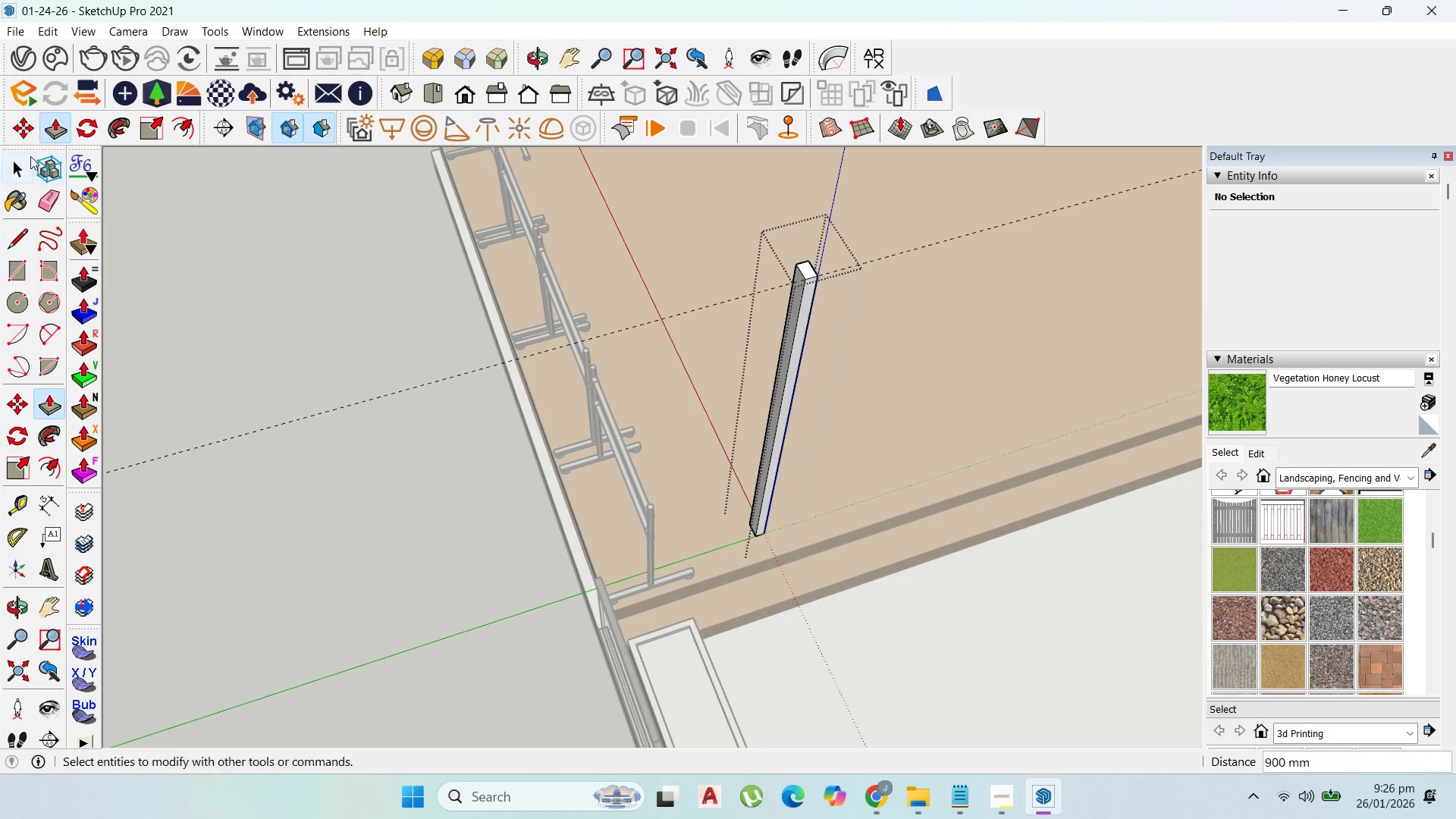 
scroll: coordinate [781, 367], scroll_direction: up, amount: 2.0
 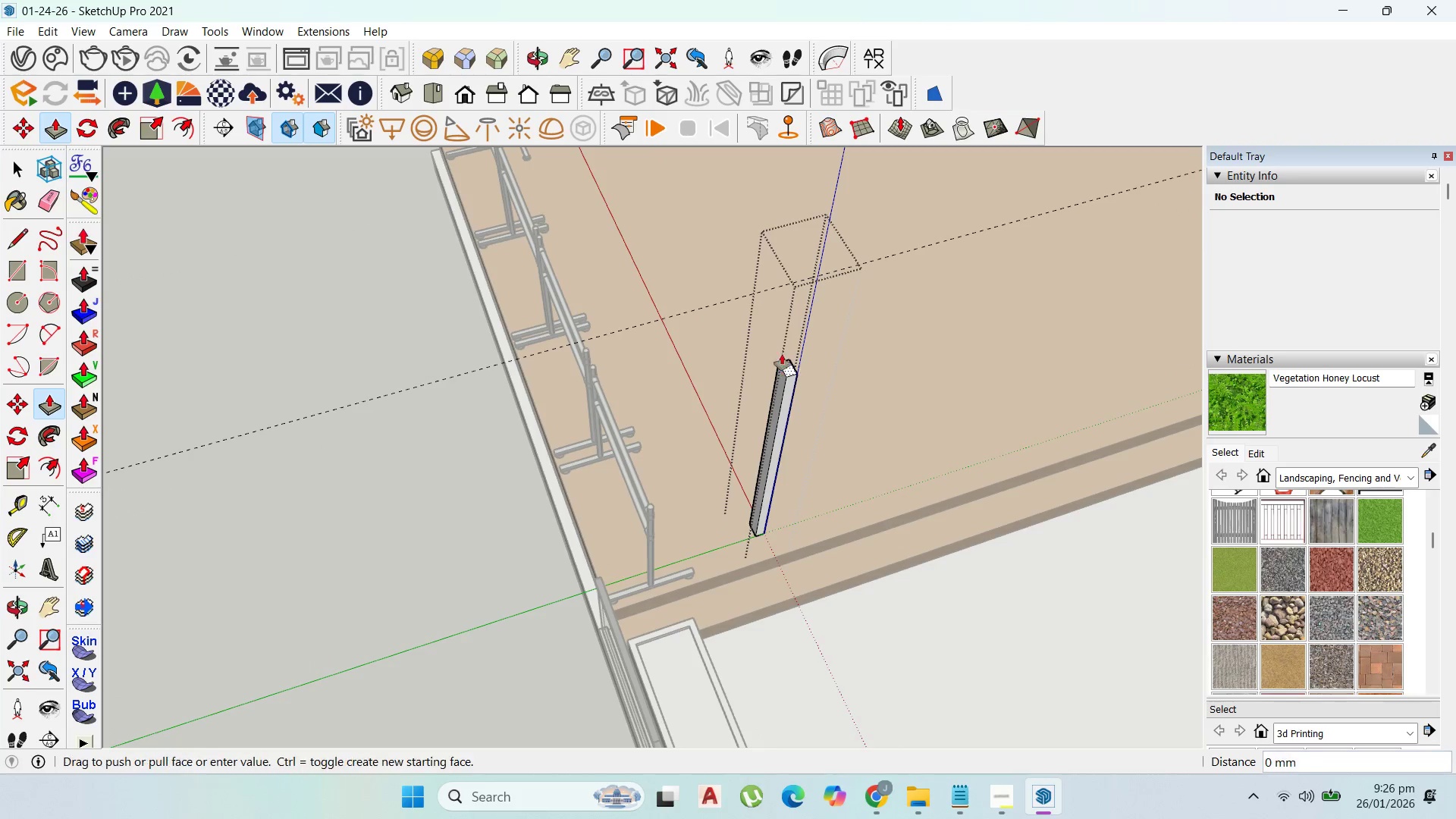 
key(Escape)
 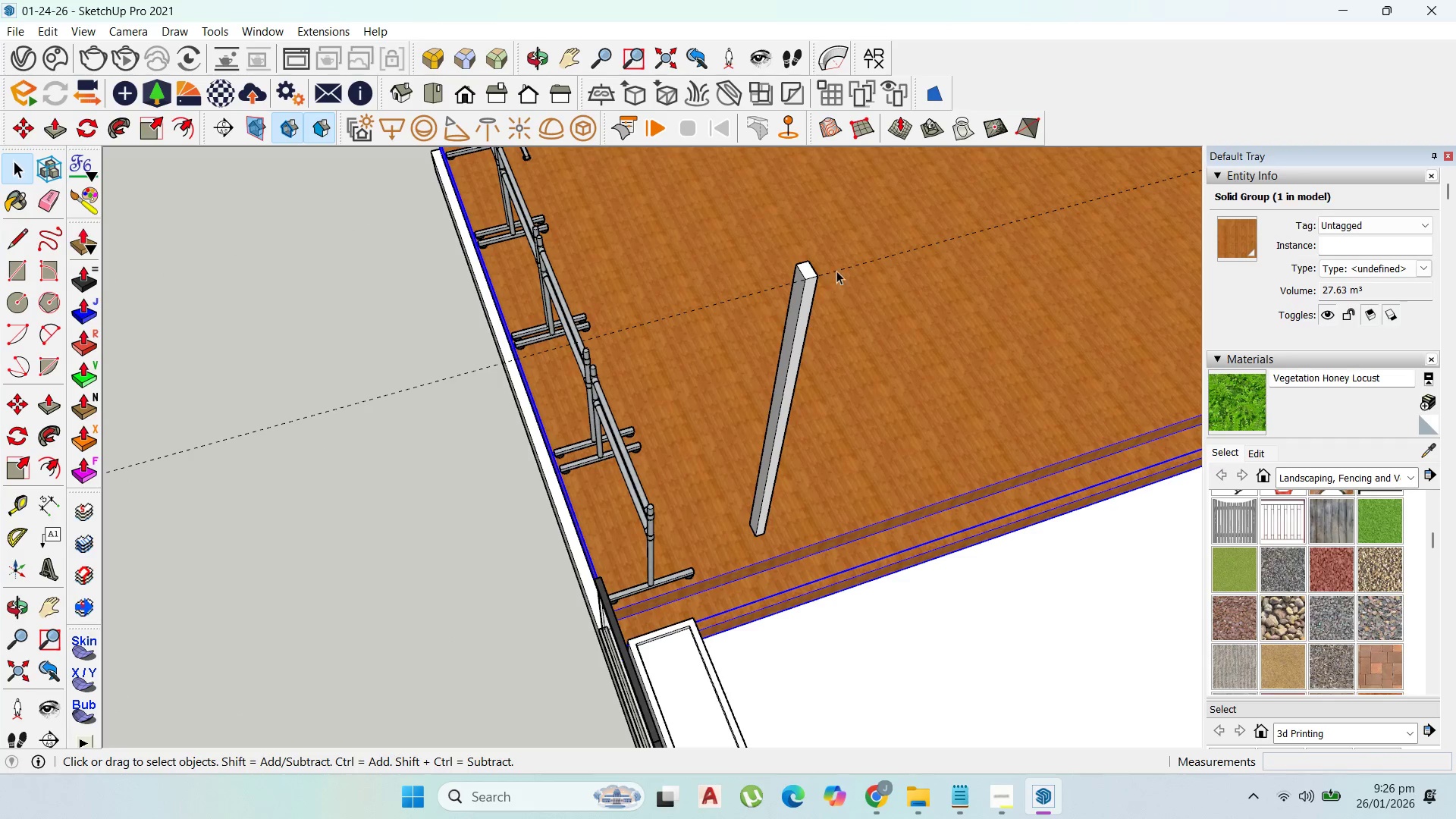 
left_click([839, 269])
 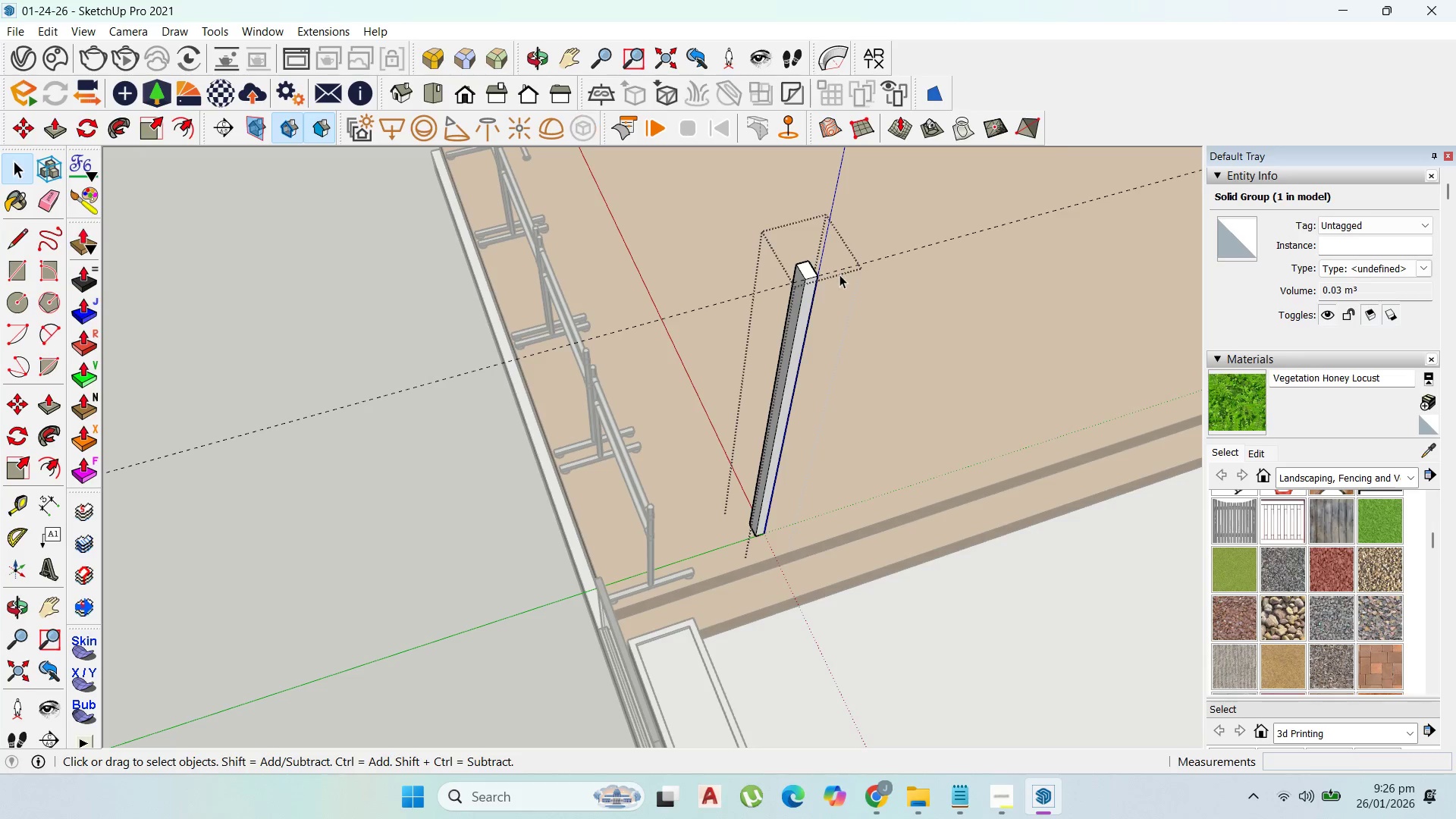 
left_click_drag(start_coordinate=[839, 269], to_coordinate=[839, 275])
 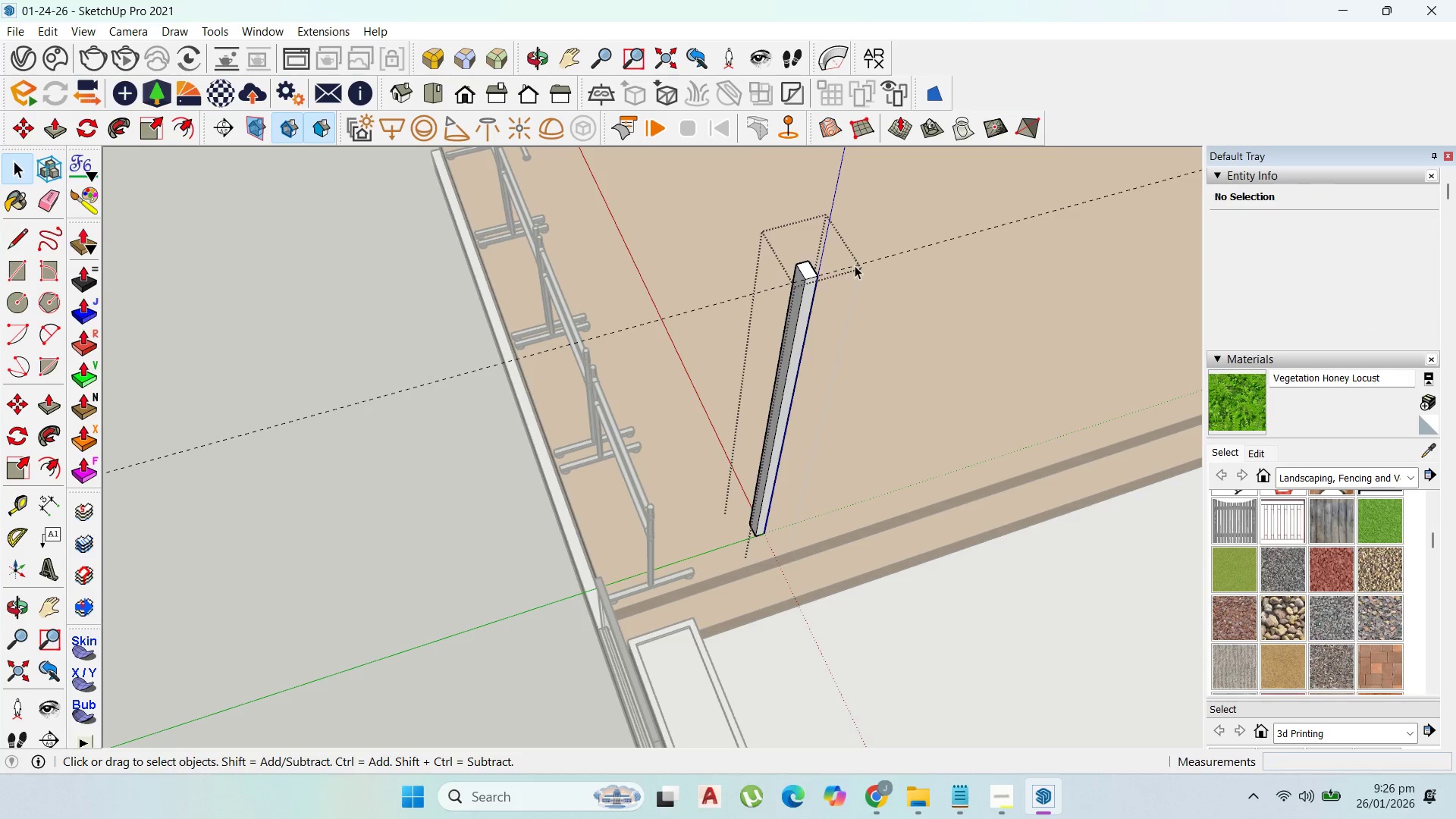 
left_click([855, 265])
 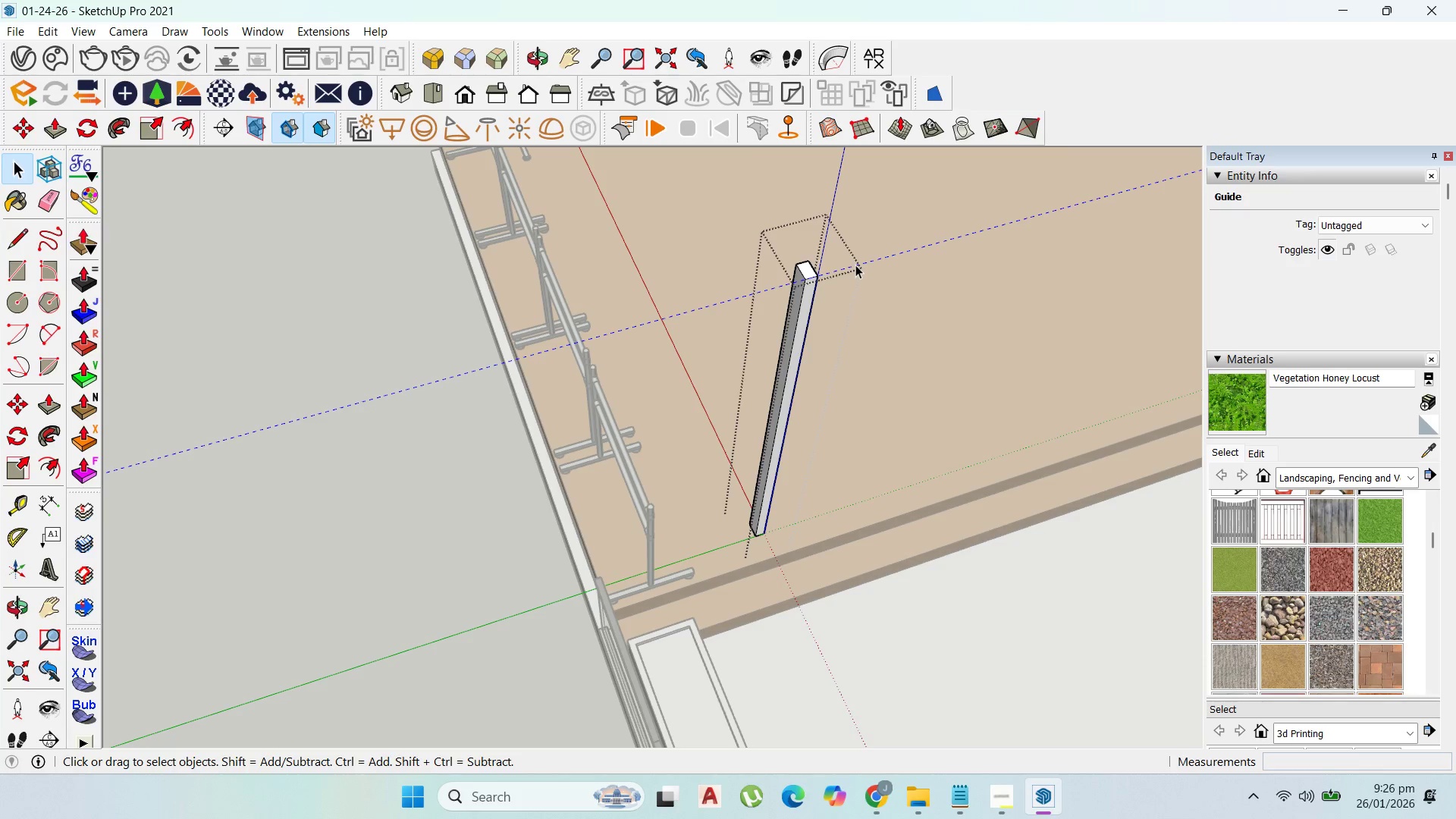 
key(Delete)
 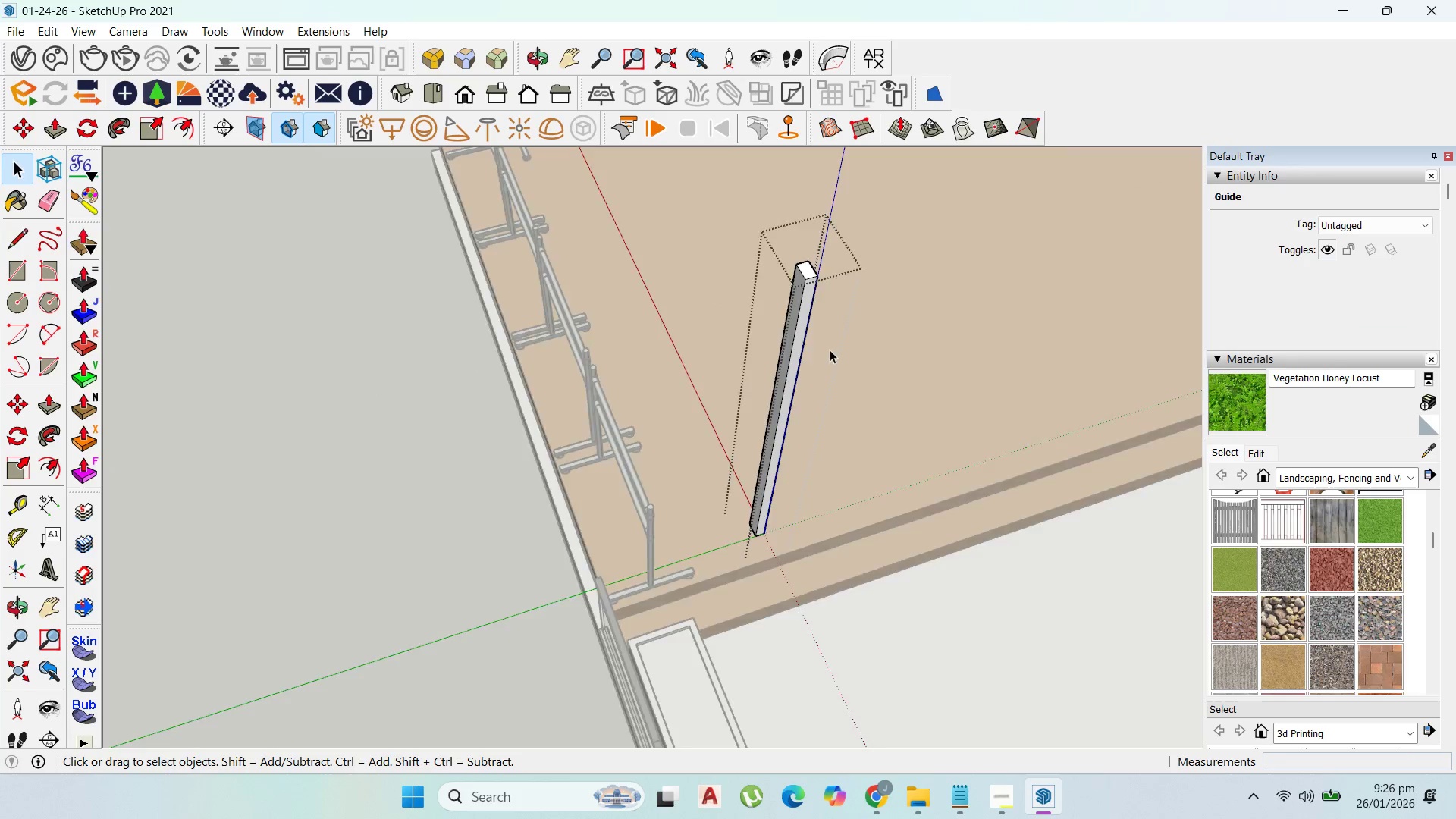 
key(Escape)
 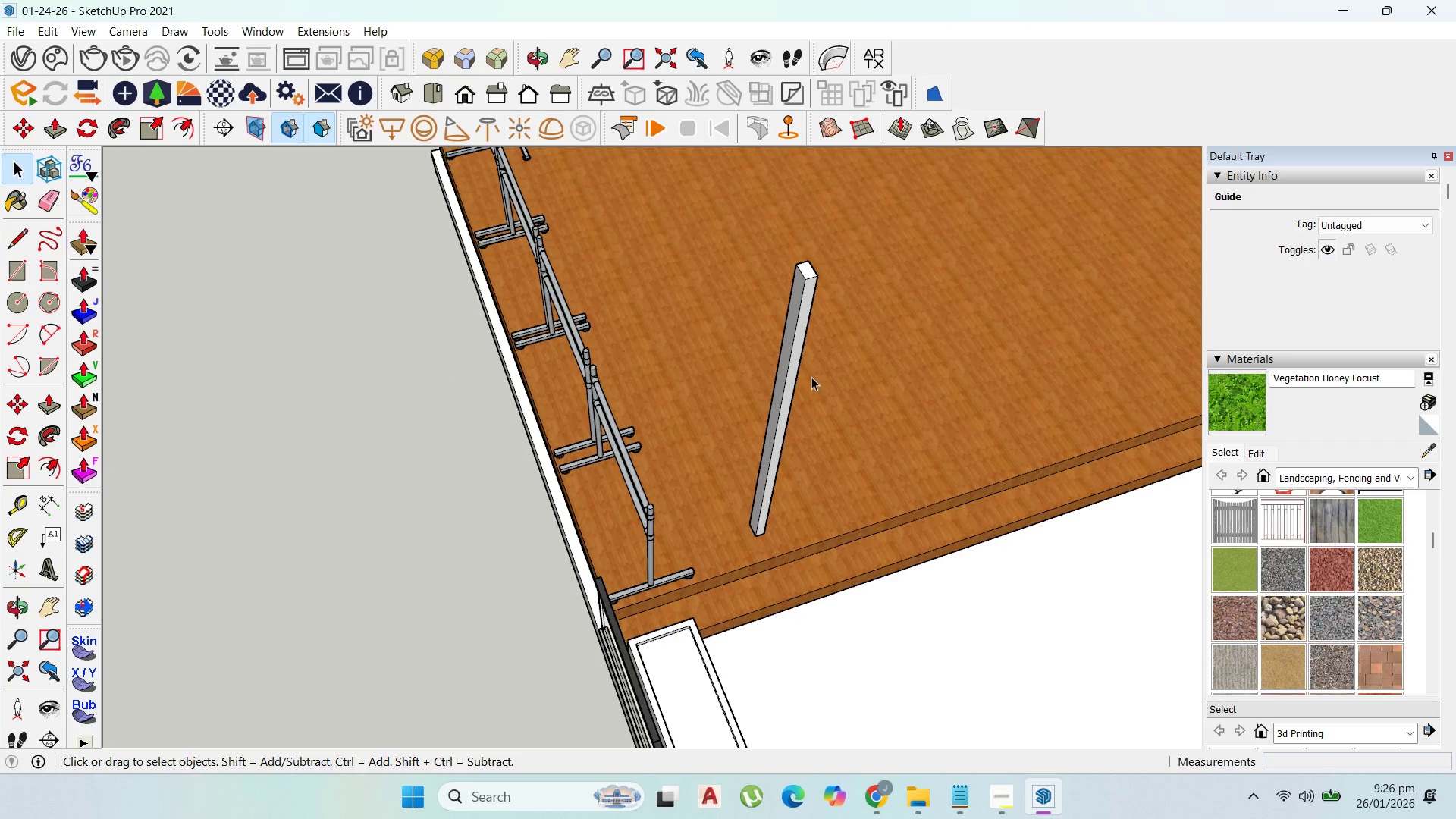 
key(Escape)
 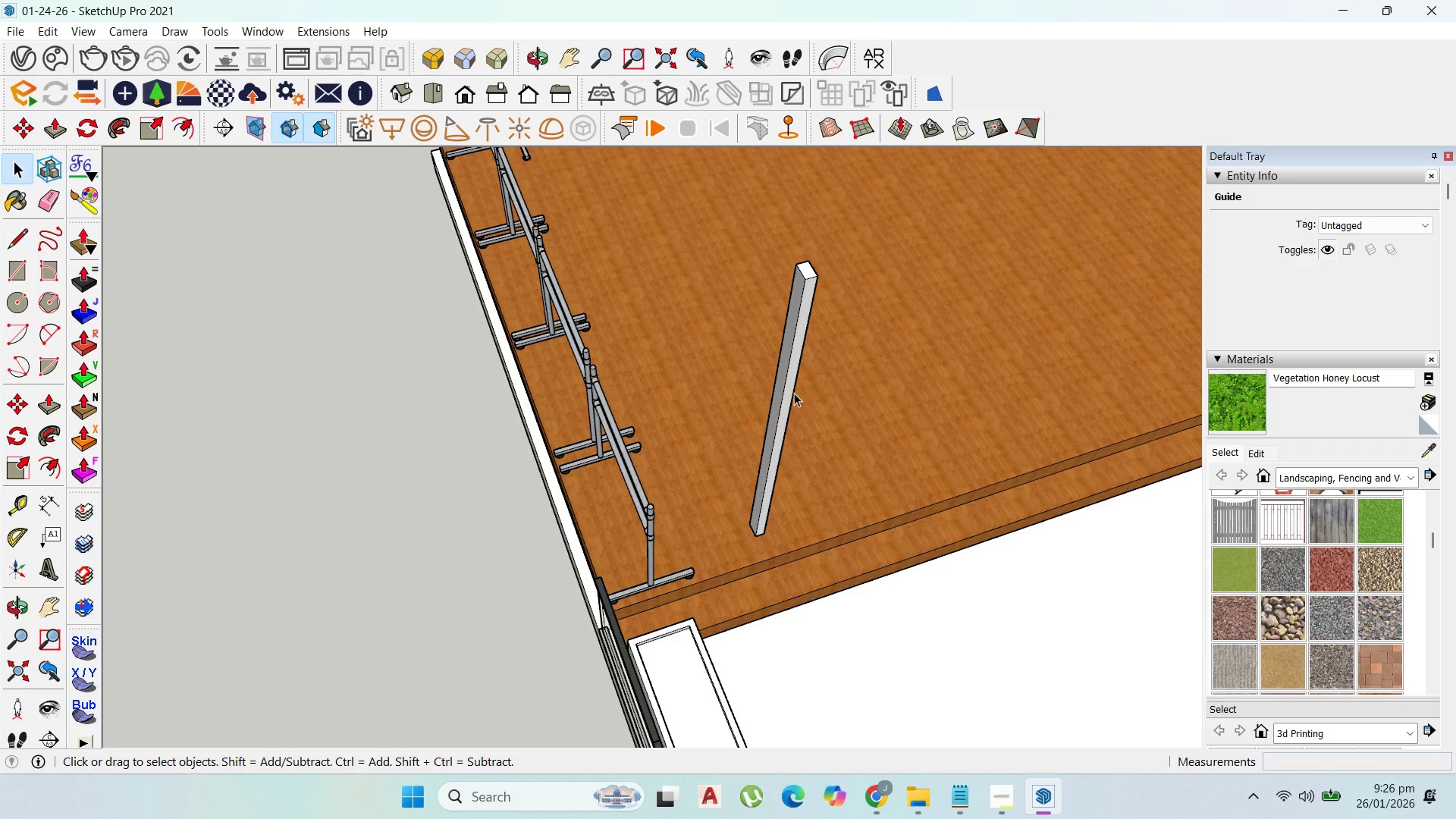 
left_click([792, 394])
 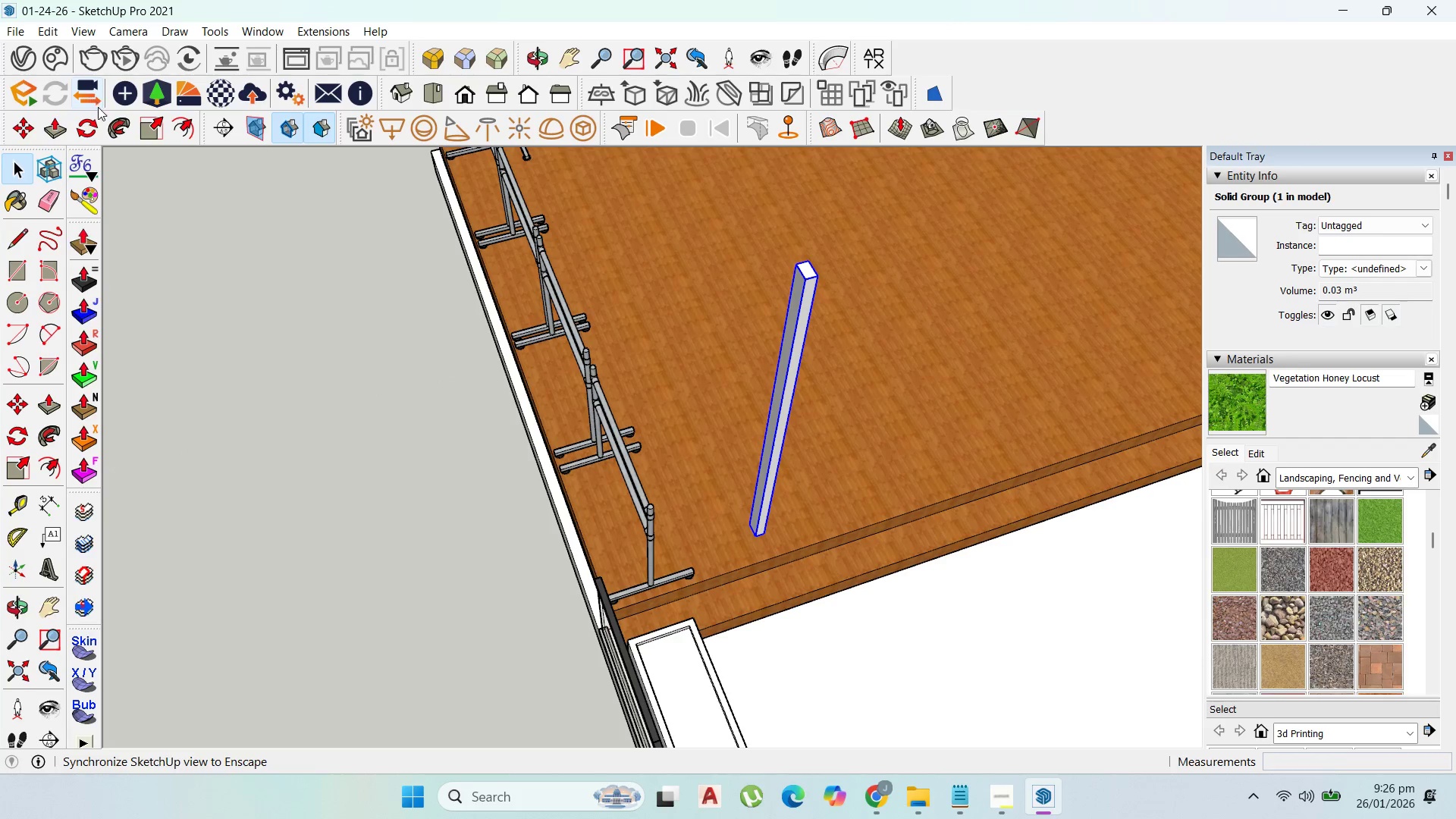 
left_click([99, 121])
 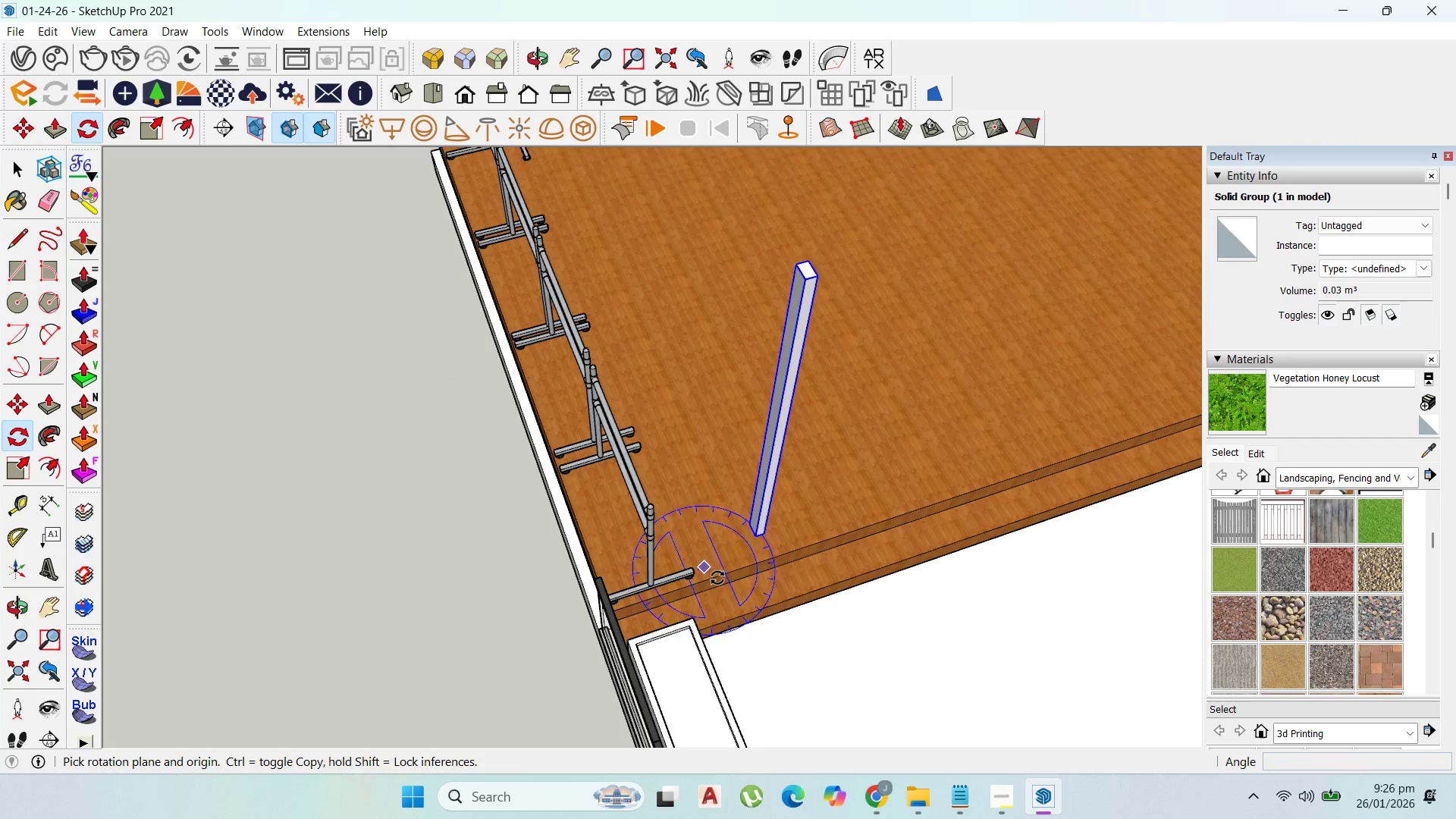 
scroll: coordinate [761, 519], scroll_direction: up, amount: 7.0
 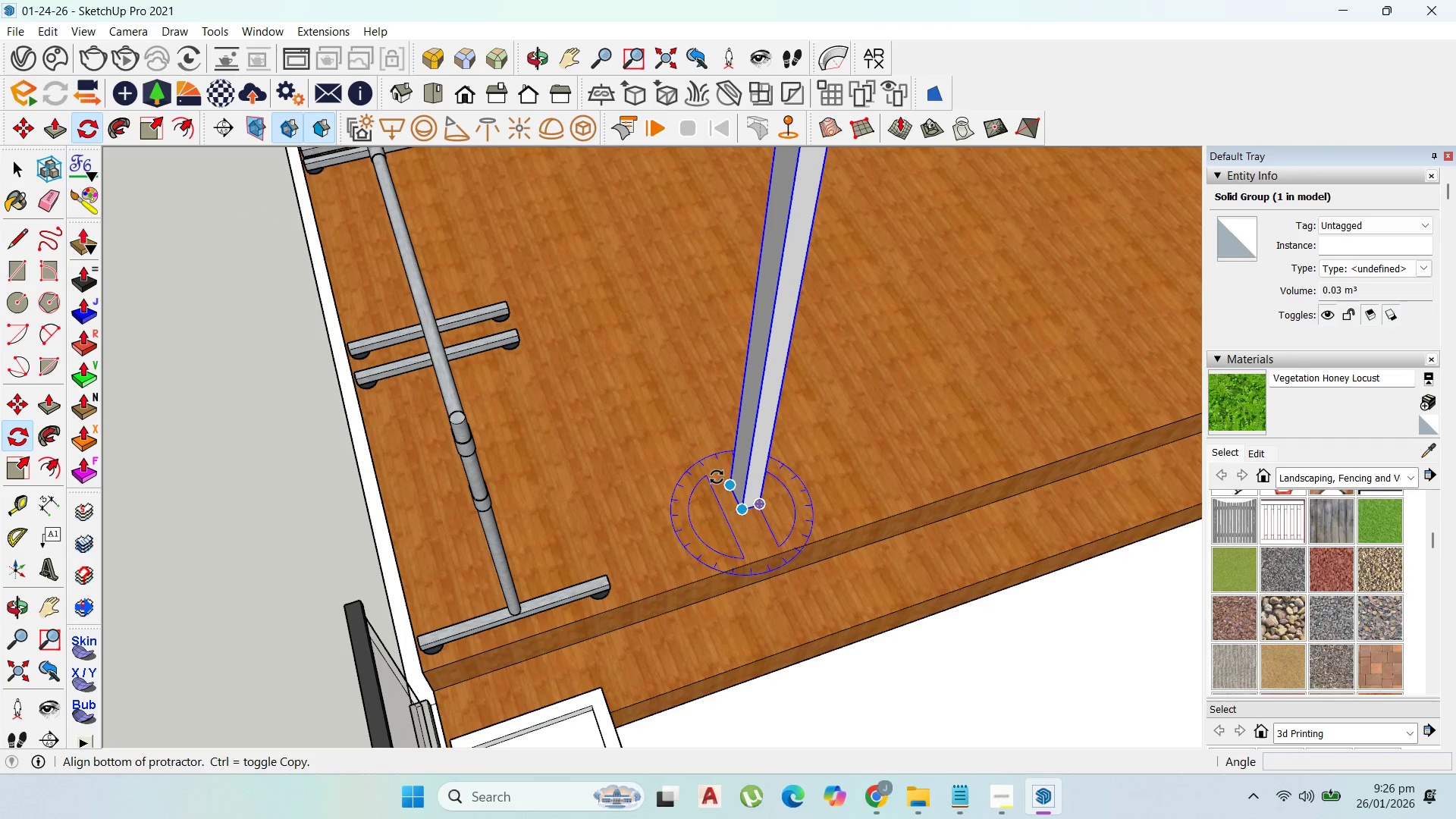 
left_click([702, 458])
 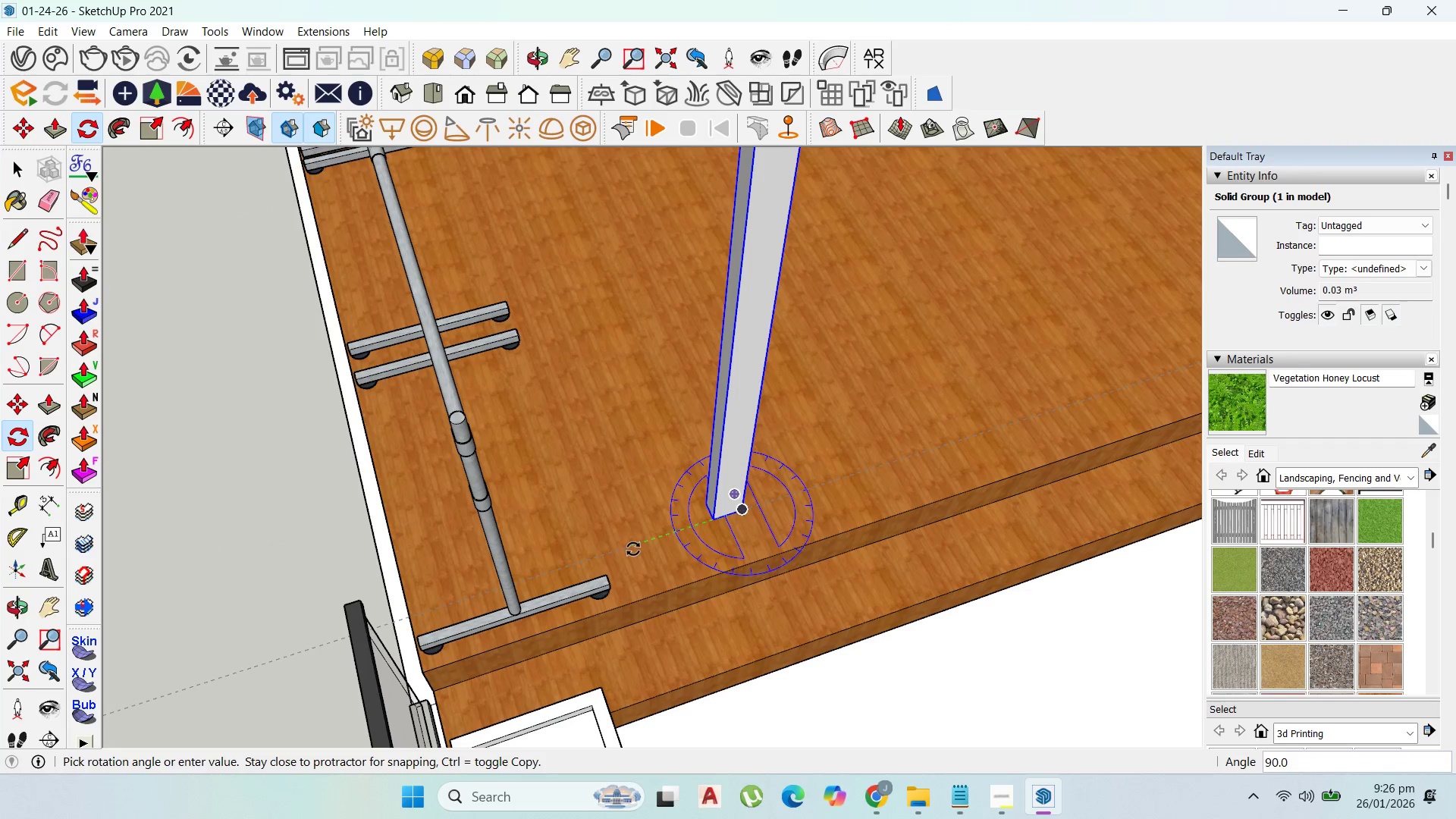 
left_click([632, 549])
 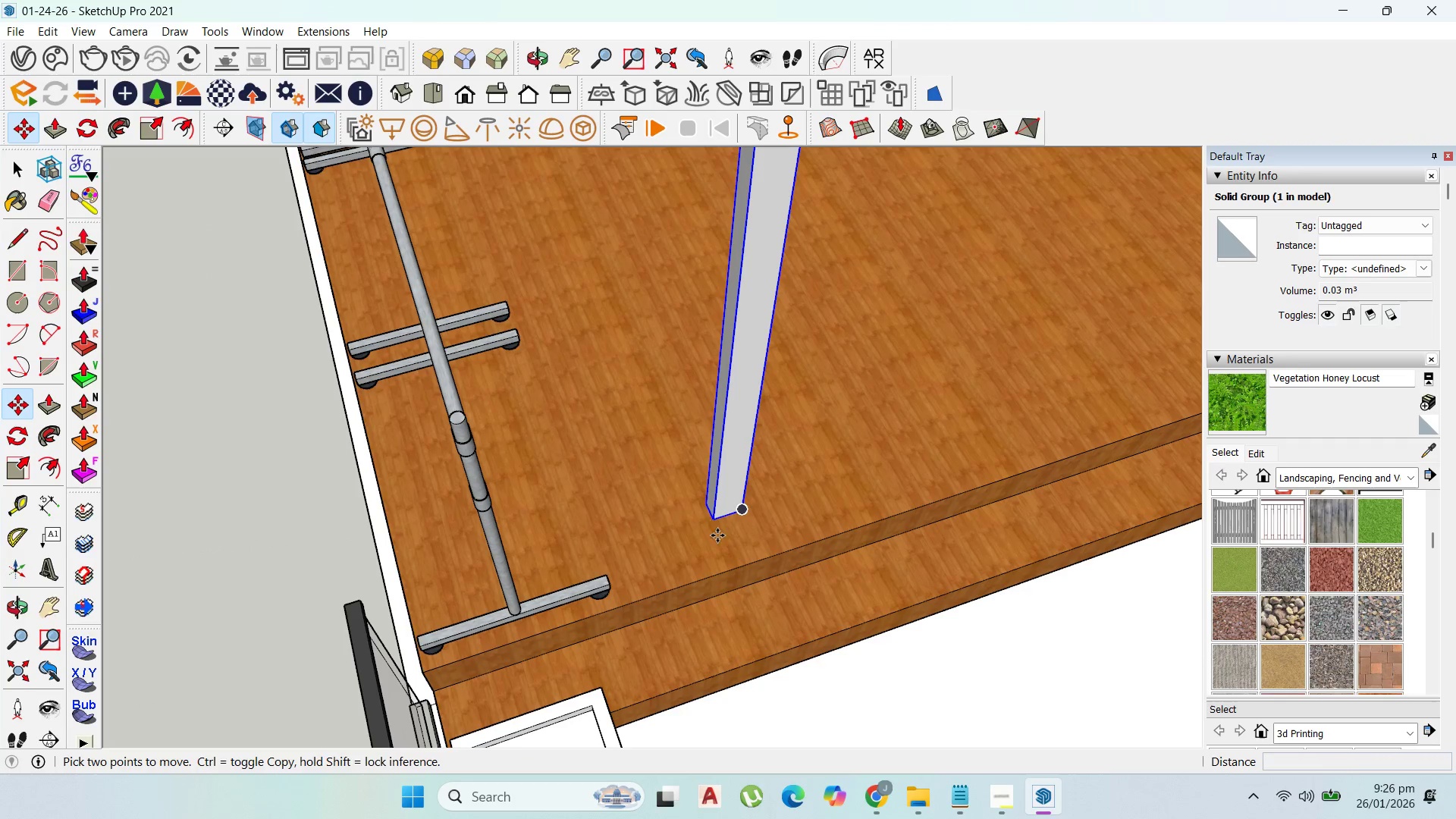 
left_click_drag(start_coordinate=[743, 510], to_coordinate=[739, 510])
 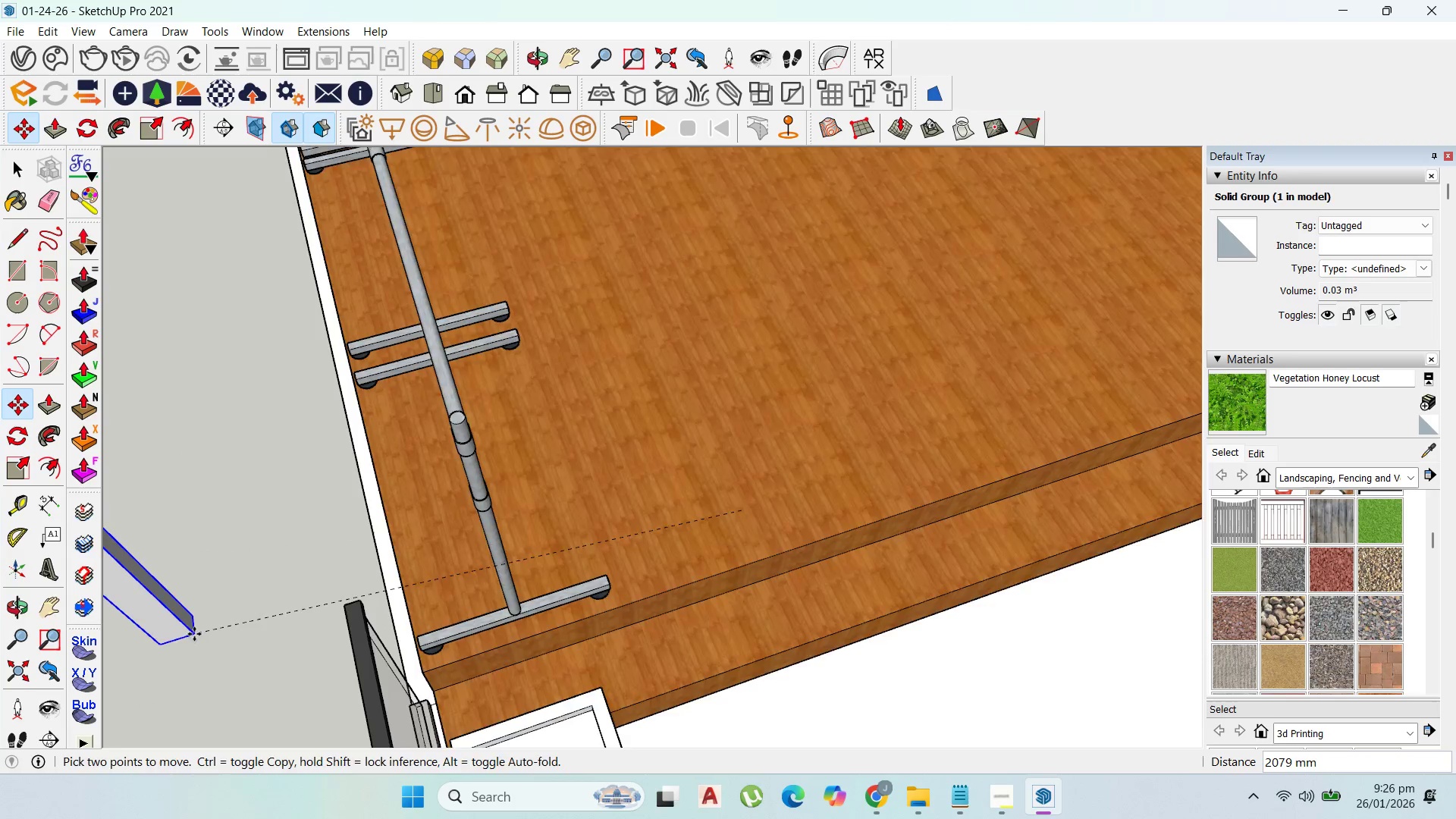 
scroll: coordinate [821, 658], scroll_direction: up, amount: 6.0
 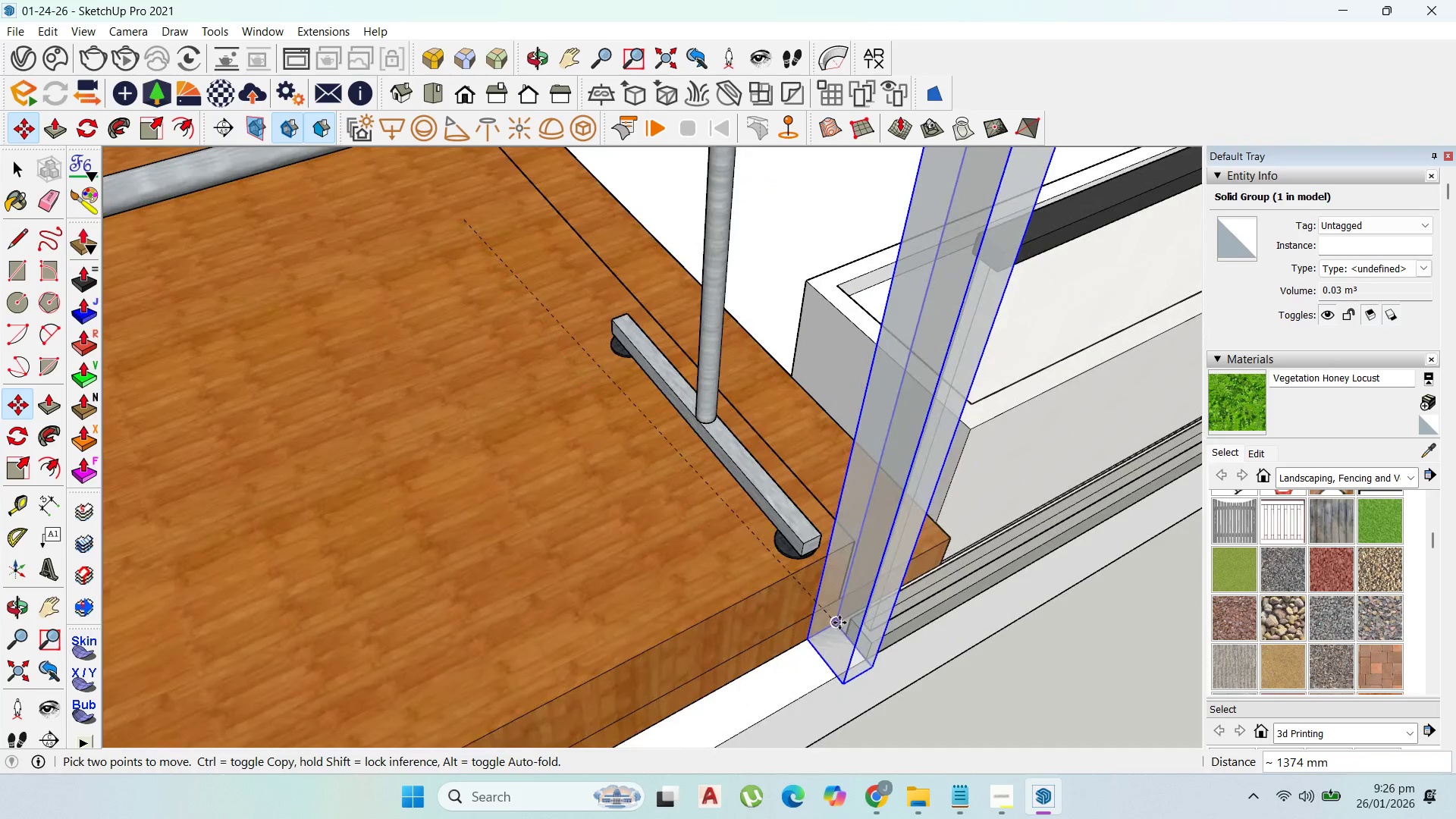 
left_click([839, 623])
 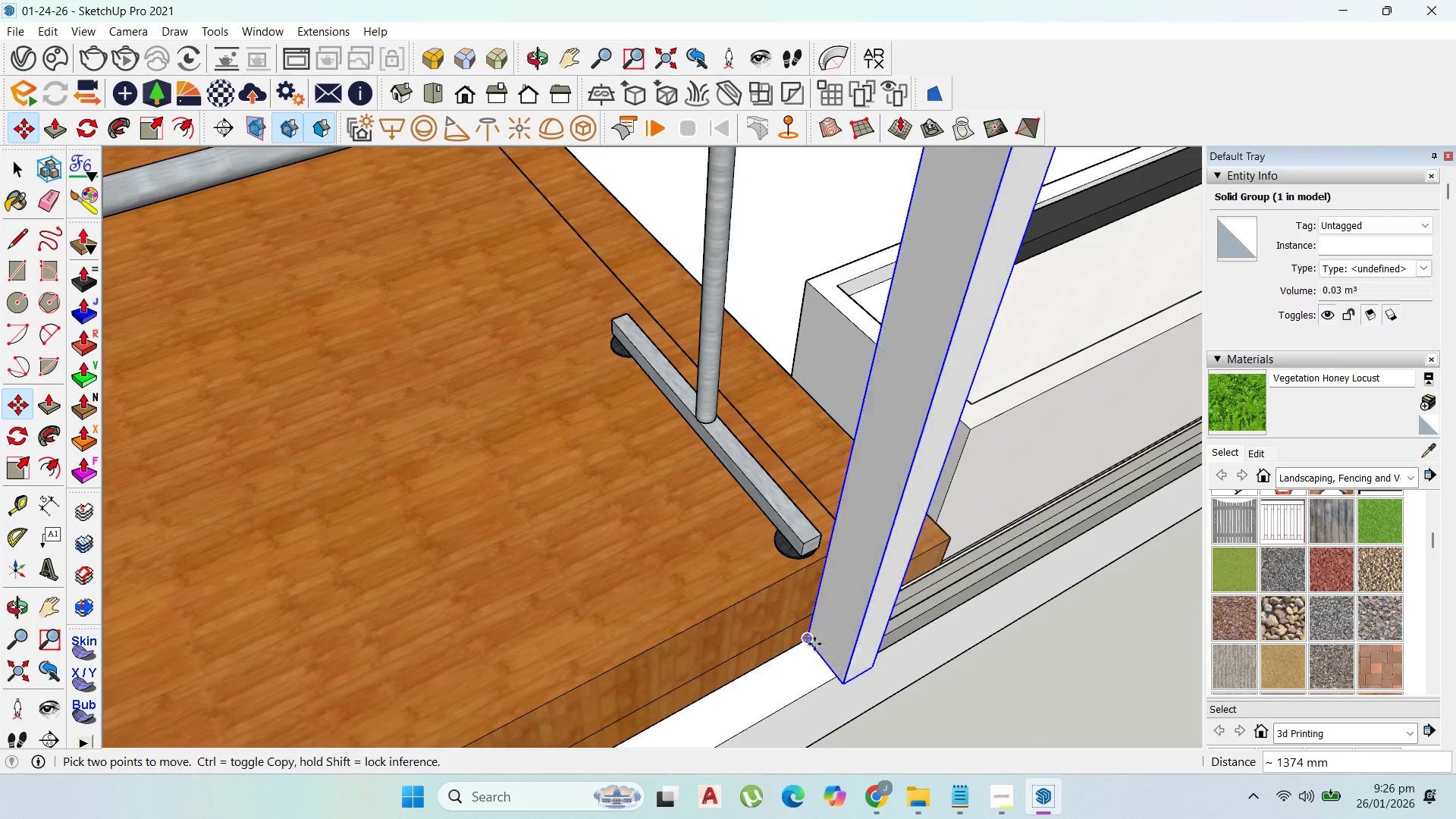 
scroll: coordinate [924, 626], scroll_direction: down, amount: 7.0
 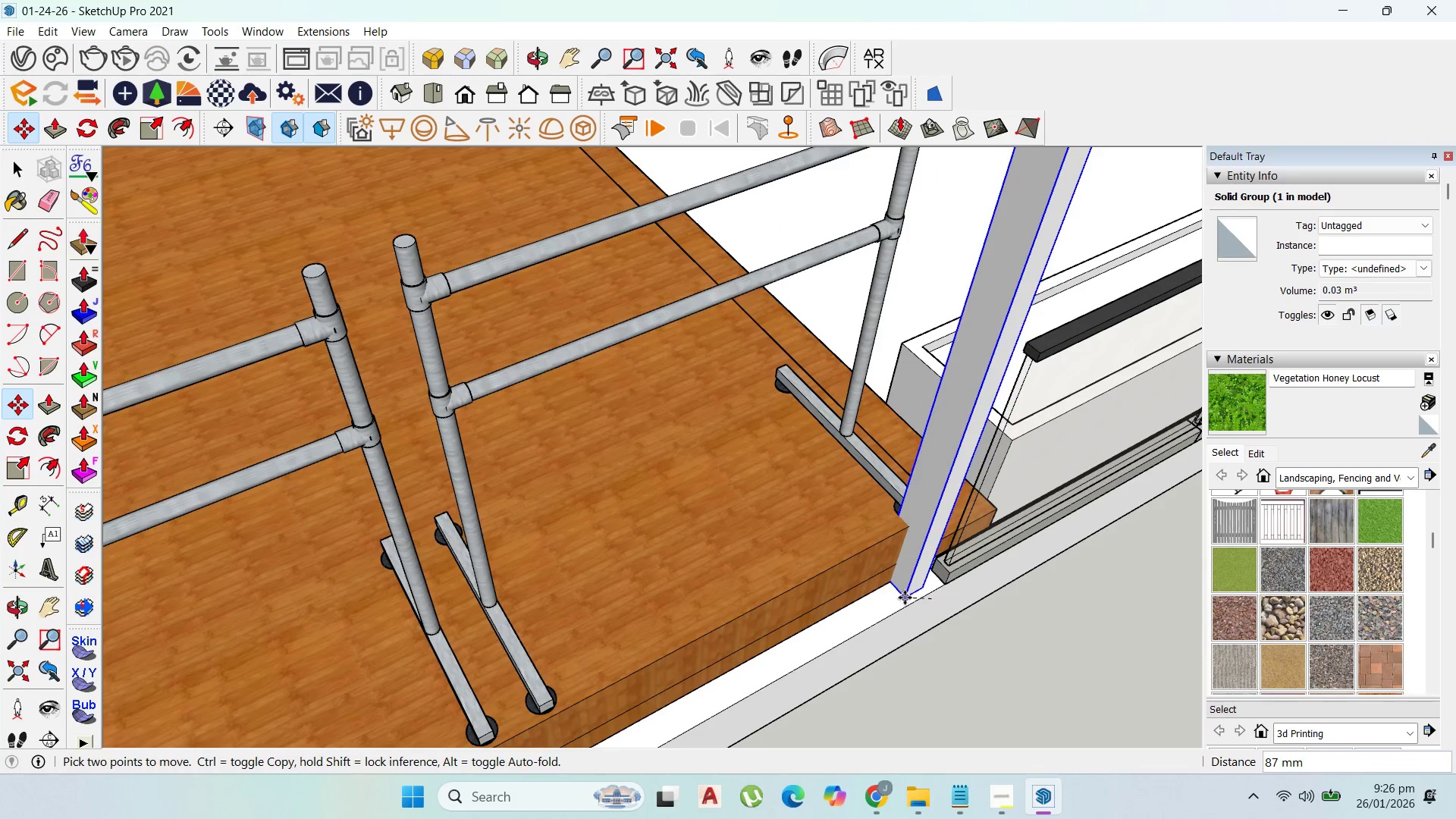 
left_click([917, 601])
 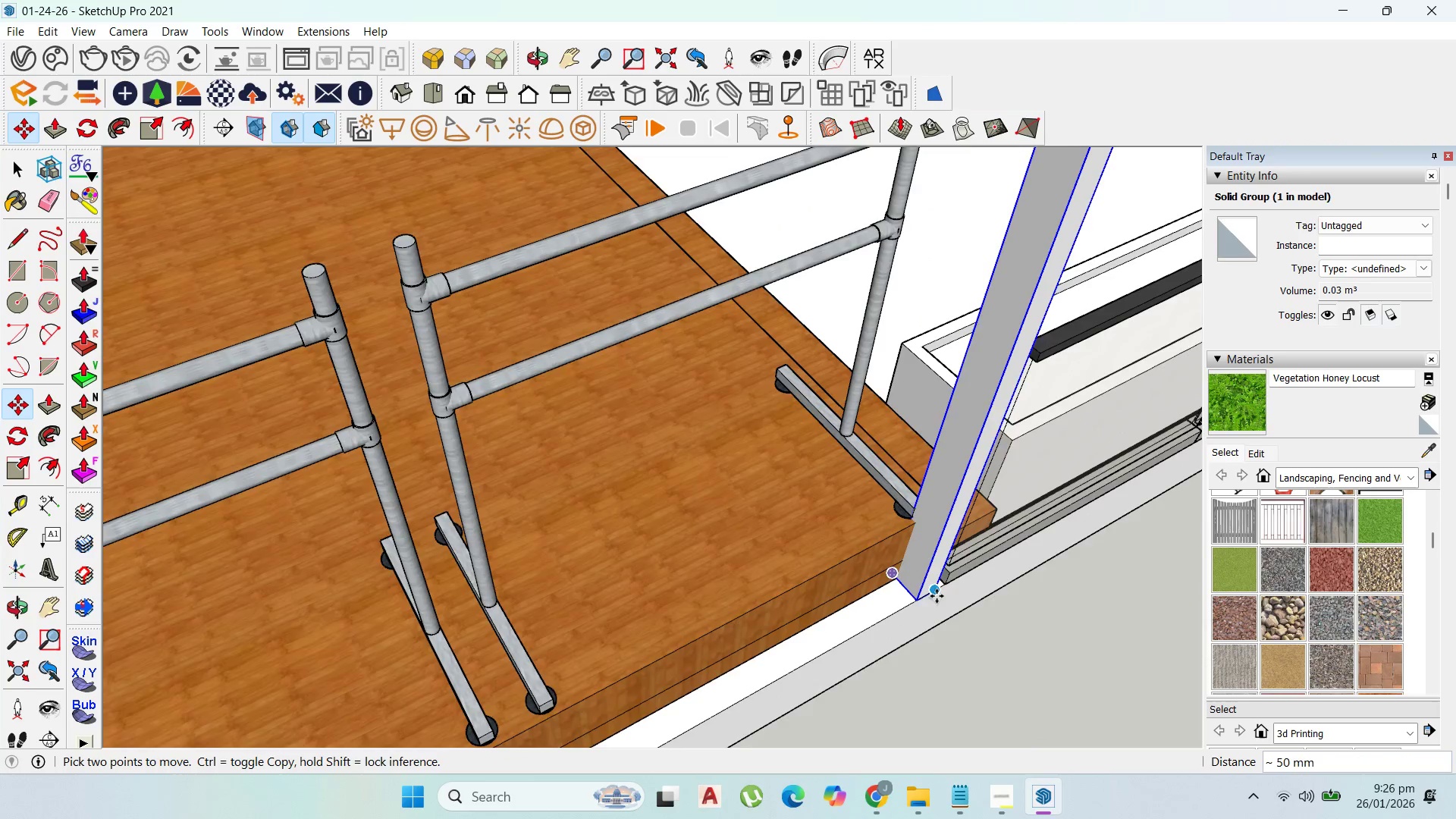 
scroll: coordinate [938, 596], scroll_direction: up, amount: 3.0
 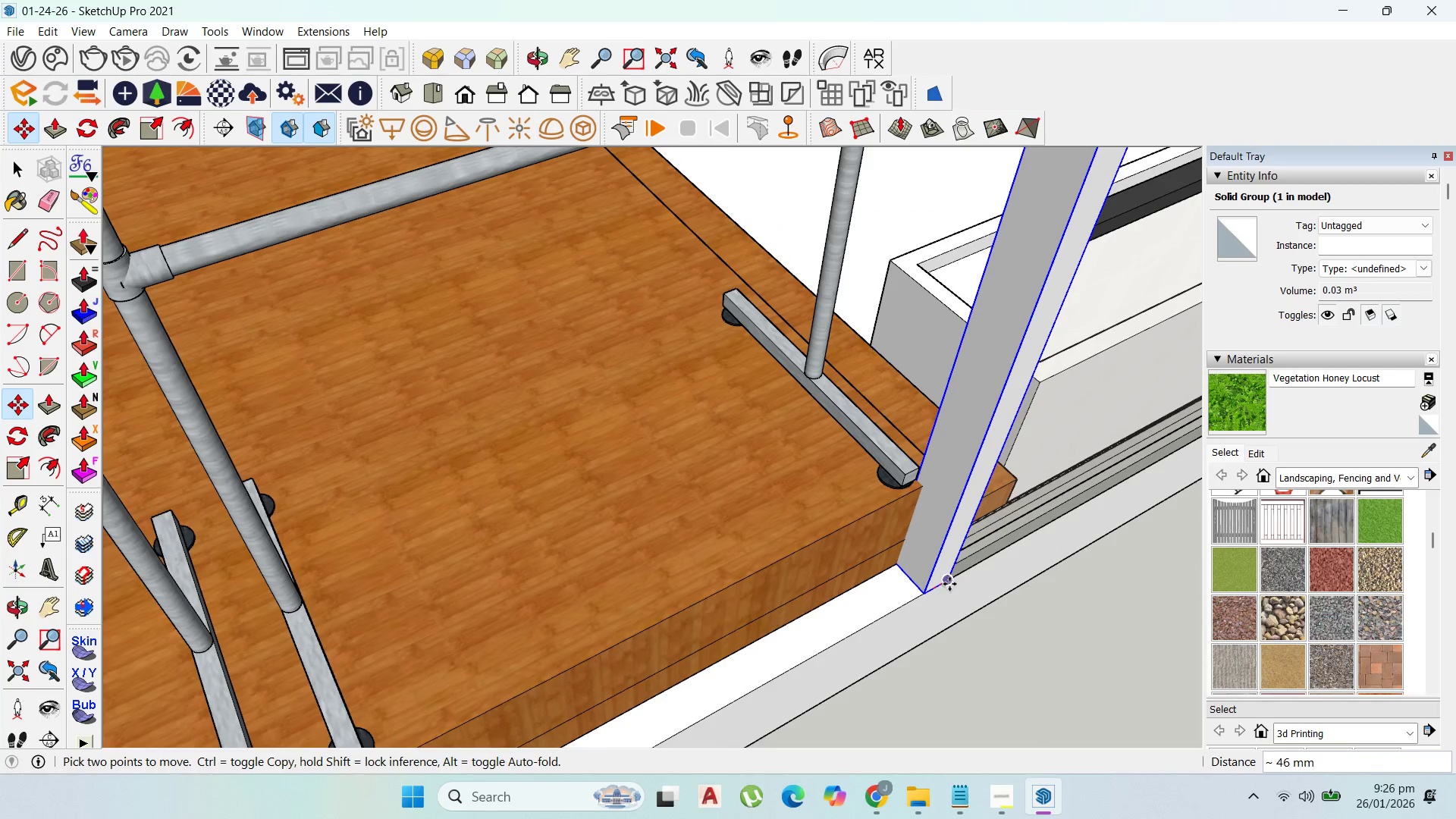 
left_click([949, 584])
 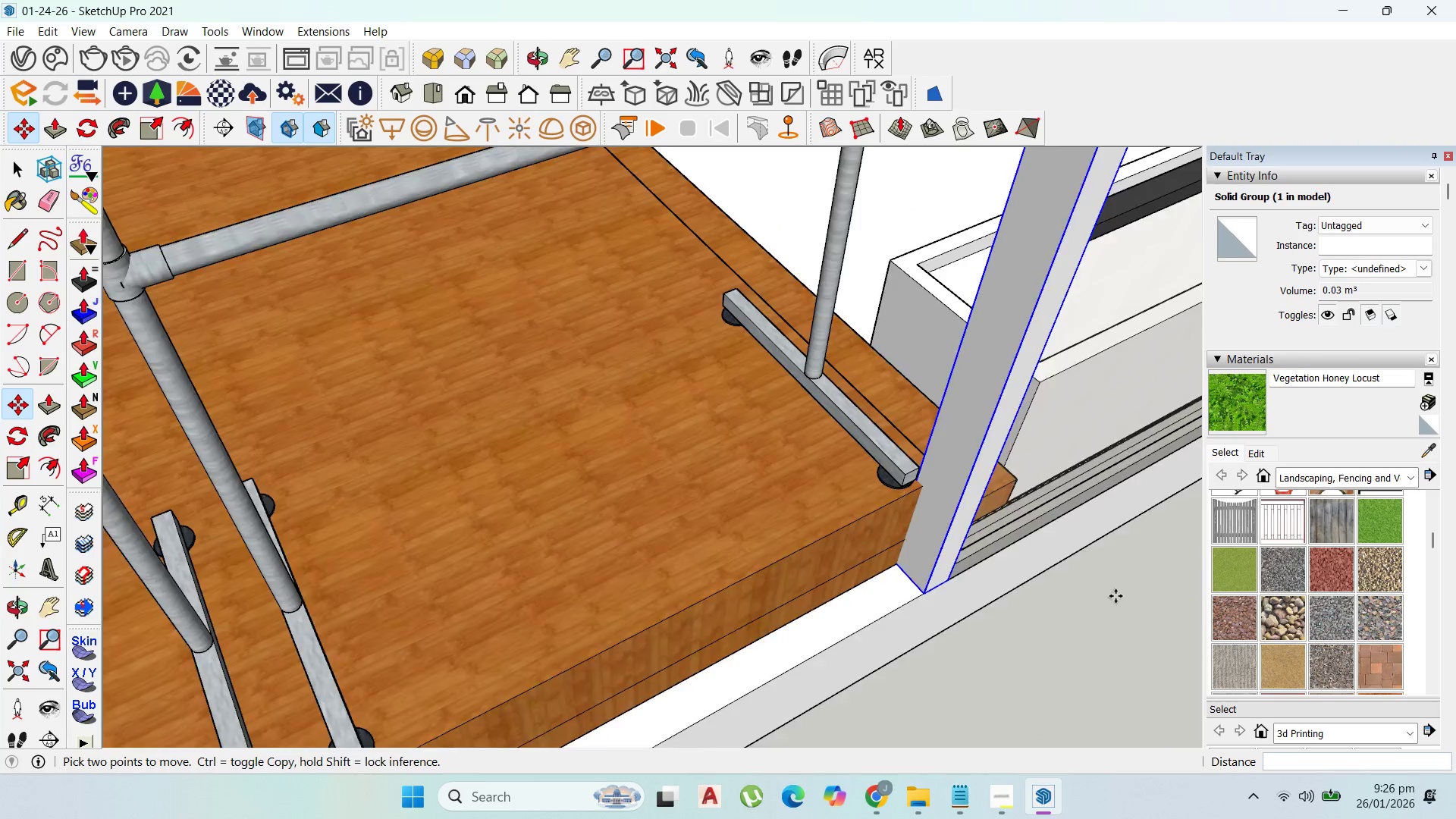 
scroll: coordinate [990, 466], scroll_direction: down, amount: 18.0
 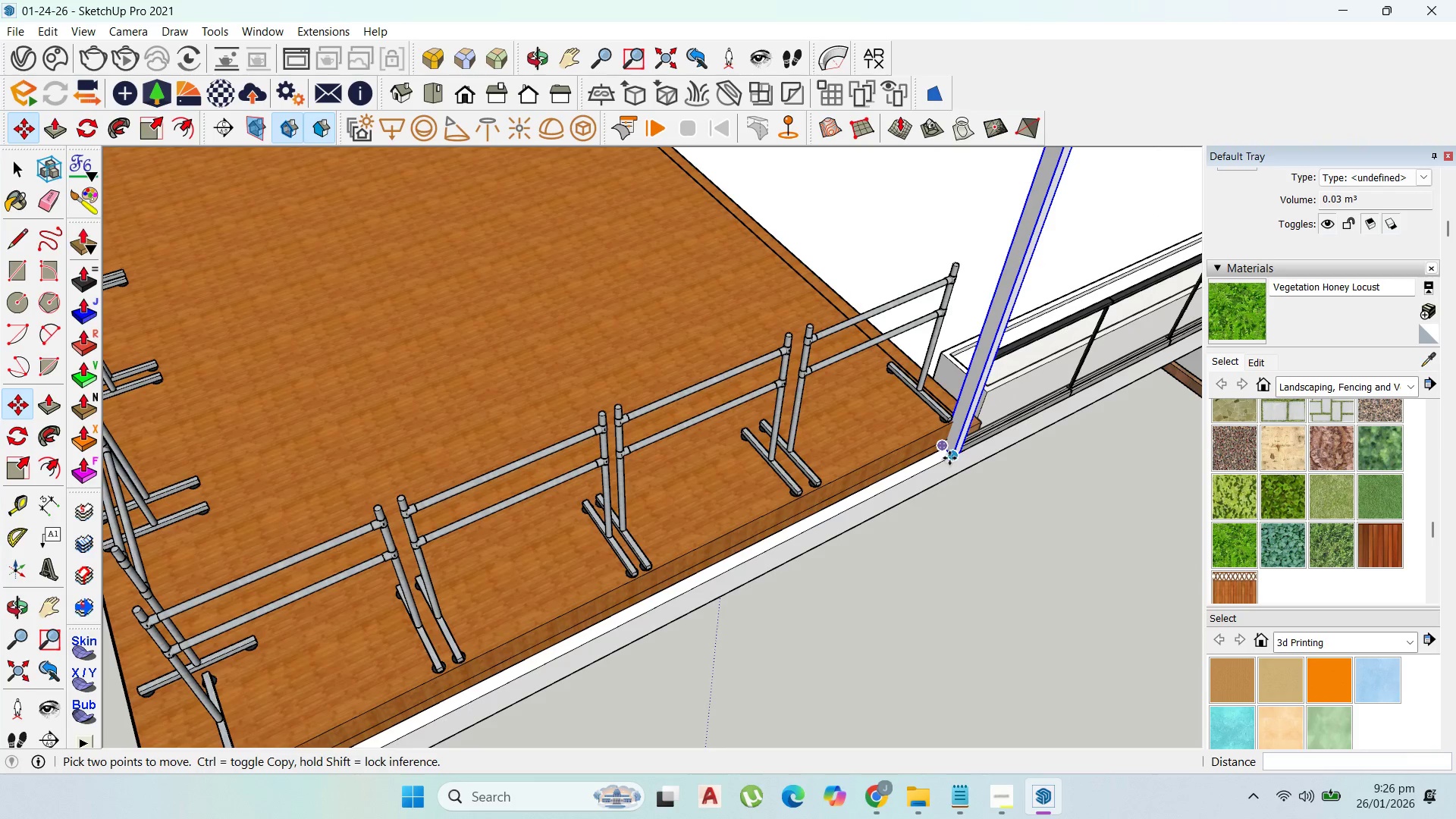 
key(Control+ControlLeft)
 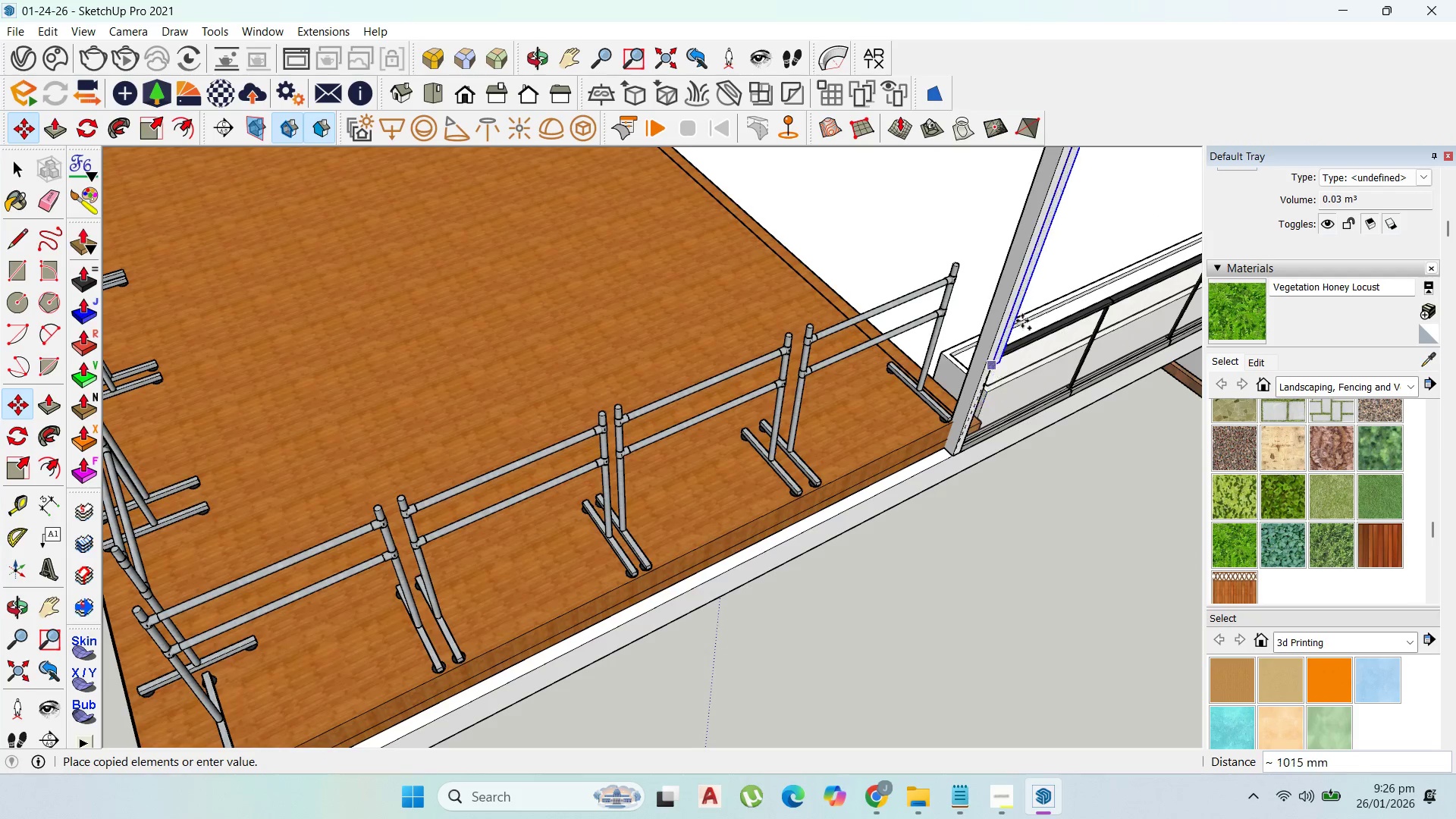 
scroll: coordinate [644, 577], scroll_direction: up, amount: 1.0
 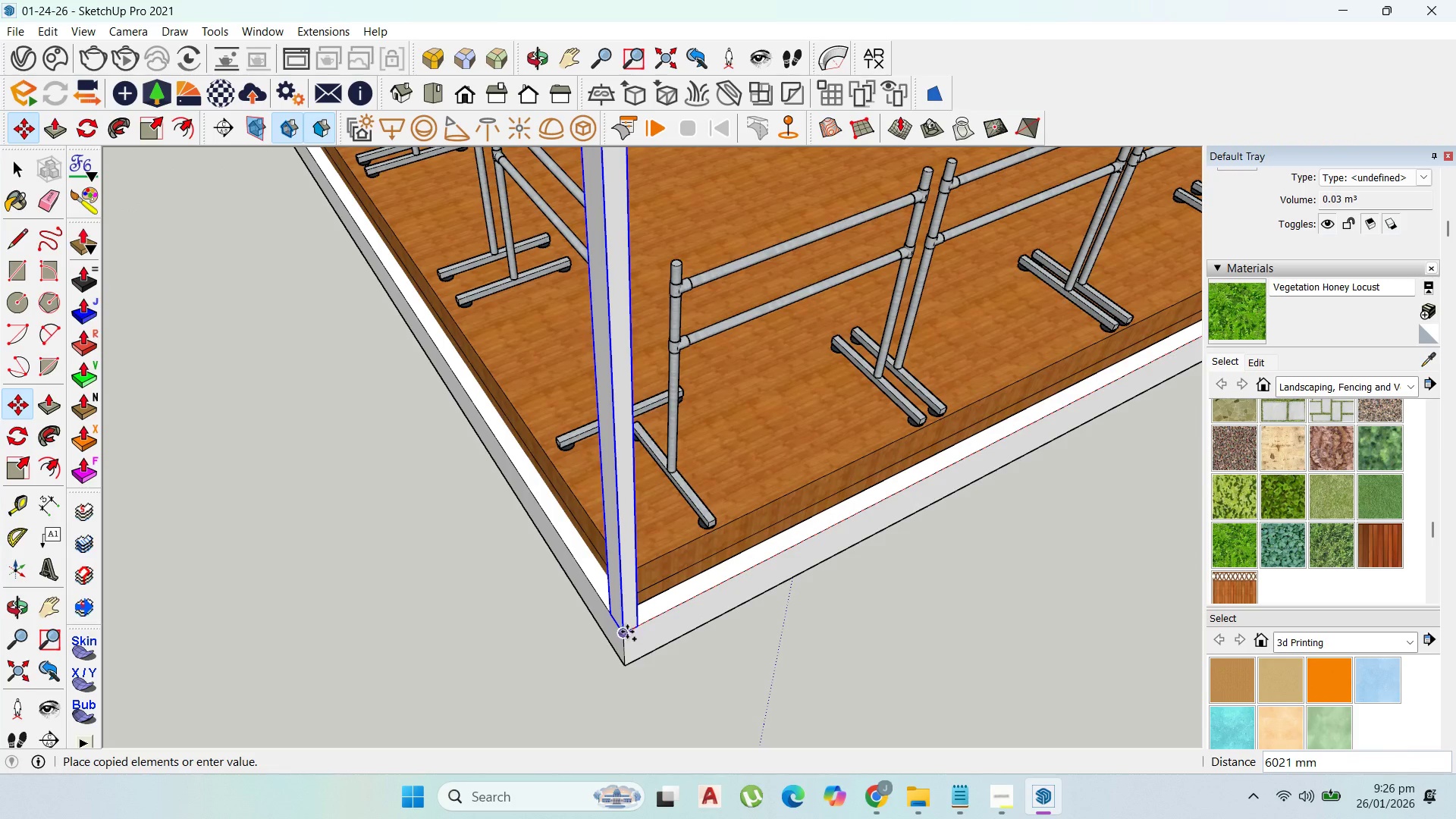 
left_click([627, 632])
 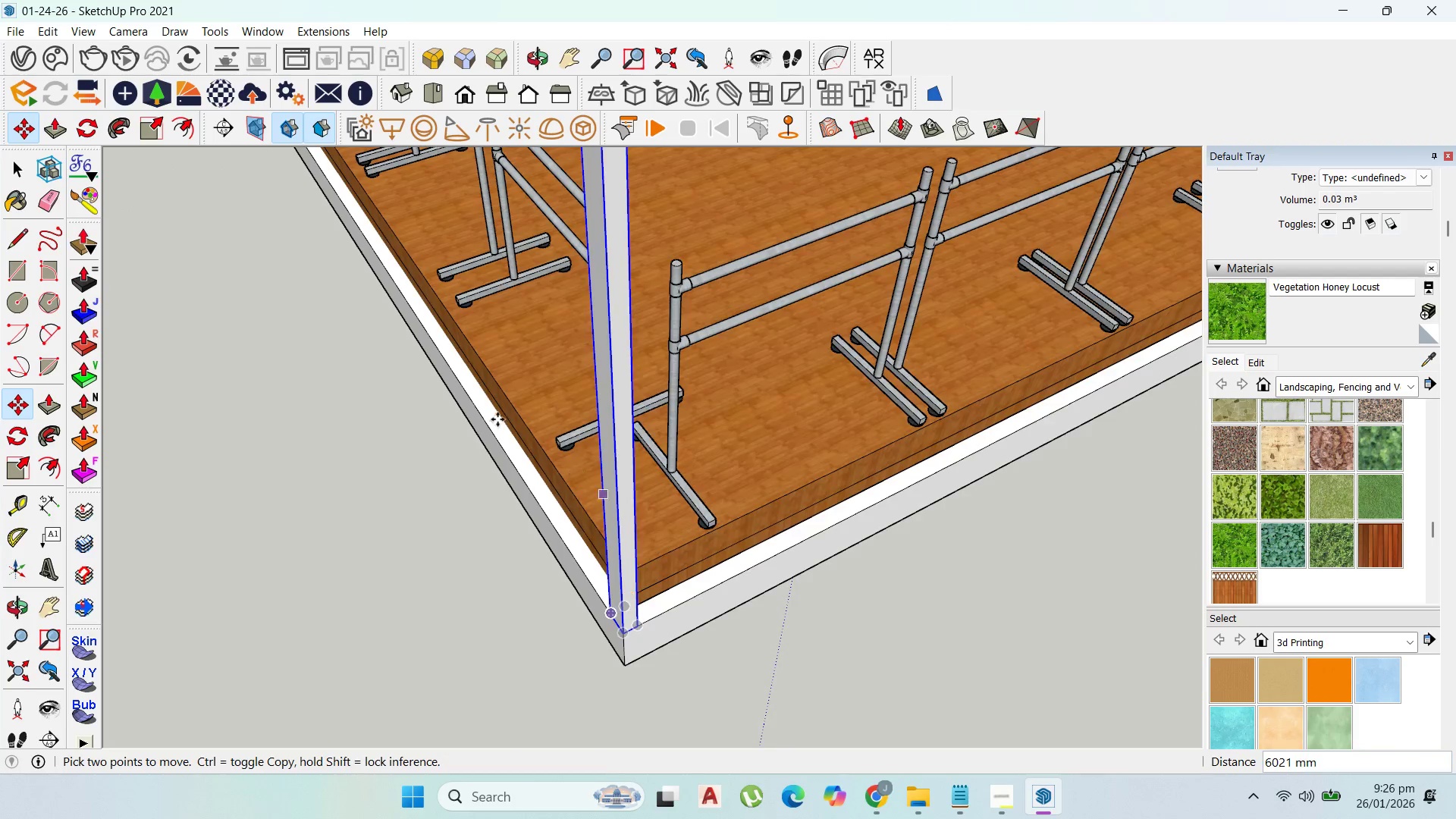 
scroll: coordinate [654, 530], scroll_direction: down, amount: 6.0
 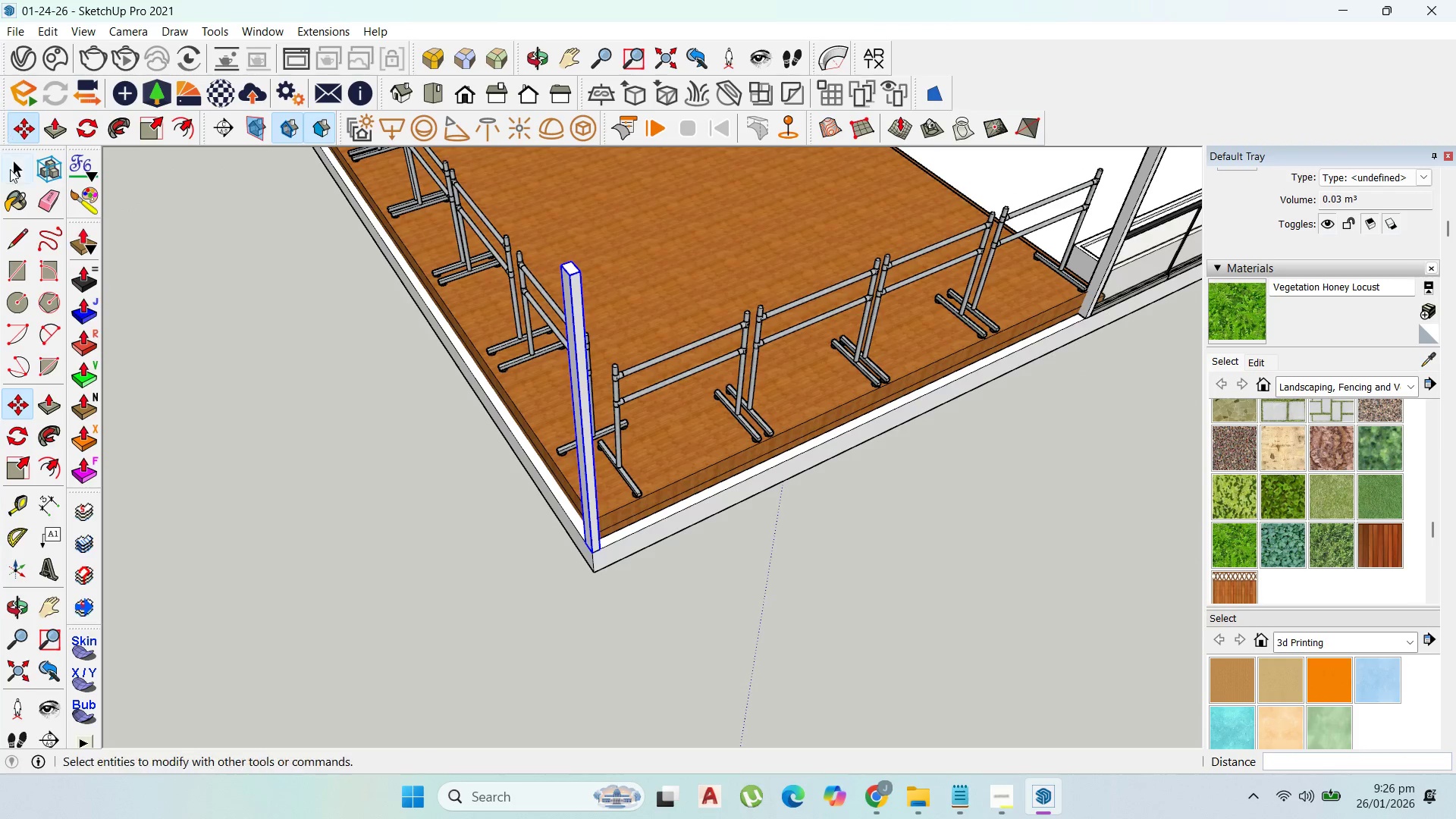 
left_click([11, 174])
 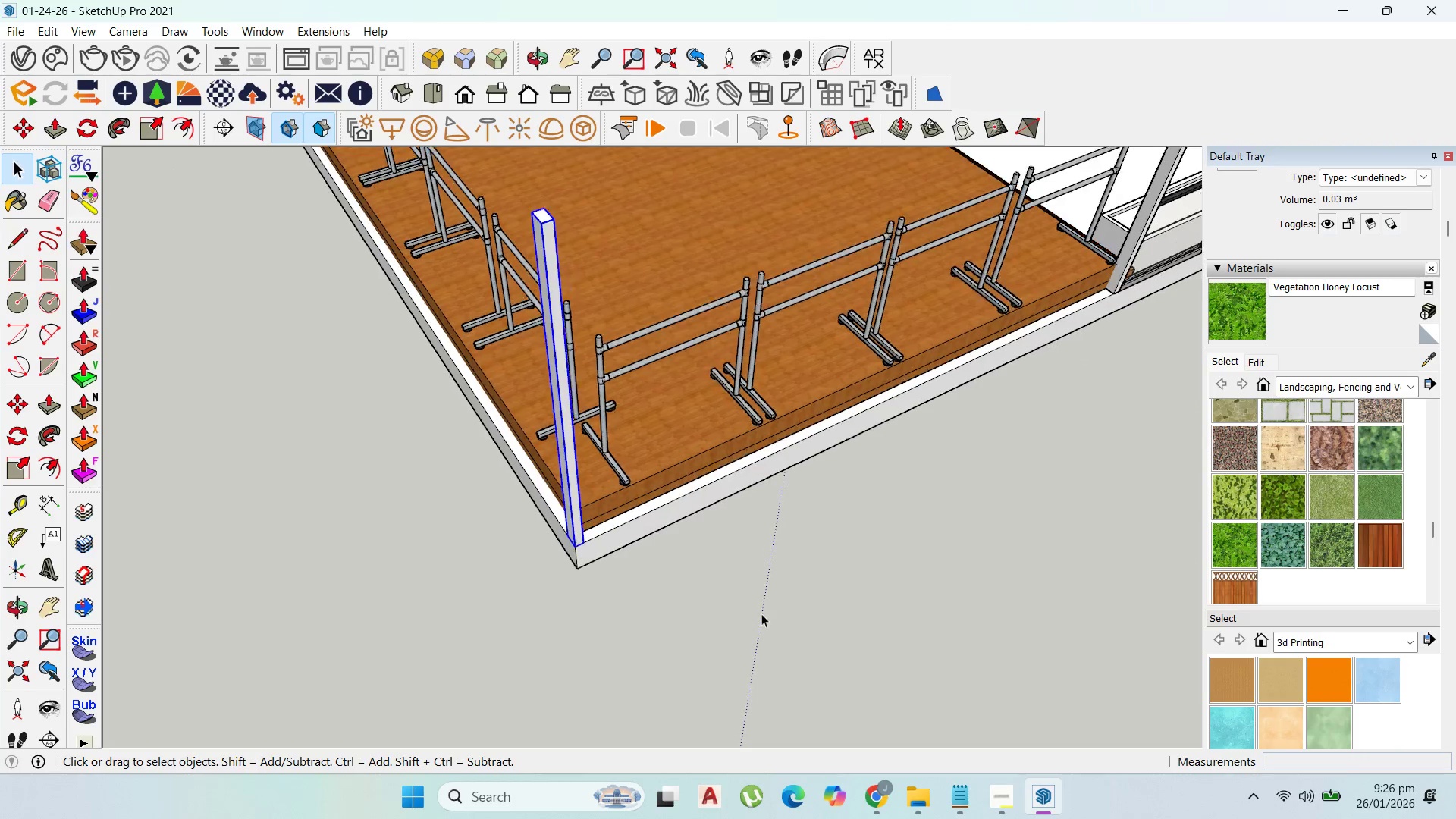 
left_click([634, 480])
 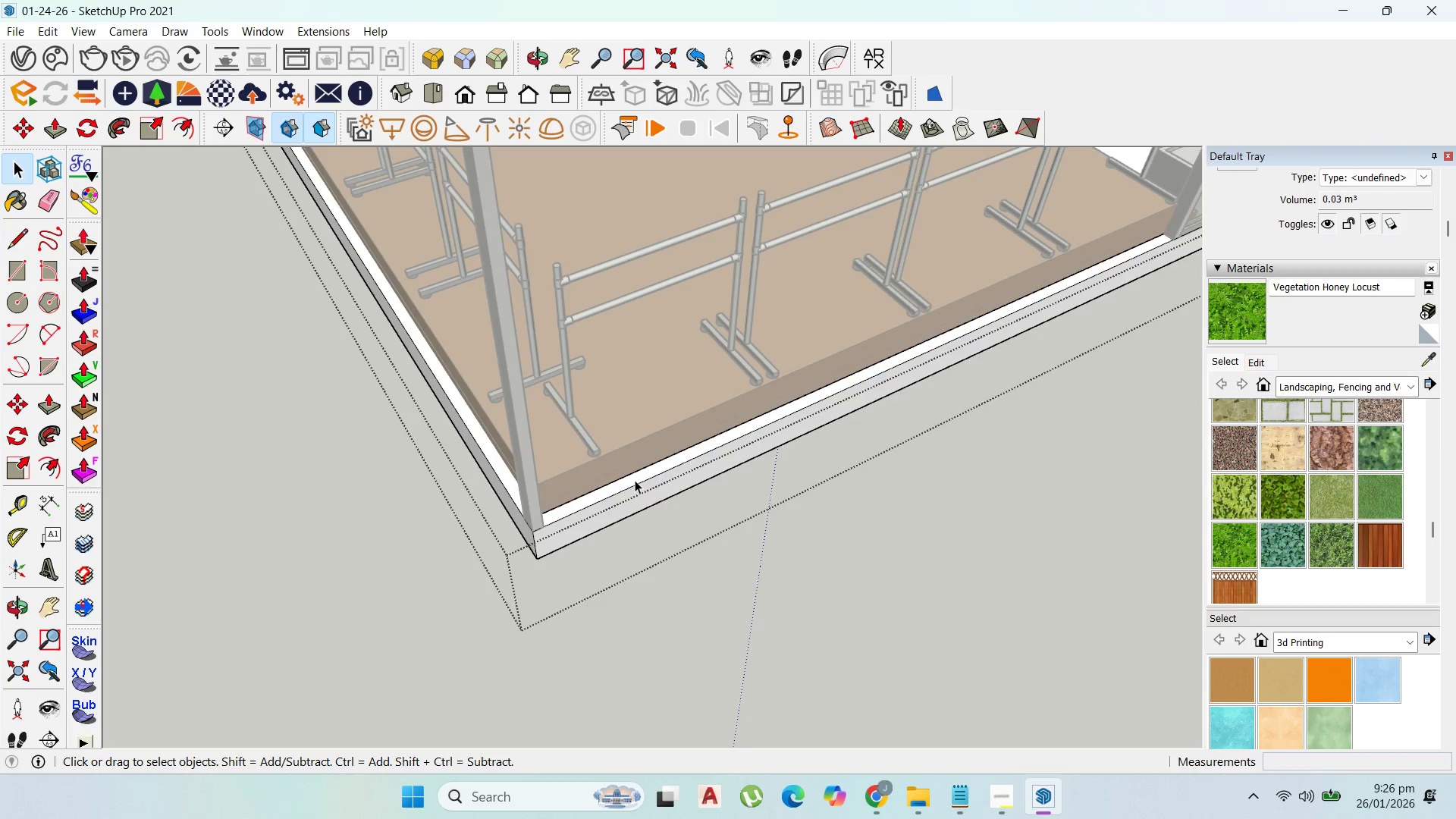 
scroll: coordinate [761, 612], scroll_direction: up, amount: 3.0
 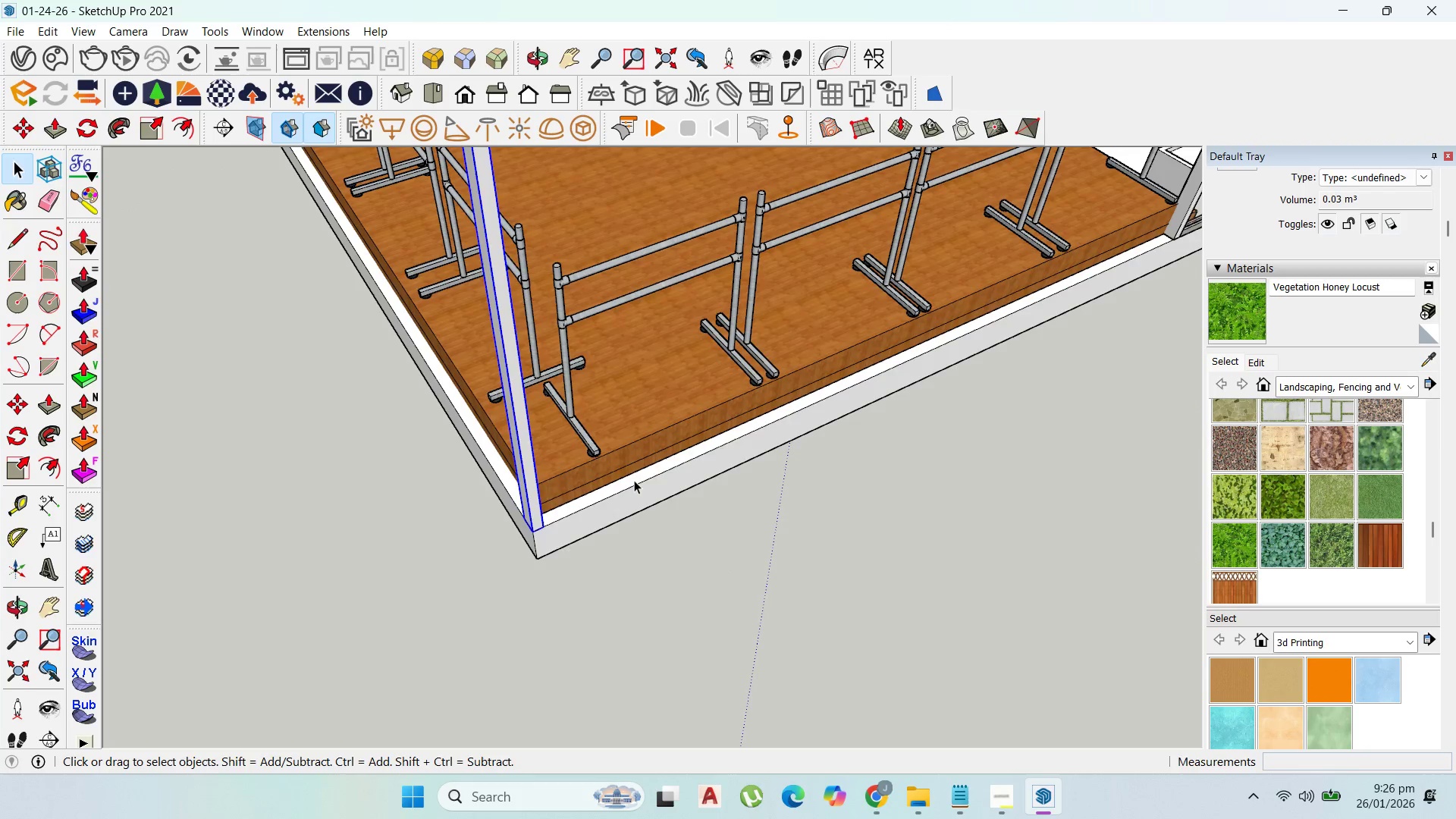 
double_click([635, 480])
 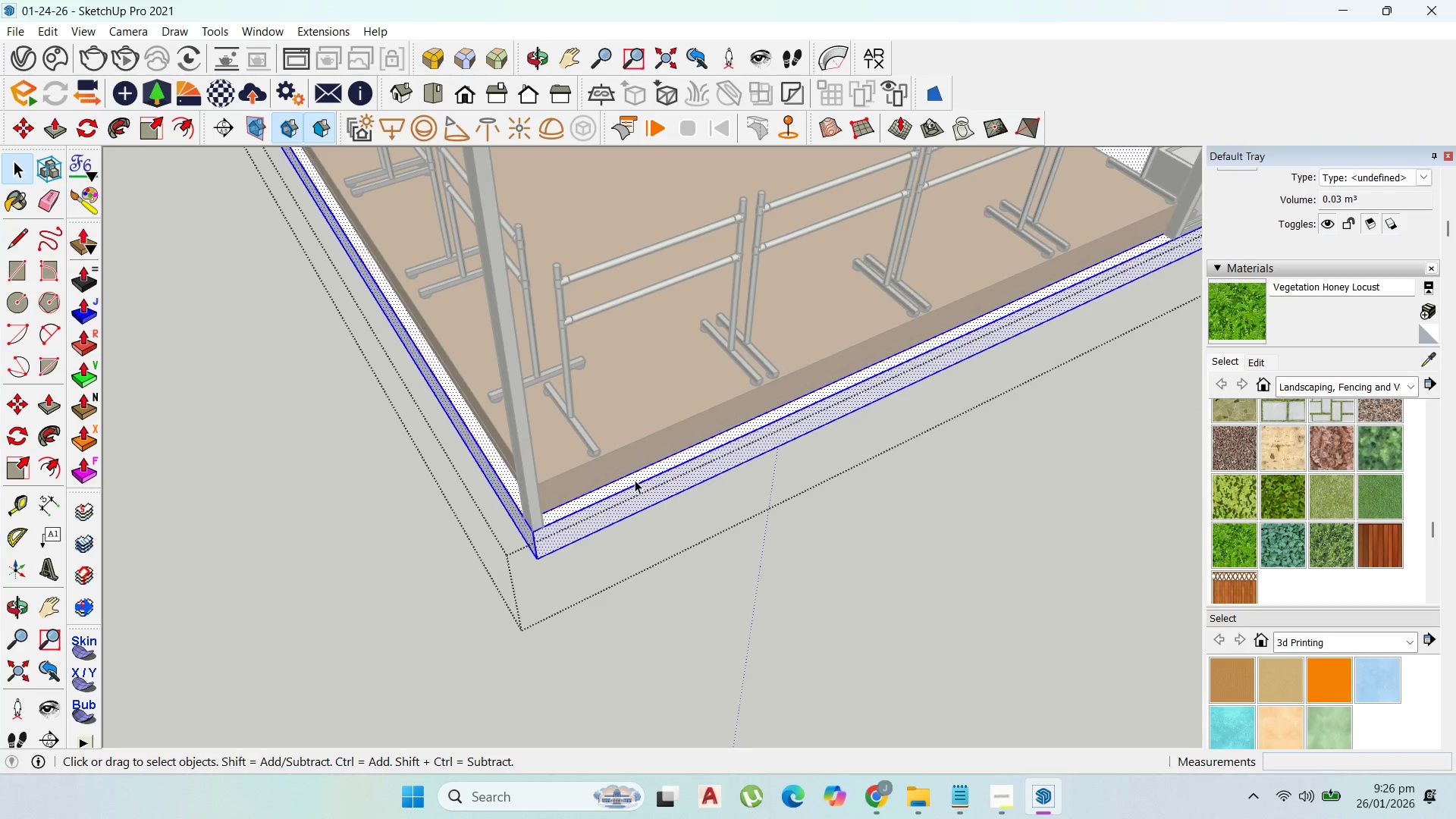 
triple_click([635, 480])
 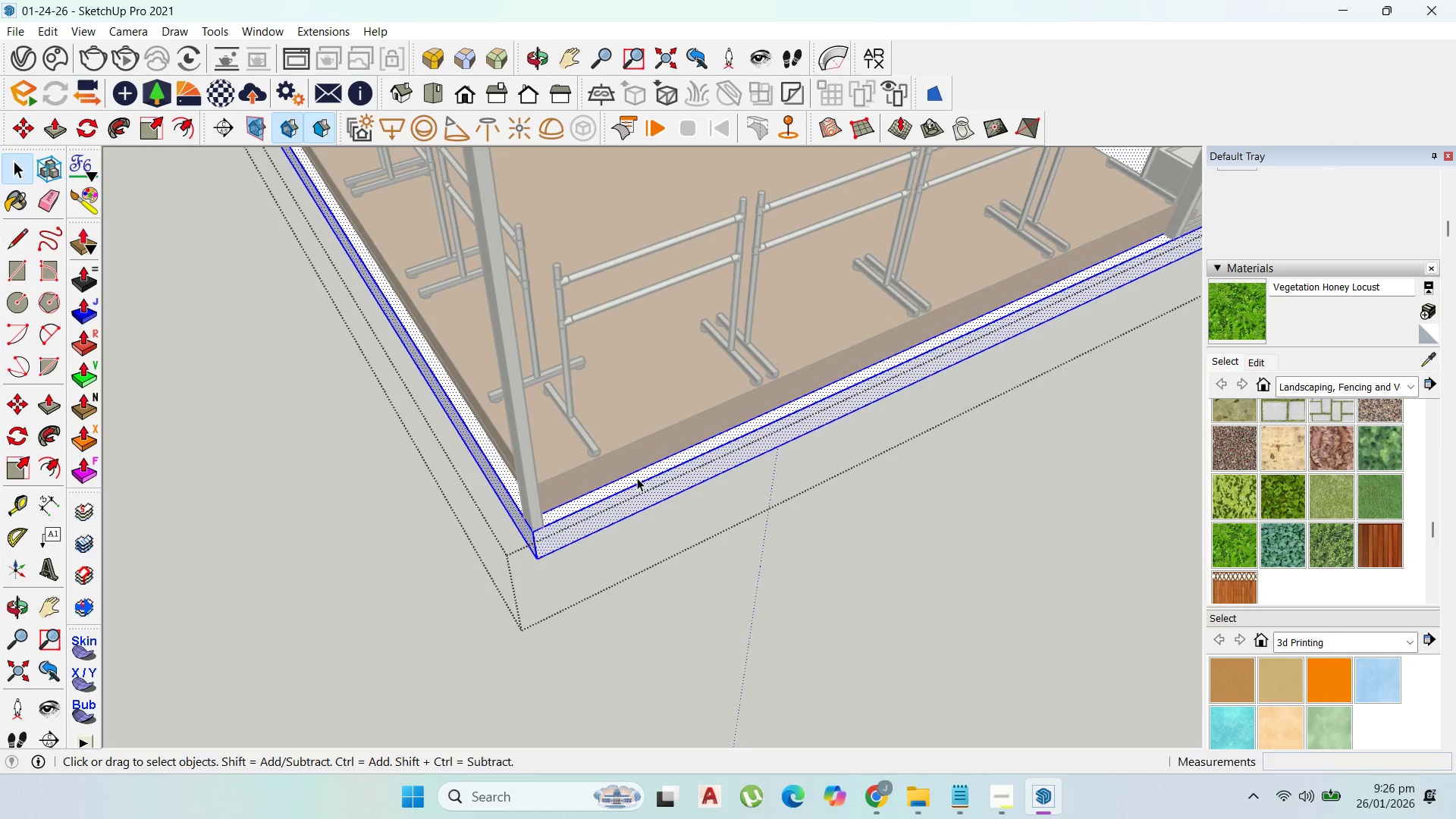 
key(P)
 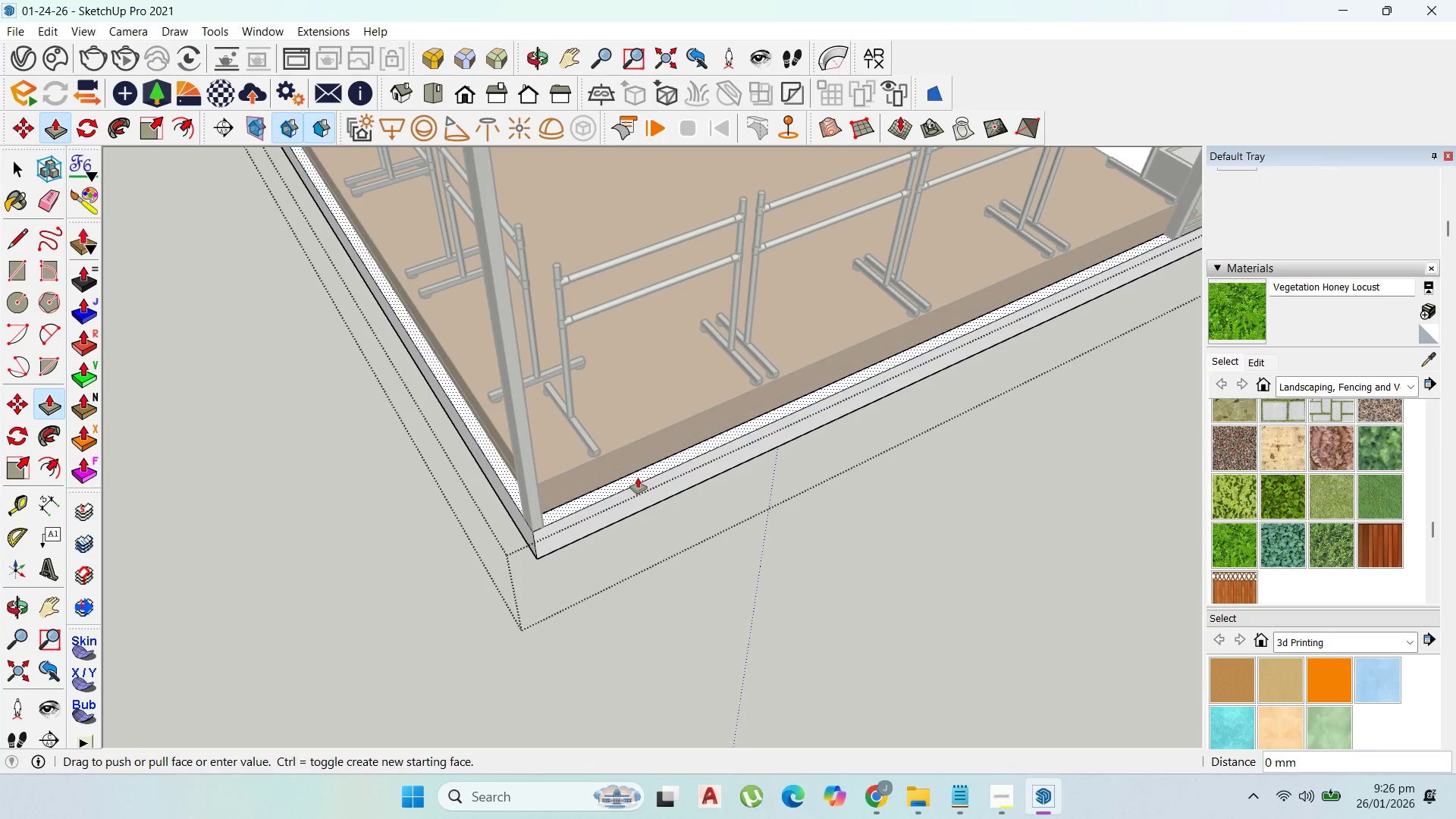 
left_click_drag(start_coordinate=[638, 478], to_coordinate=[557, 457])
 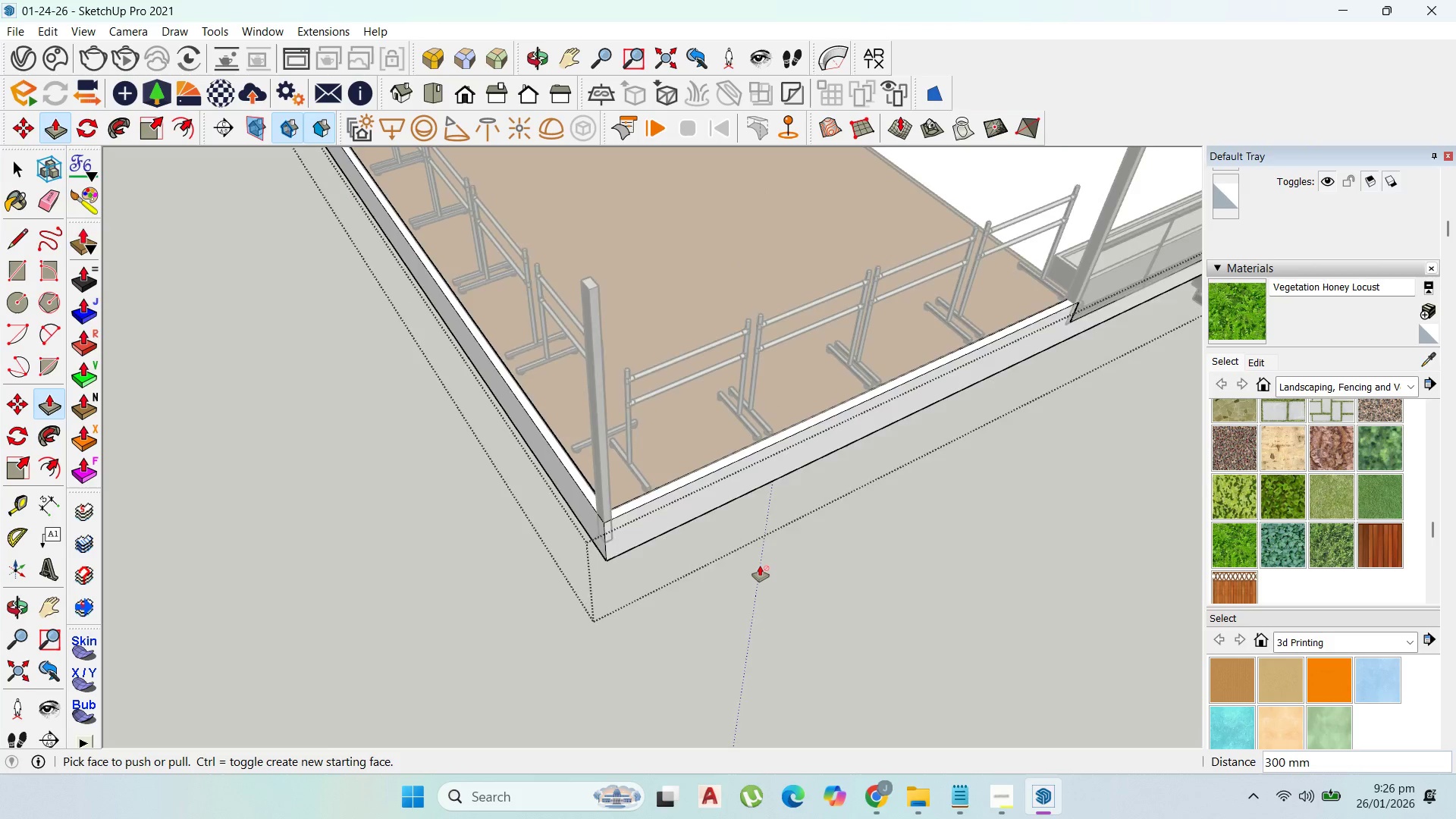 
scroll: coordinate [768, 553], scroll_direction: down, amount: 8.0
 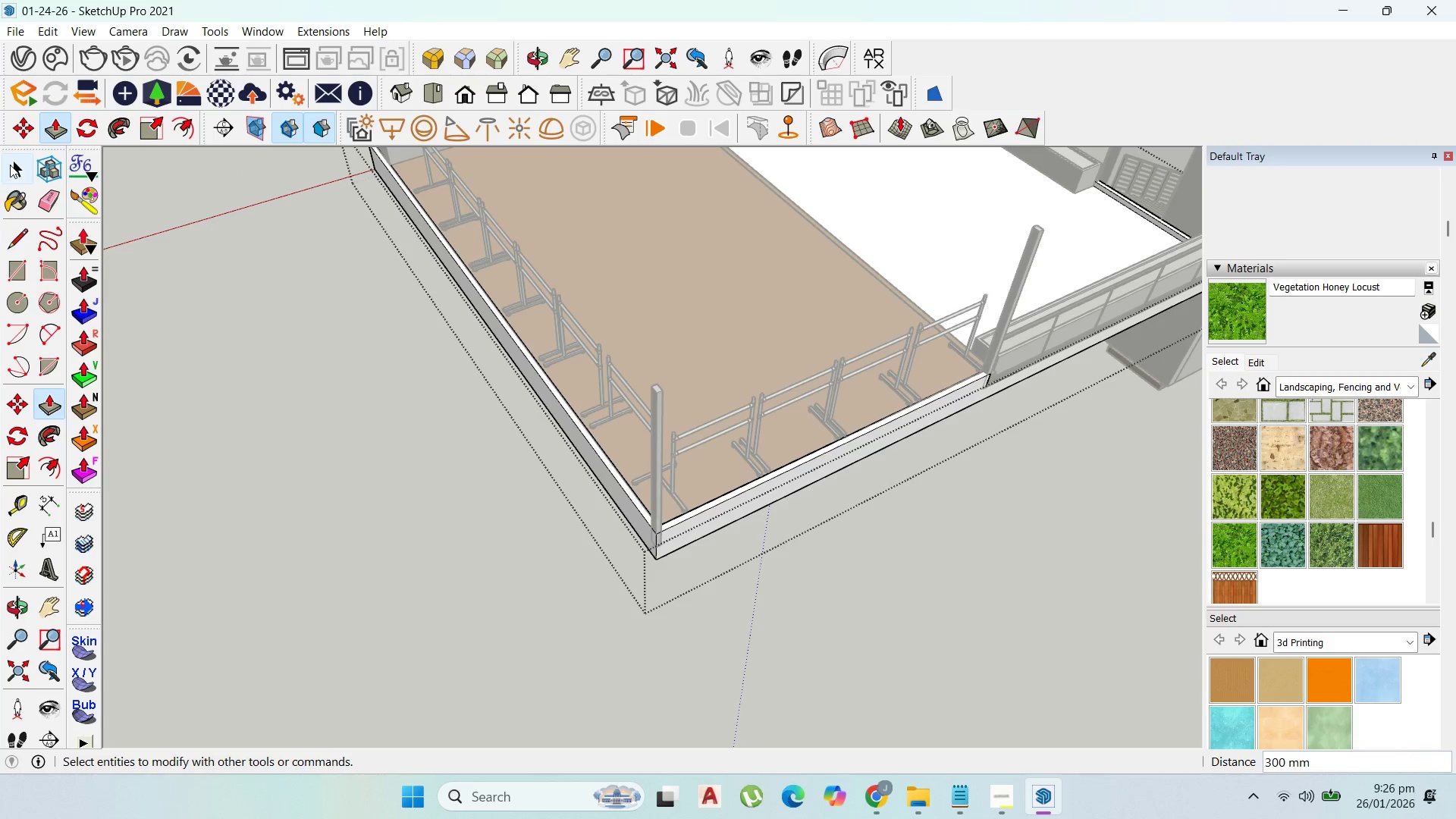 
key(Escape)
 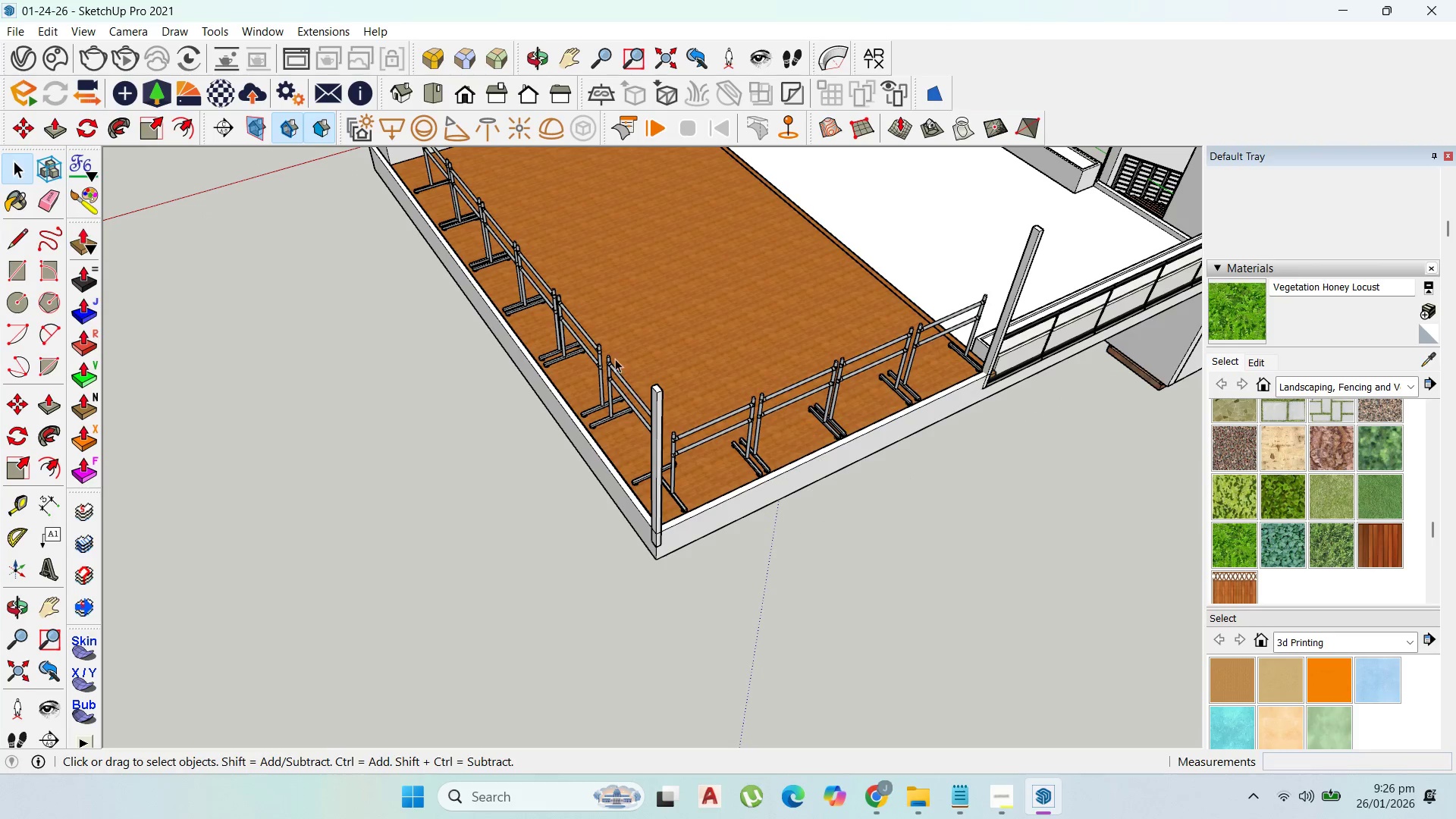 
key(Escape)
 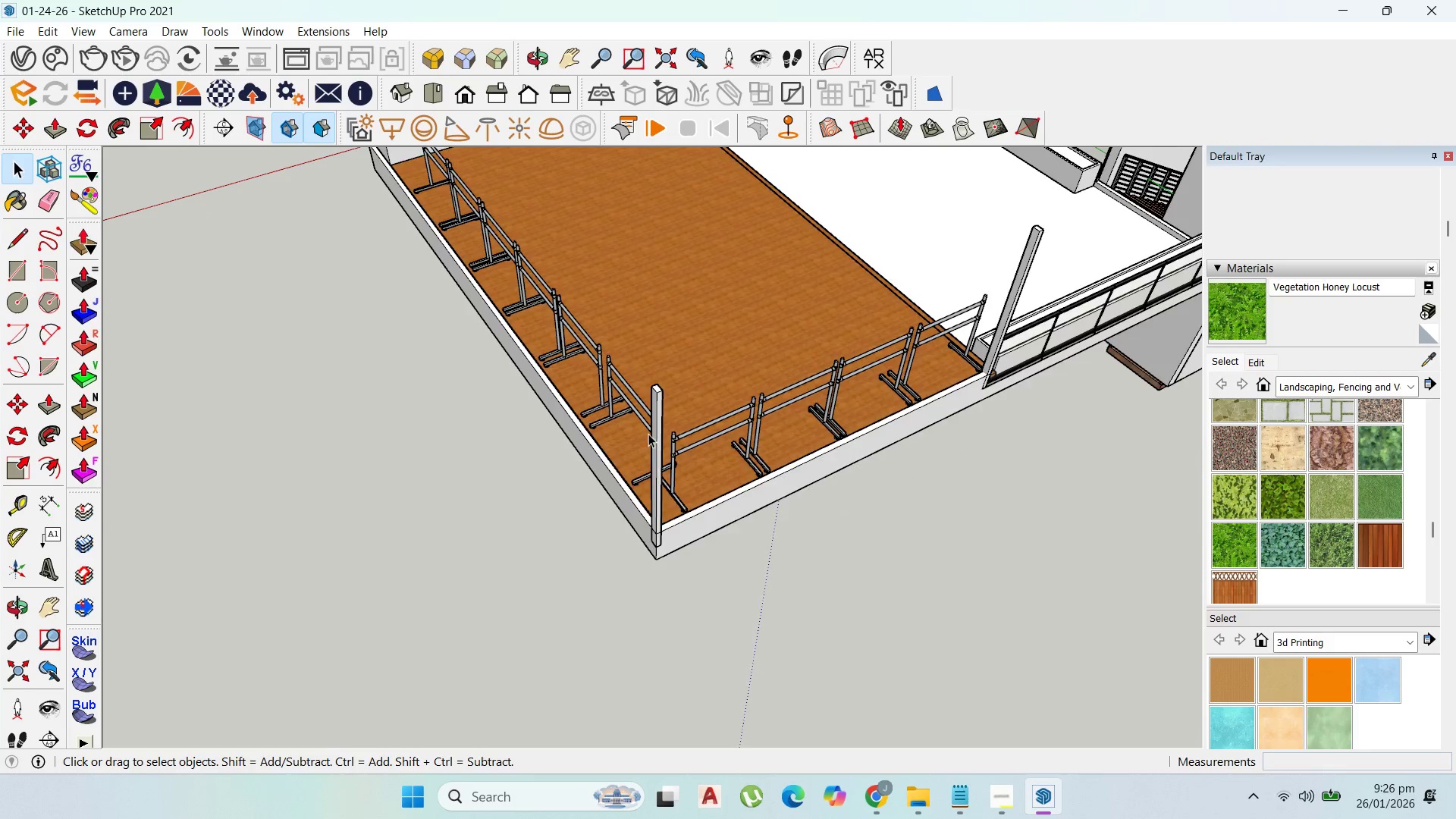 
key(Escape)
 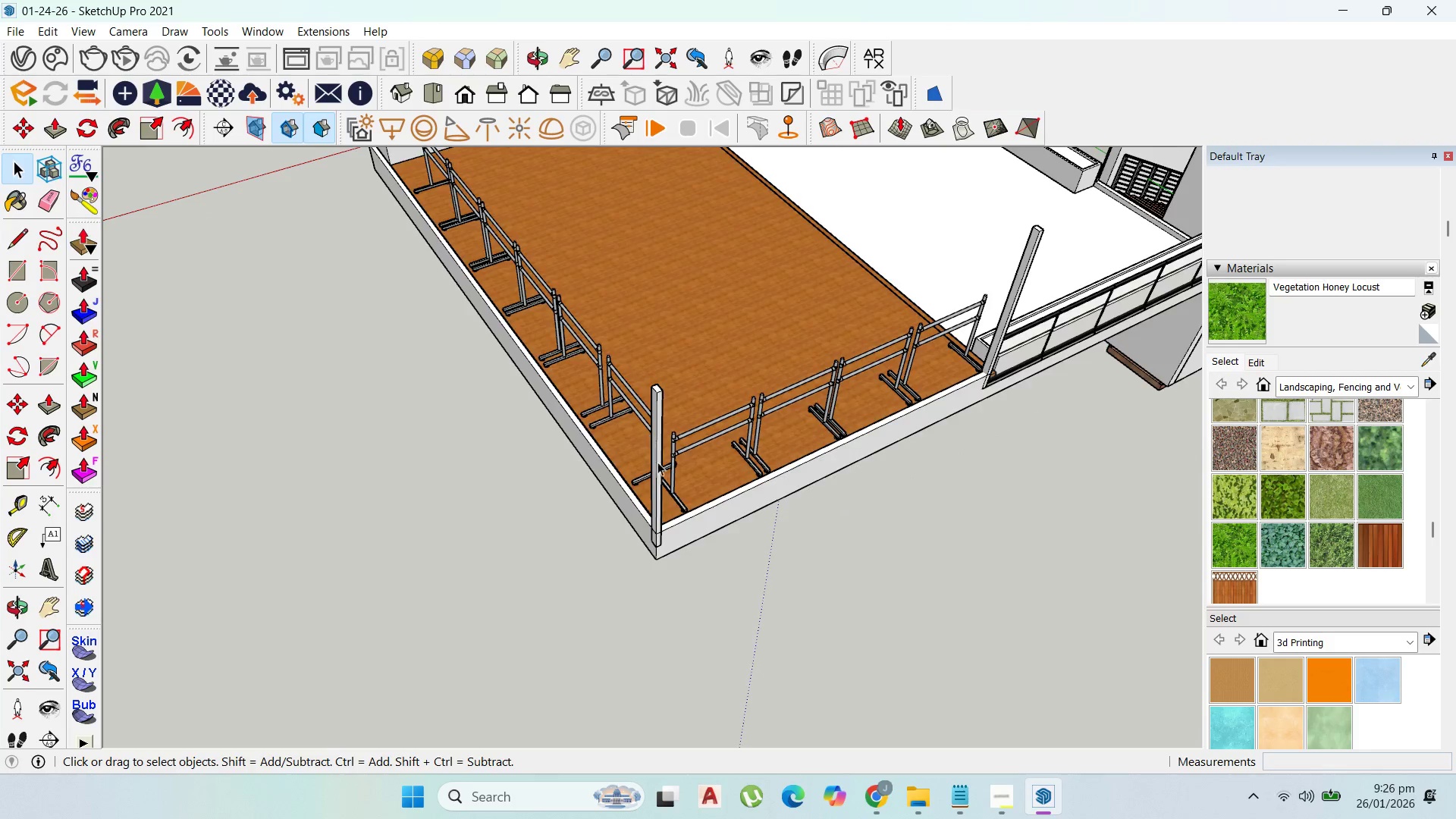 
left_click([640, 543])
 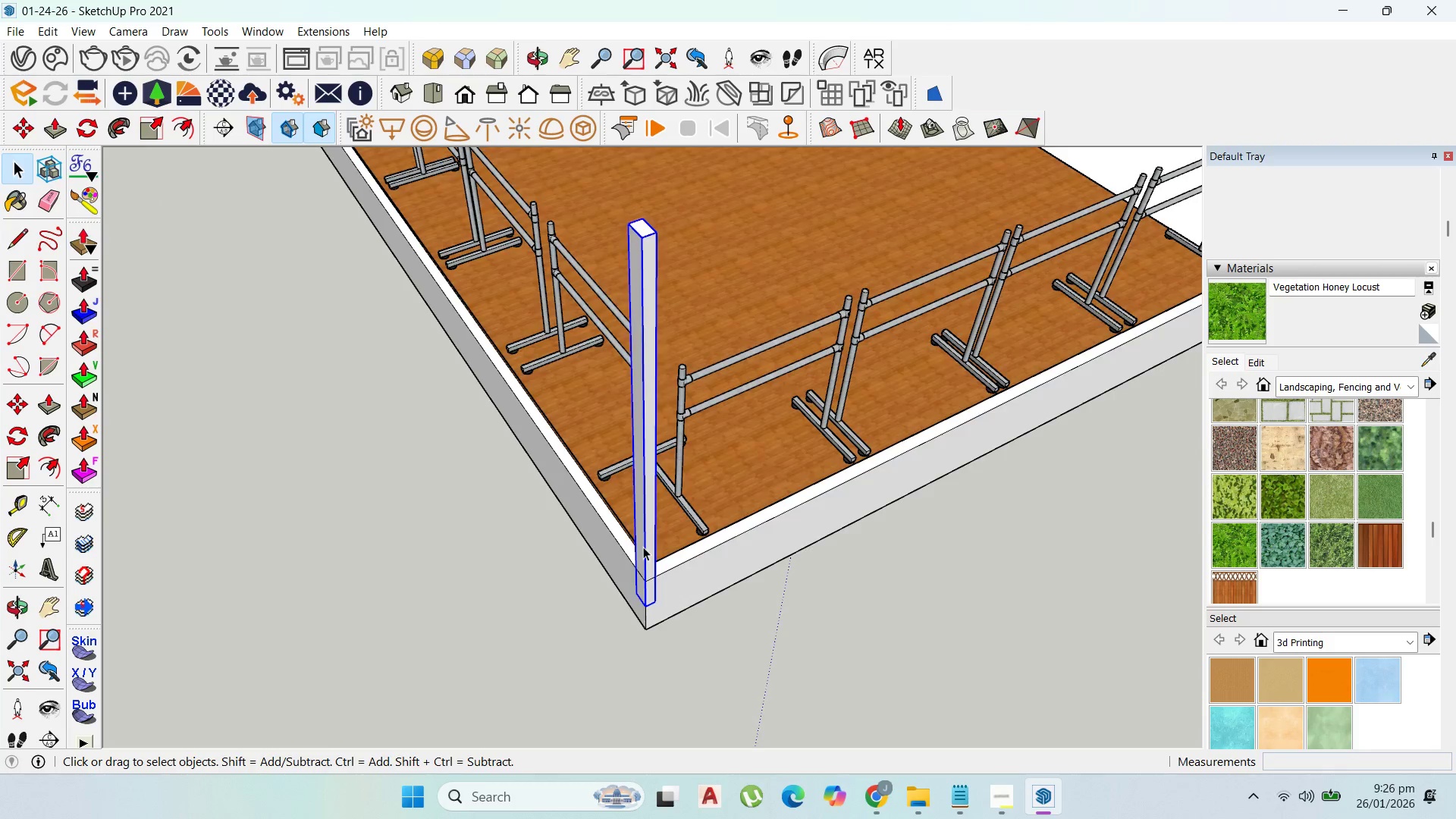 
scroll: coordinate [668, 531], scroll_direction: up, amount: 7.0
 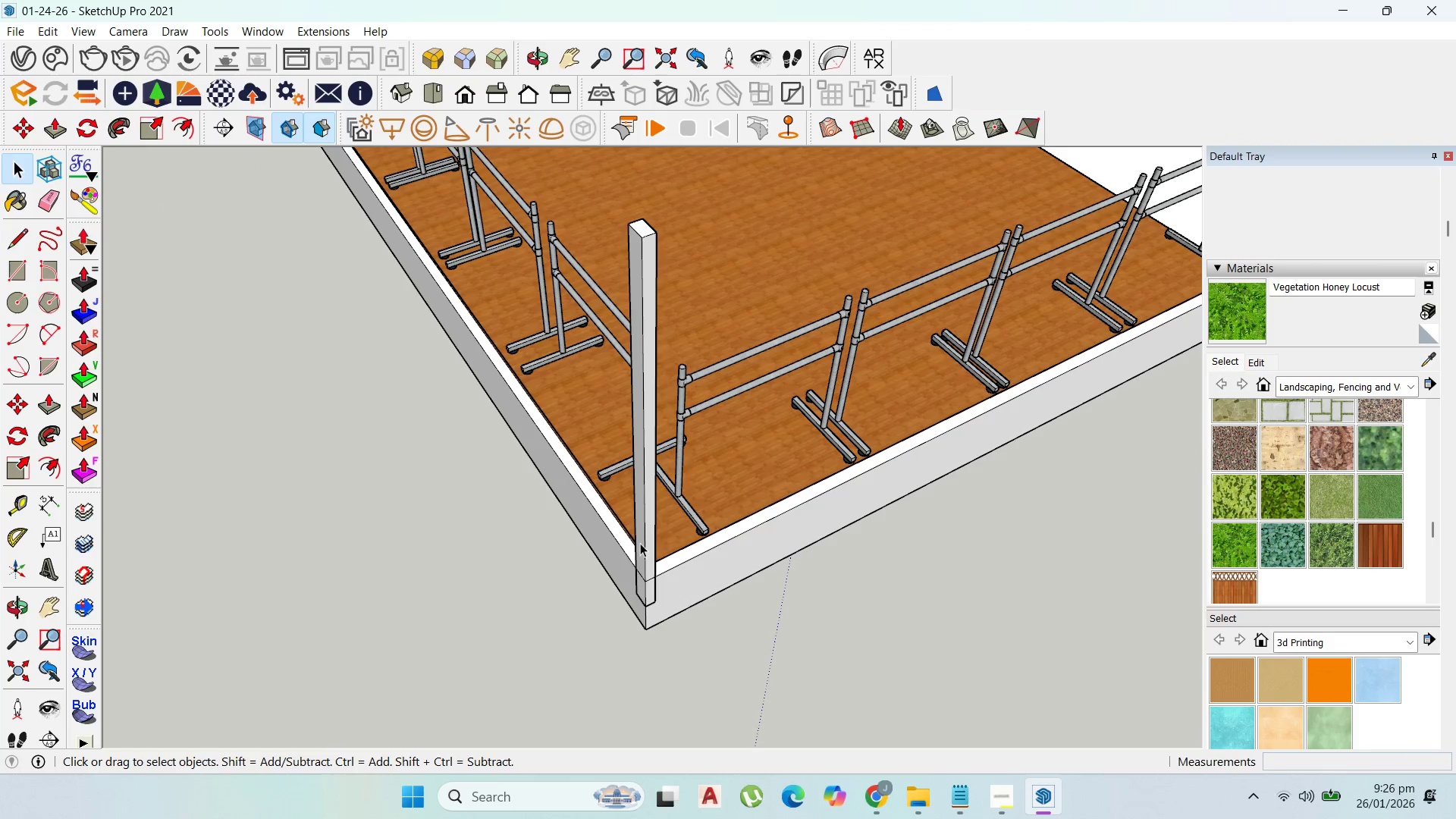 
hold_key(key=ShiftLeft, duration=1.11)
 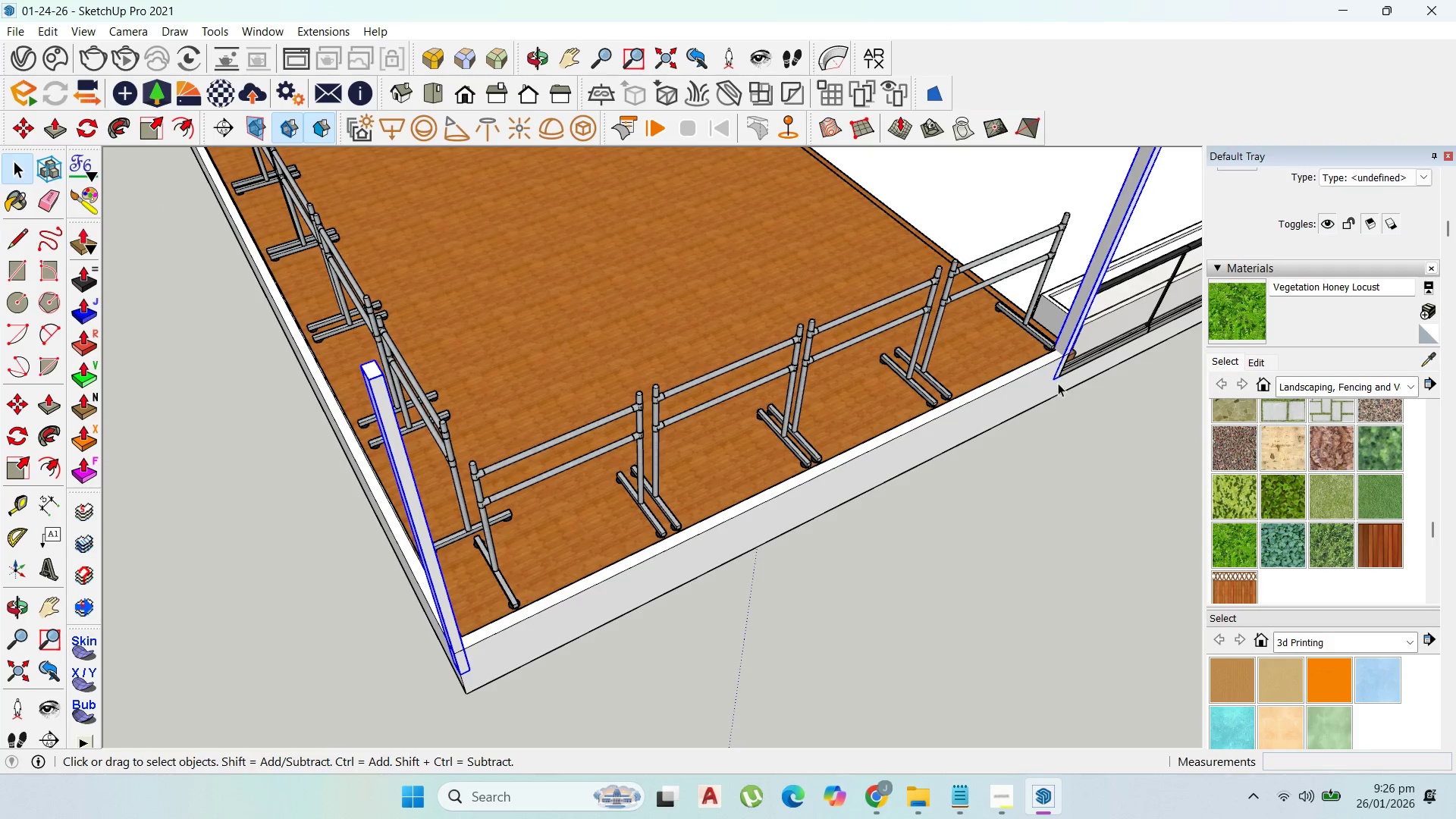 
scroll: coordinate [643, 547], scroll_direction: down, amount: 5.0
 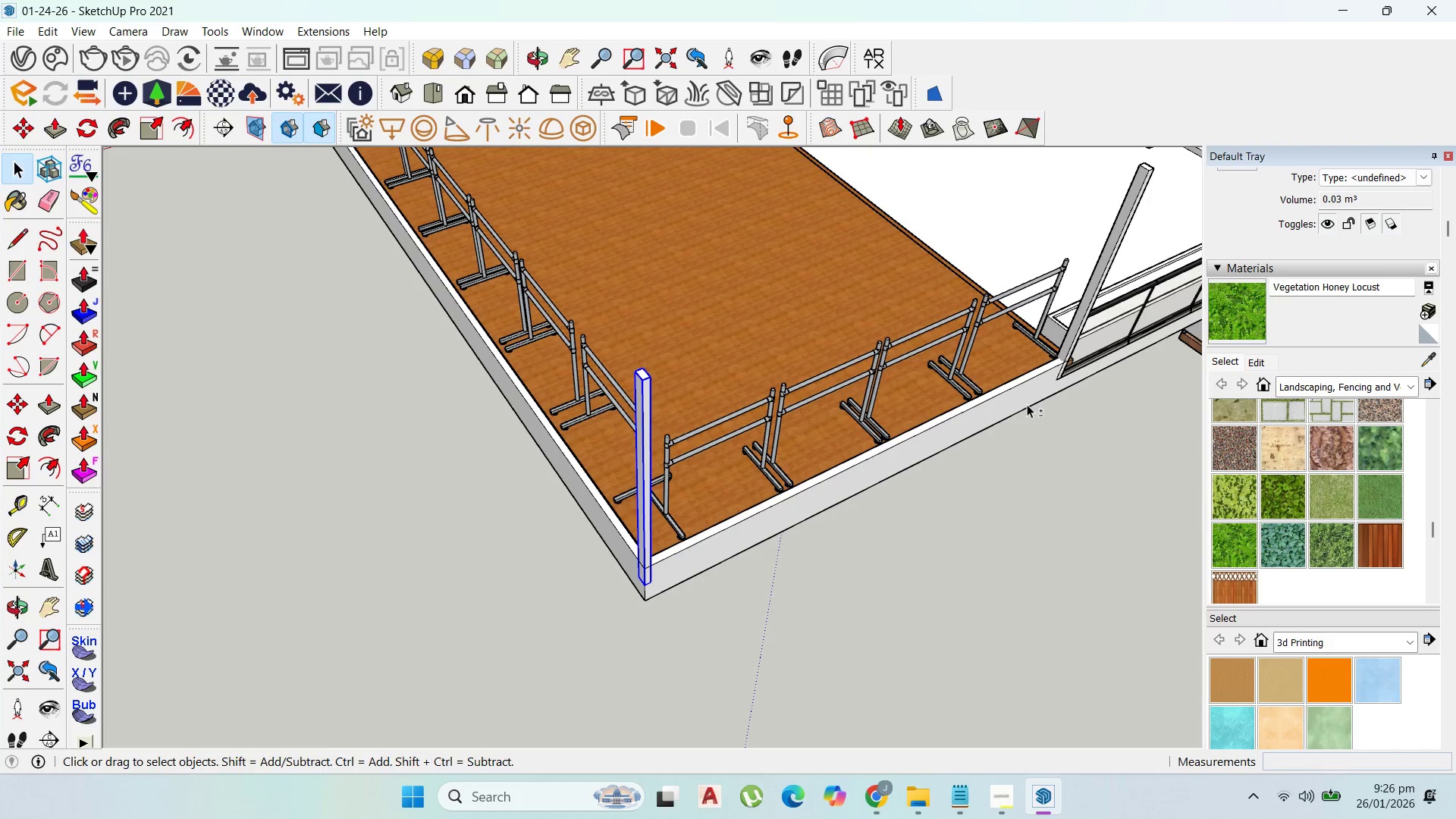 
left_click([1061, 359])
 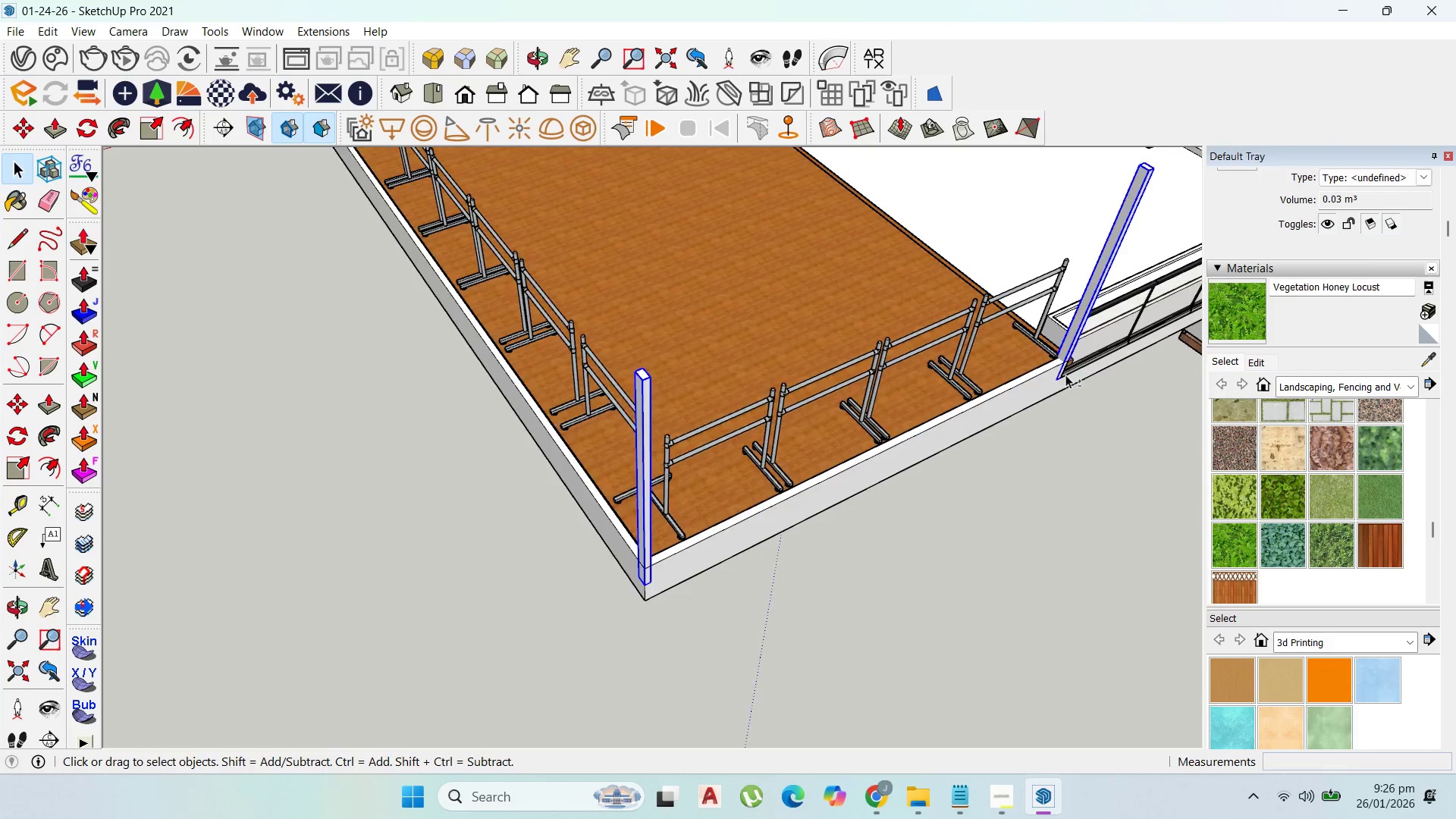 
scroll: coordinate [1065, 383], scroll_direction: up, amount: 3.0
 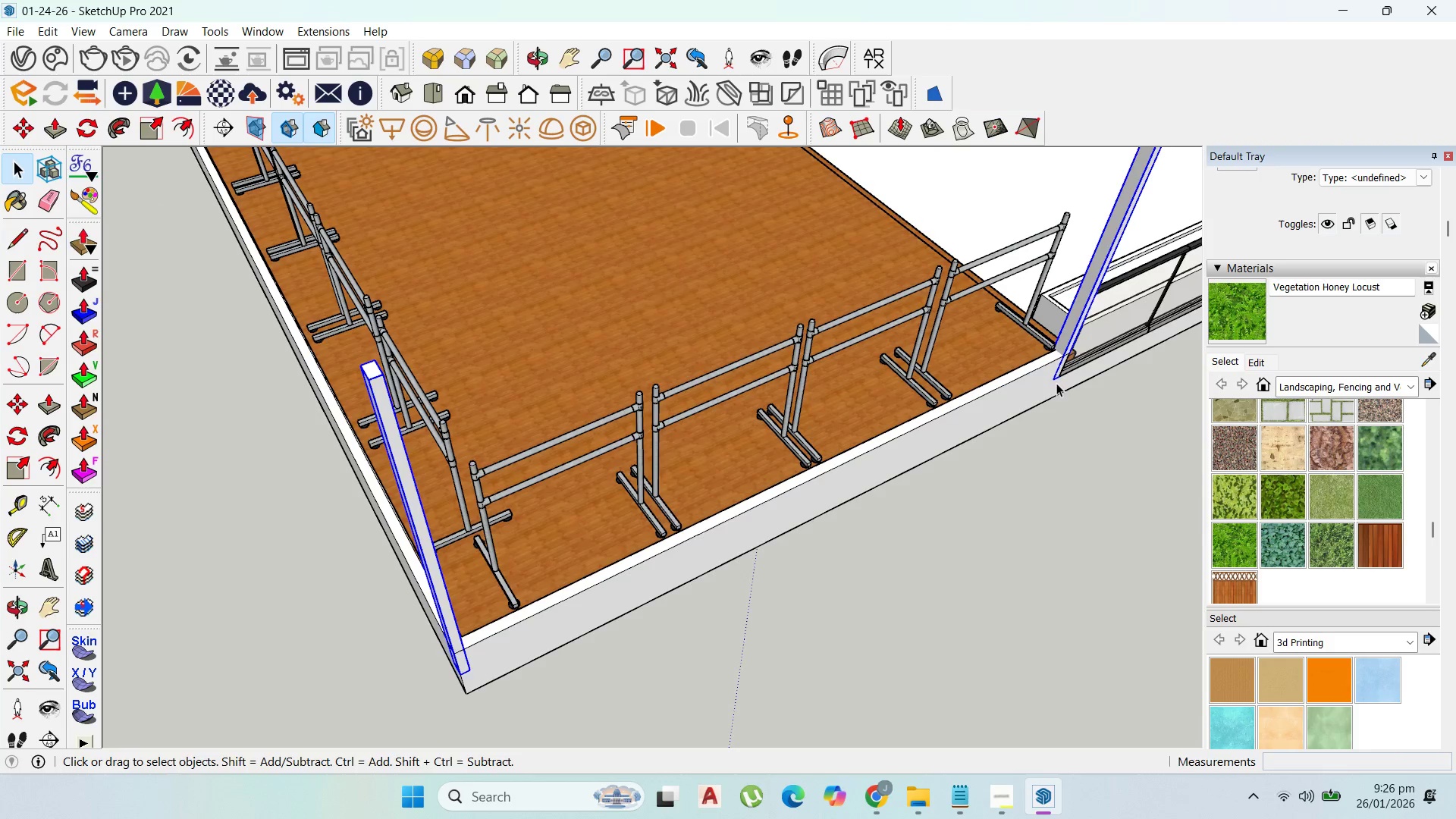 
key(M)
 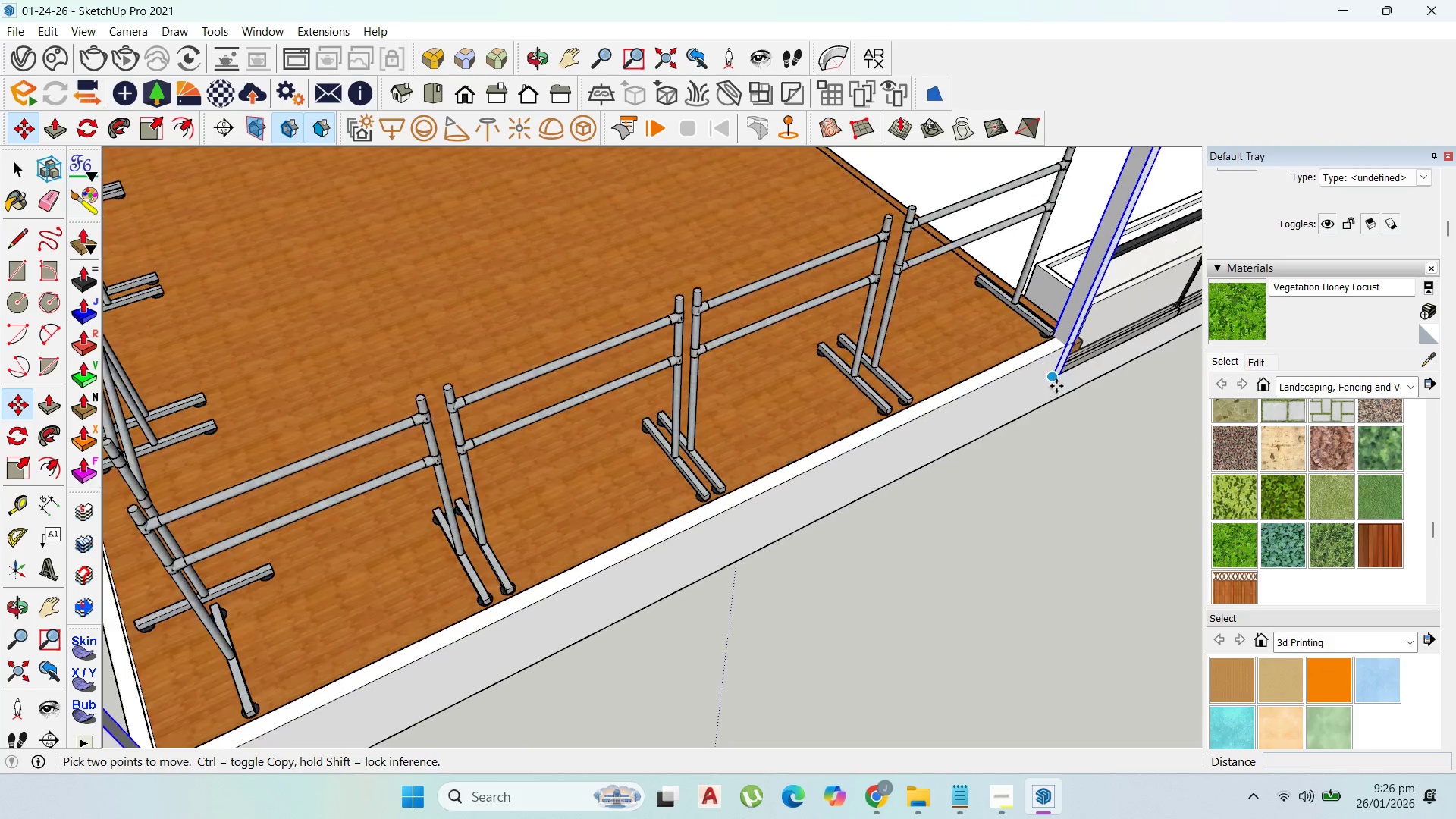 
scroll: coordinate [1061, 381], scroll_direction: up, amount: 10.0
 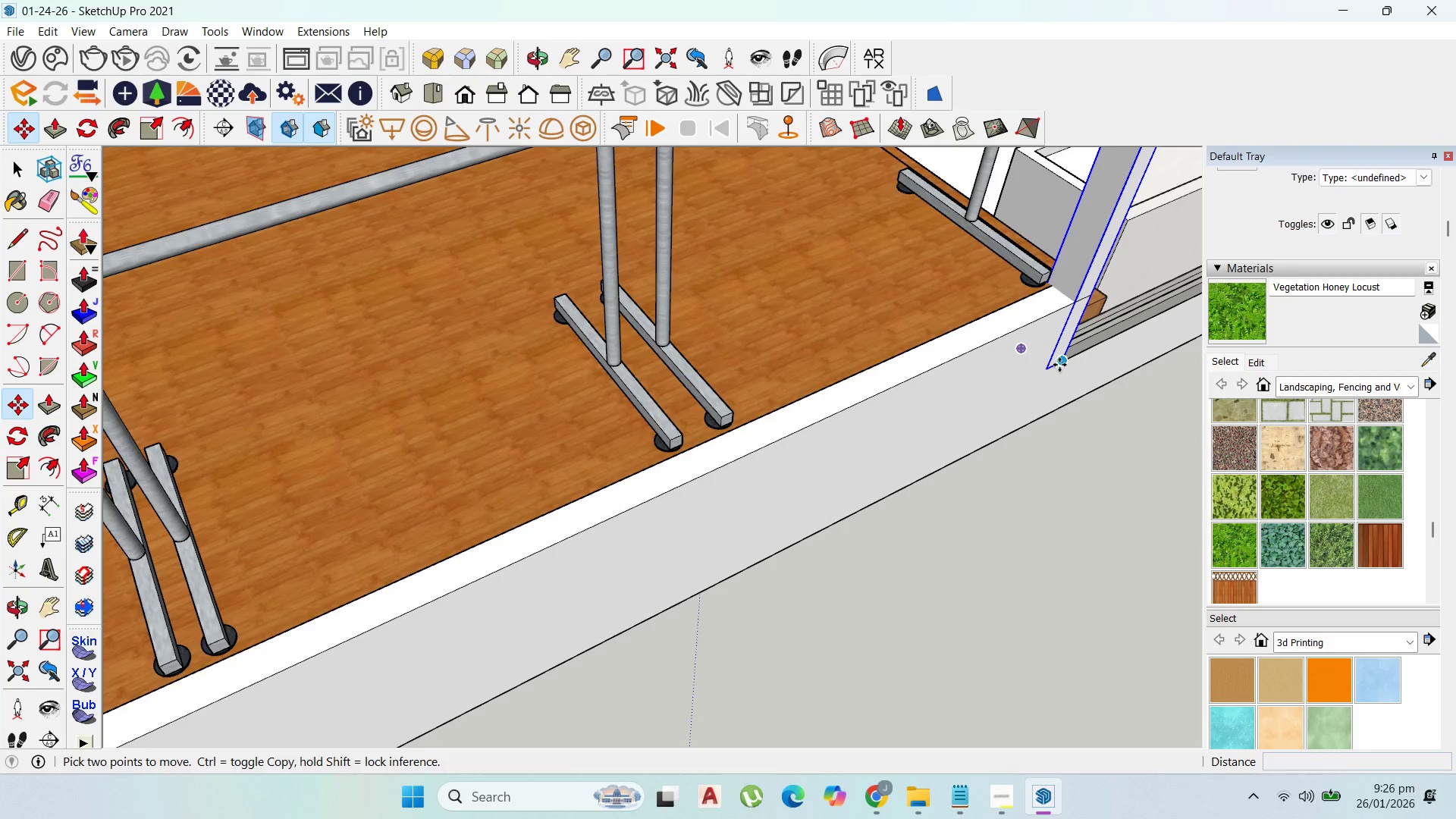 
left_click_drag(start_coordinate=[1059, 365], to_coordinate=[1060, 359])
 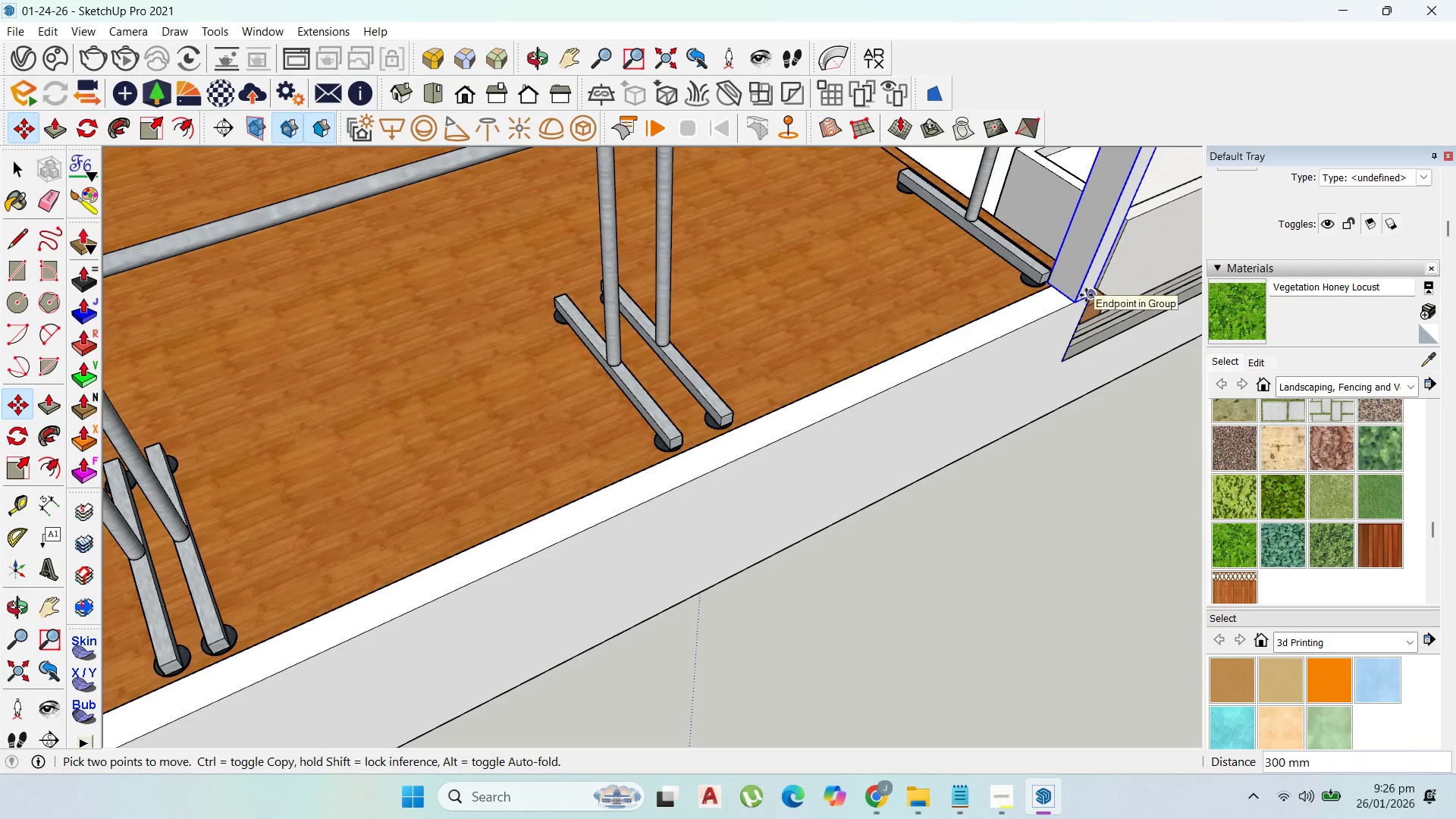 
left_click([1087, 296])
 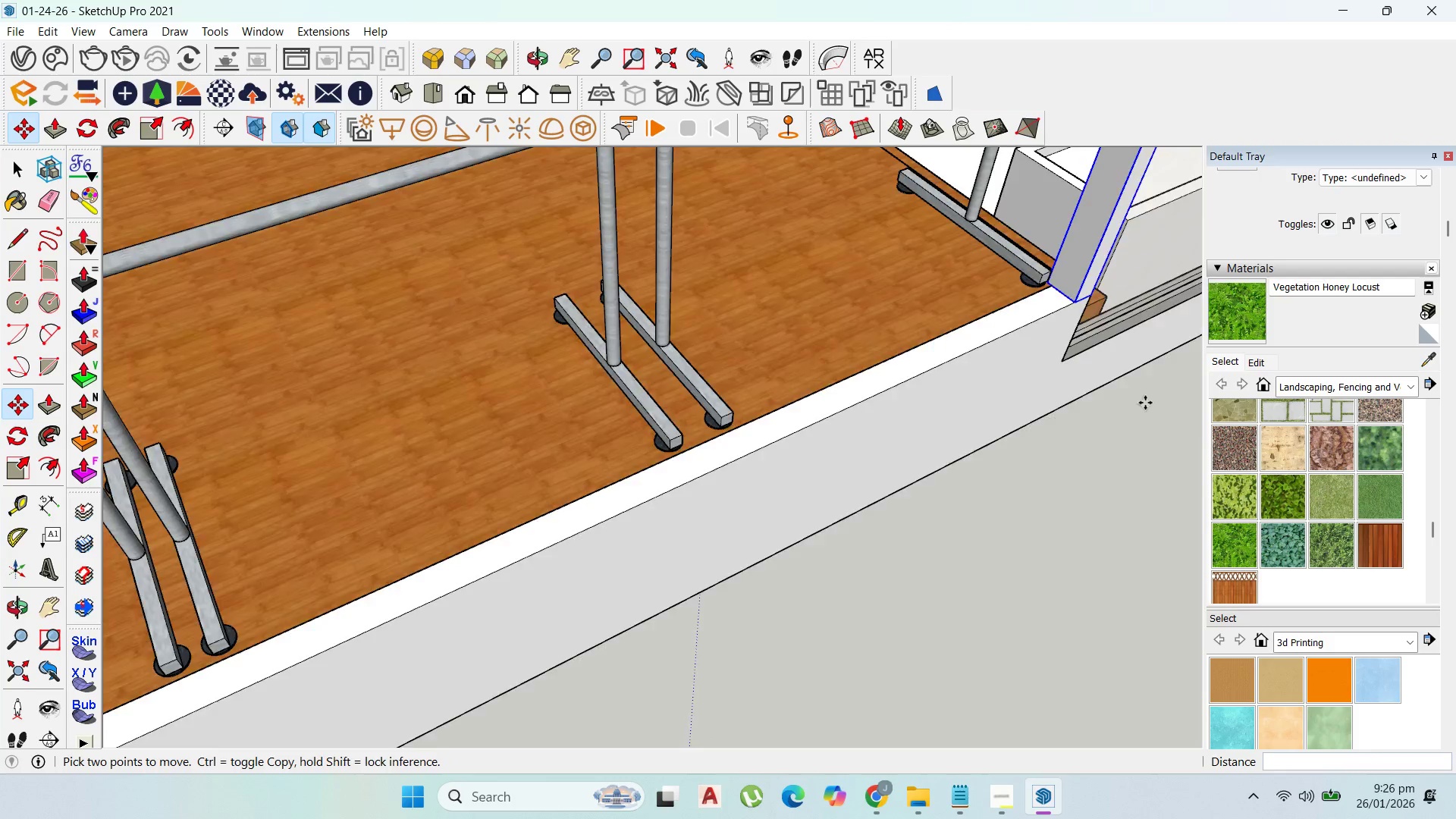 
scroll: coordinate [1035, 419], scroll_direction: down, amount: 13.0
 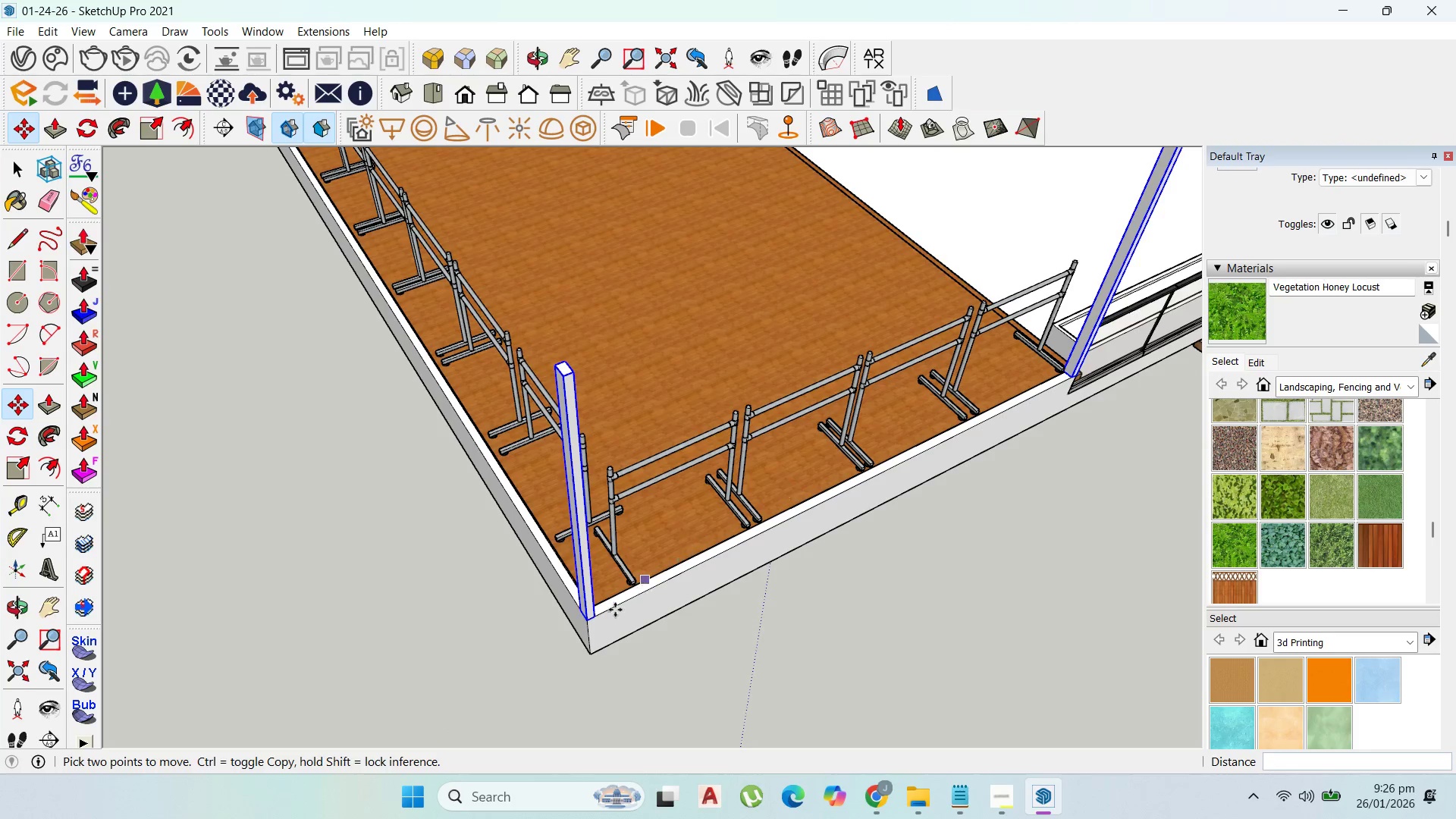 
scroll: coordinate [545, 644], scroll_direction: up, amount: 3.0
 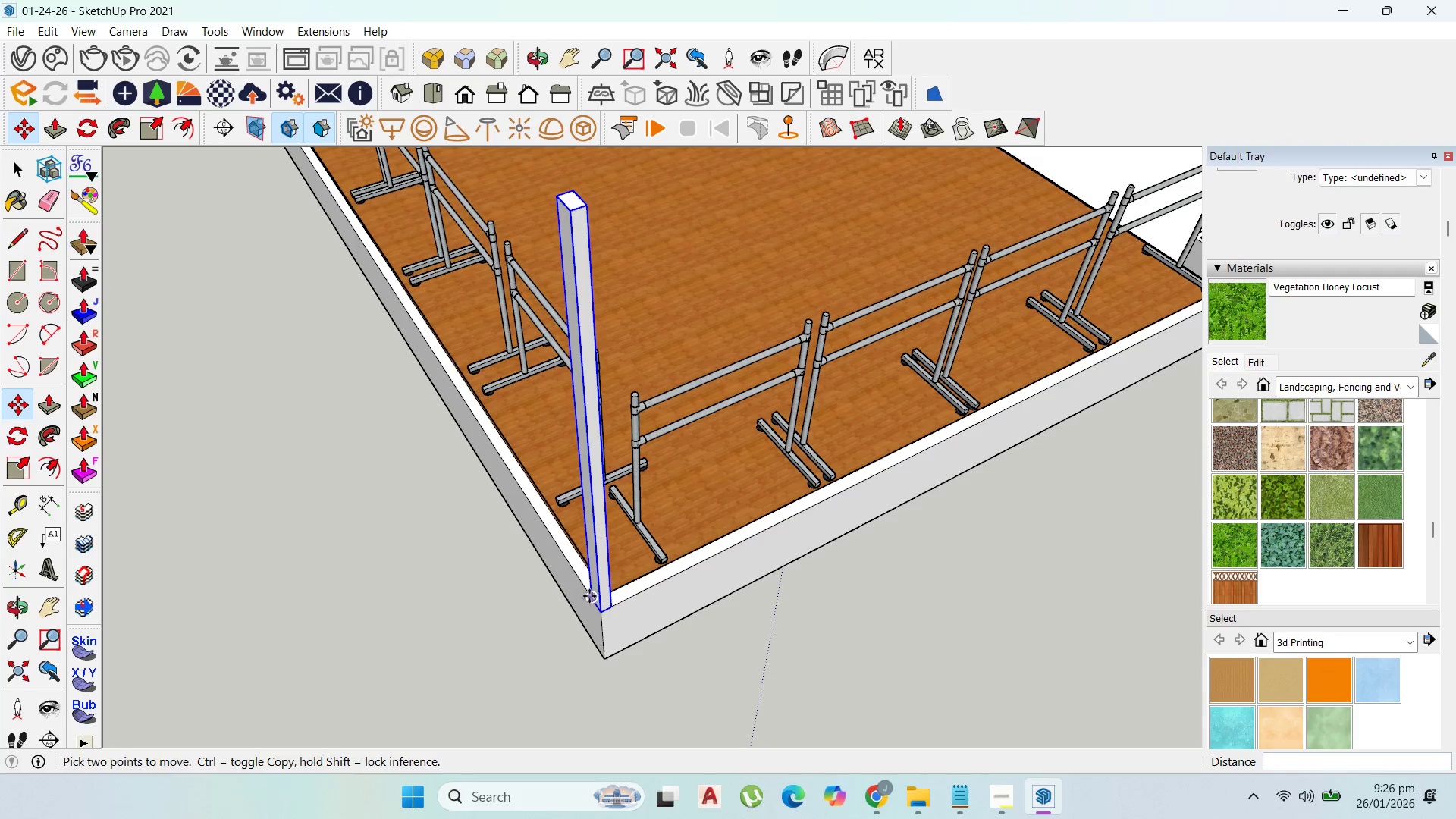 
left_click([589, 596])
 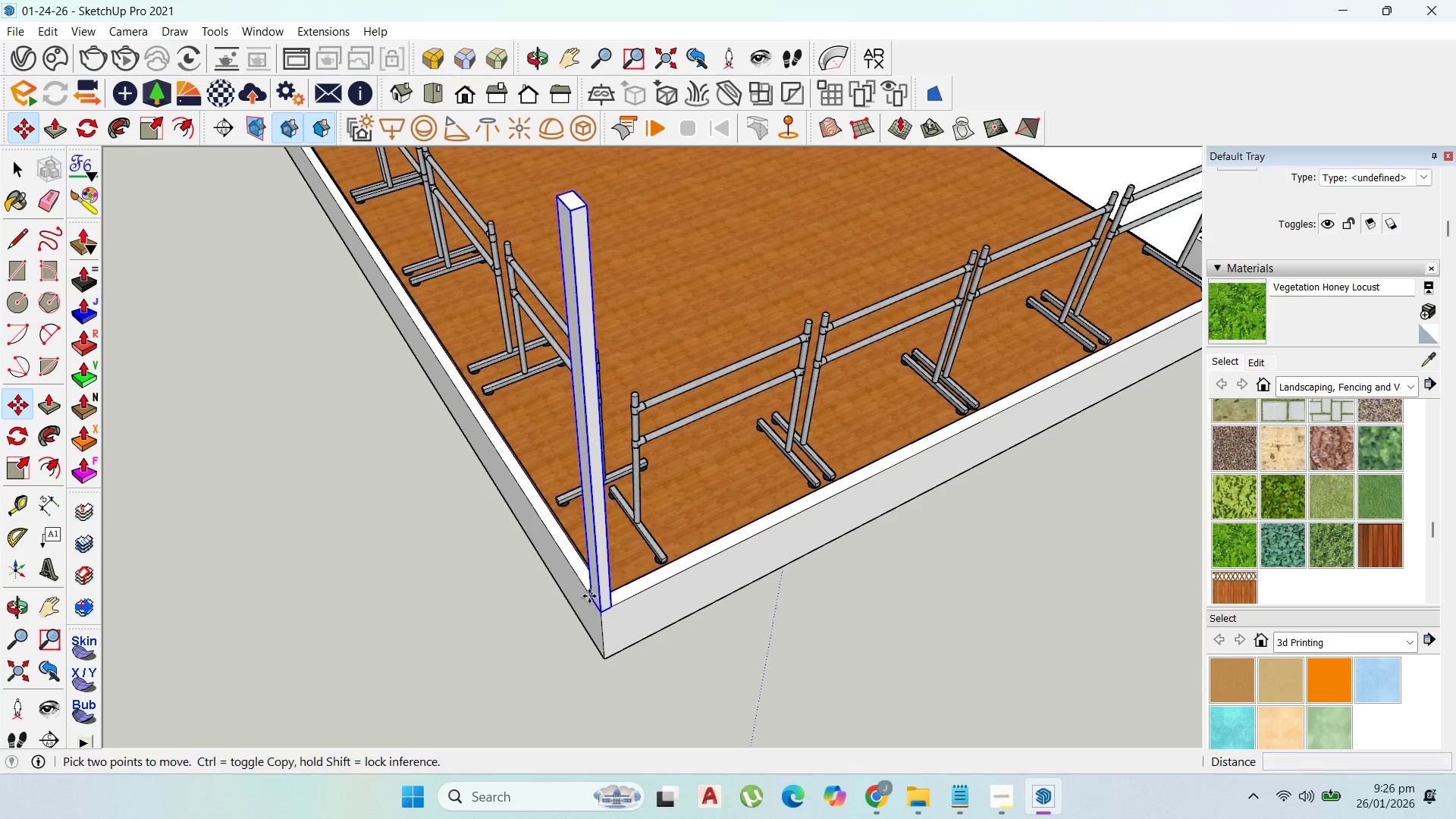 
key(Control+ControlLeft)
 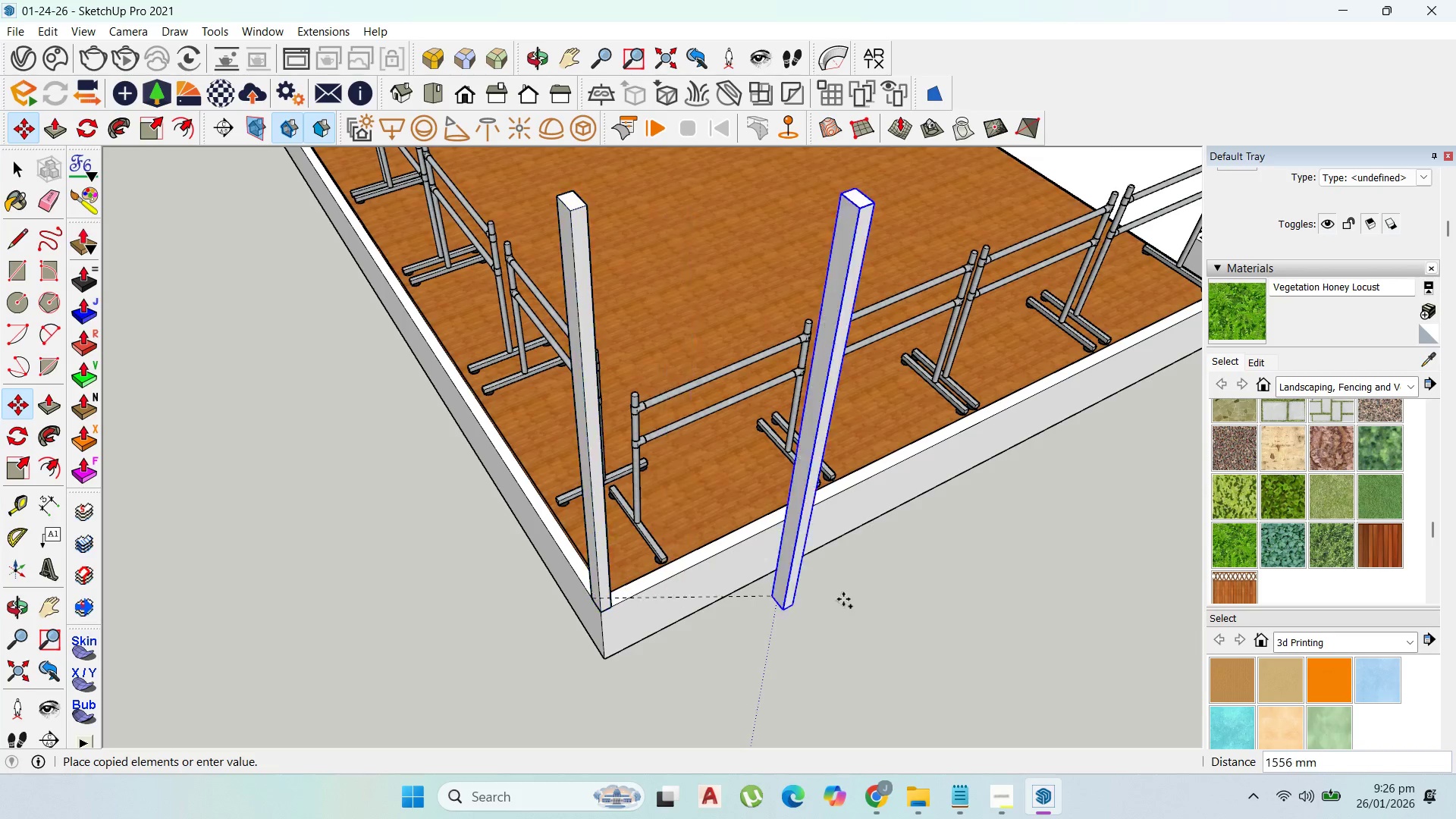 
scroll: coordinate [573, 338], scroll_direction: down, amount: 9.0
 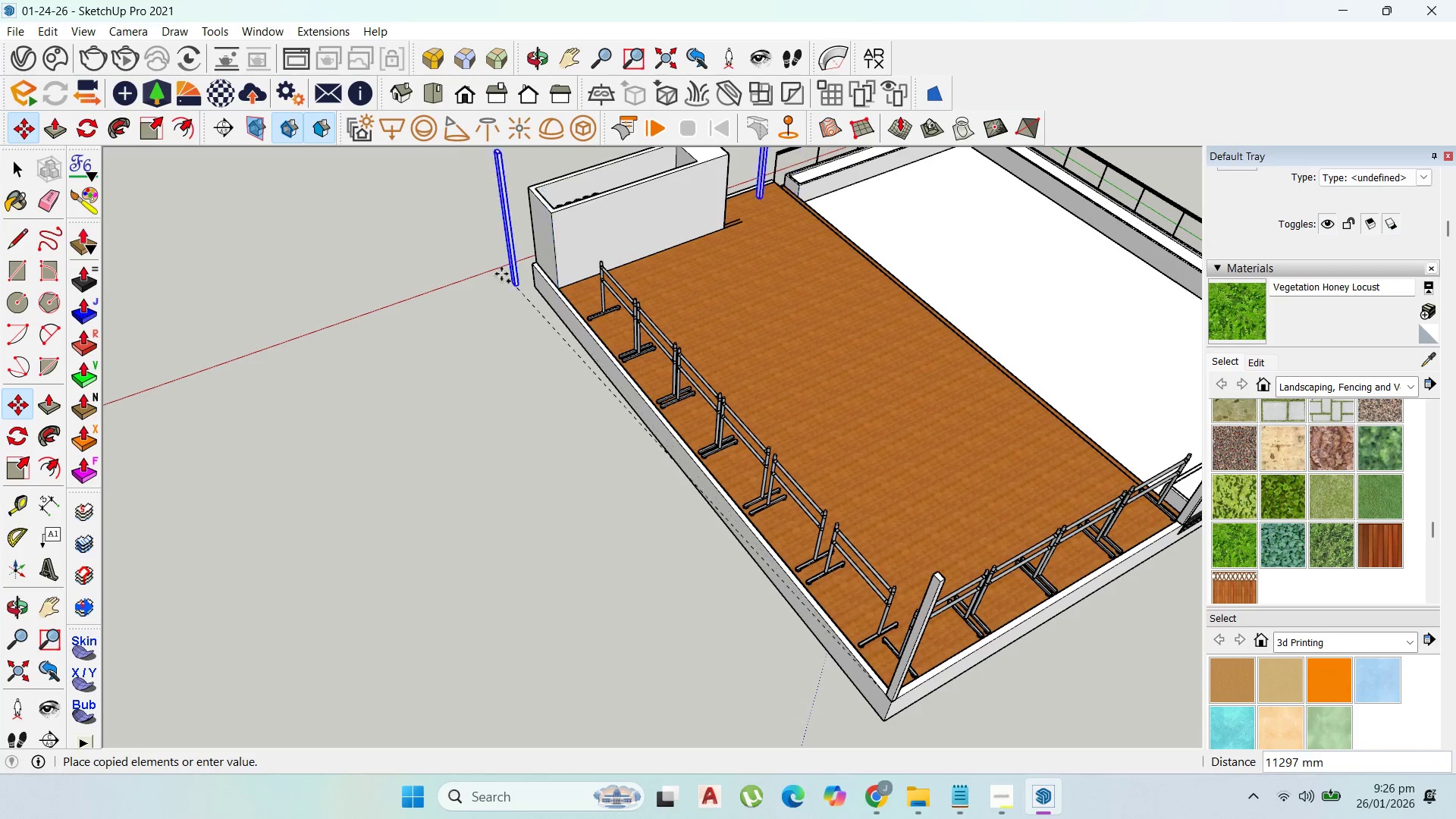 
scroll: coordinate [541, 260], scroll_direction: up, amount: 3.0
 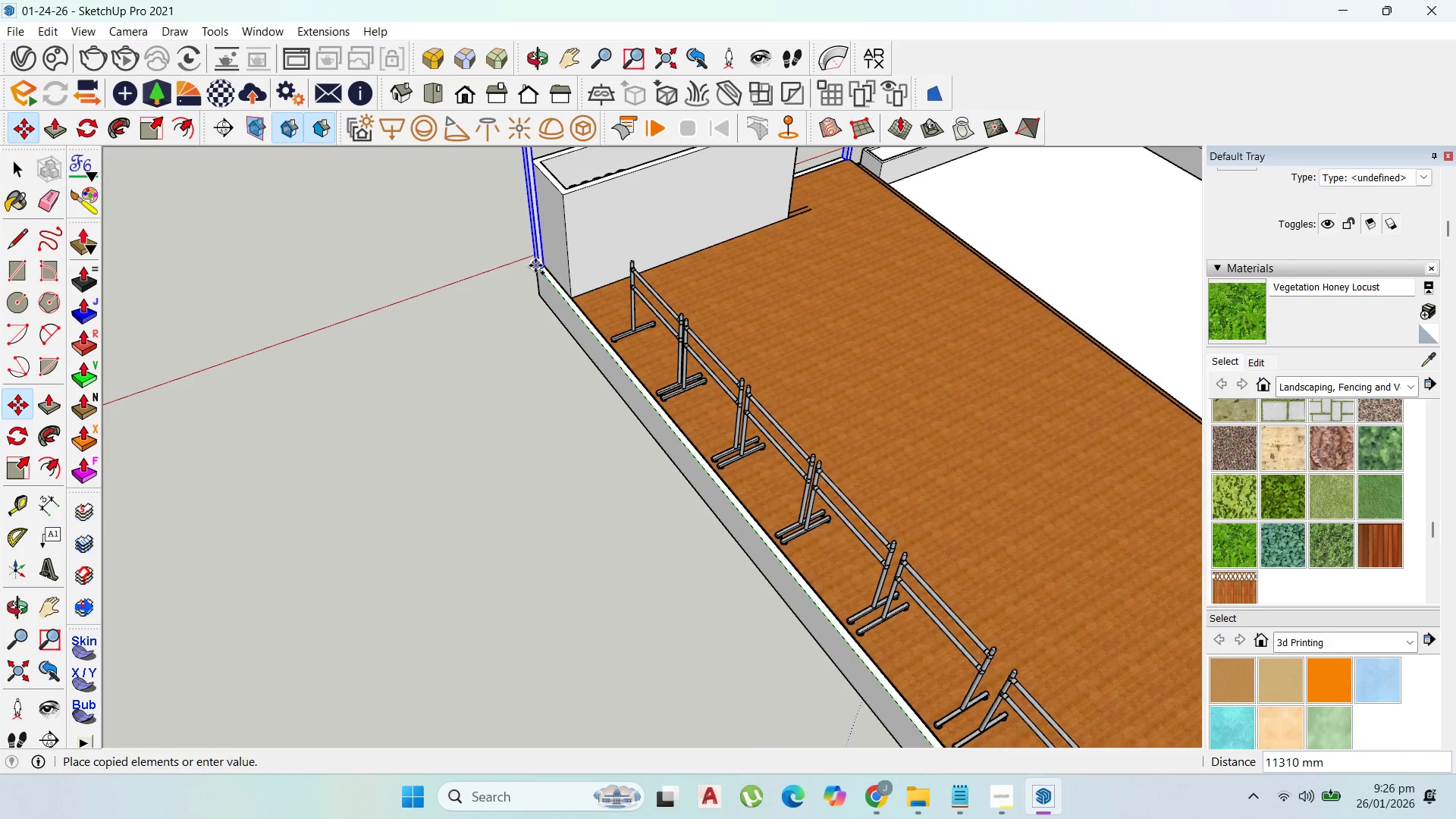 
left_click([535, 265])
 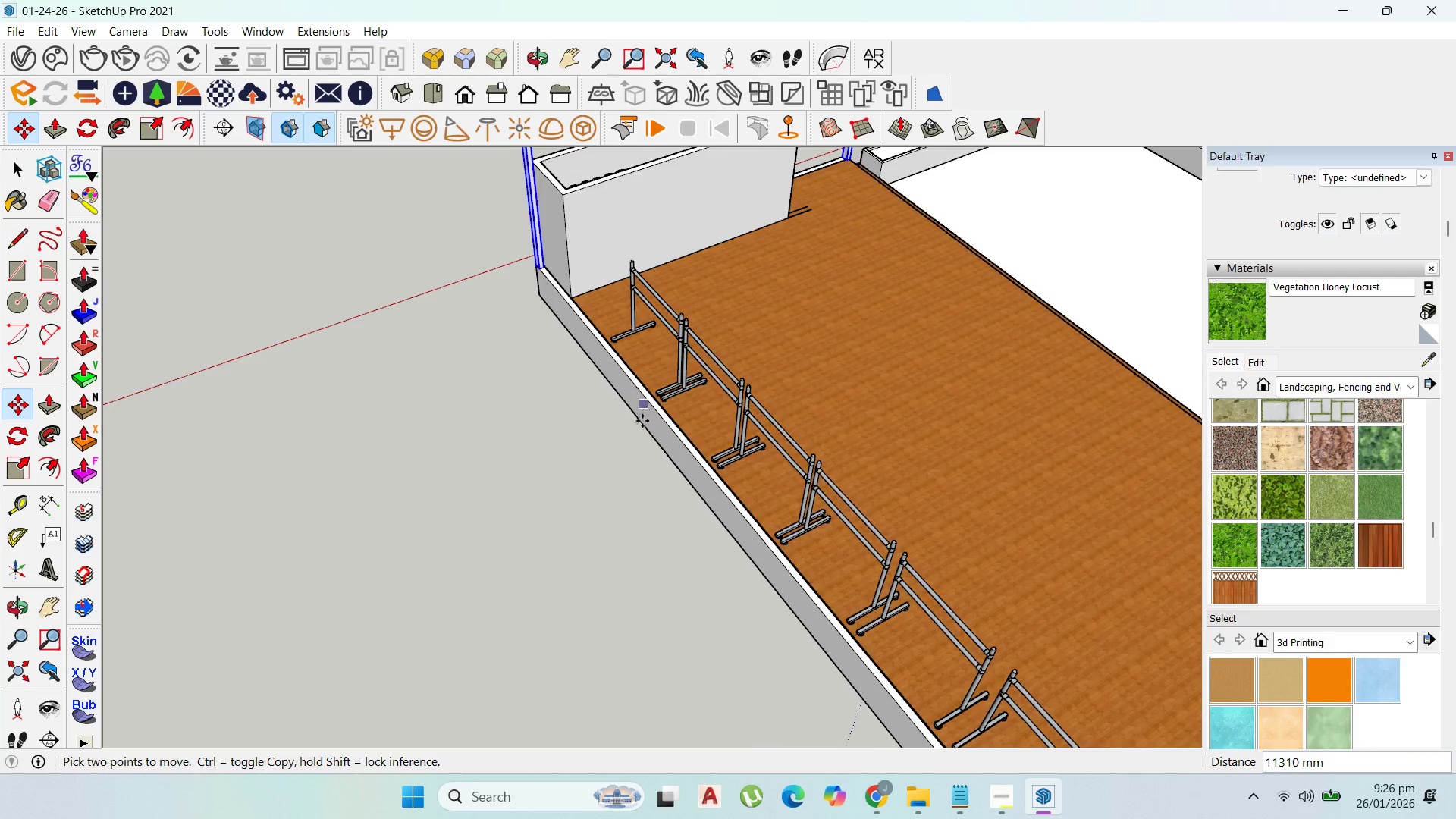 
scroll: coordinate [789, 446], scroll_direction: down, amount: 9.0
 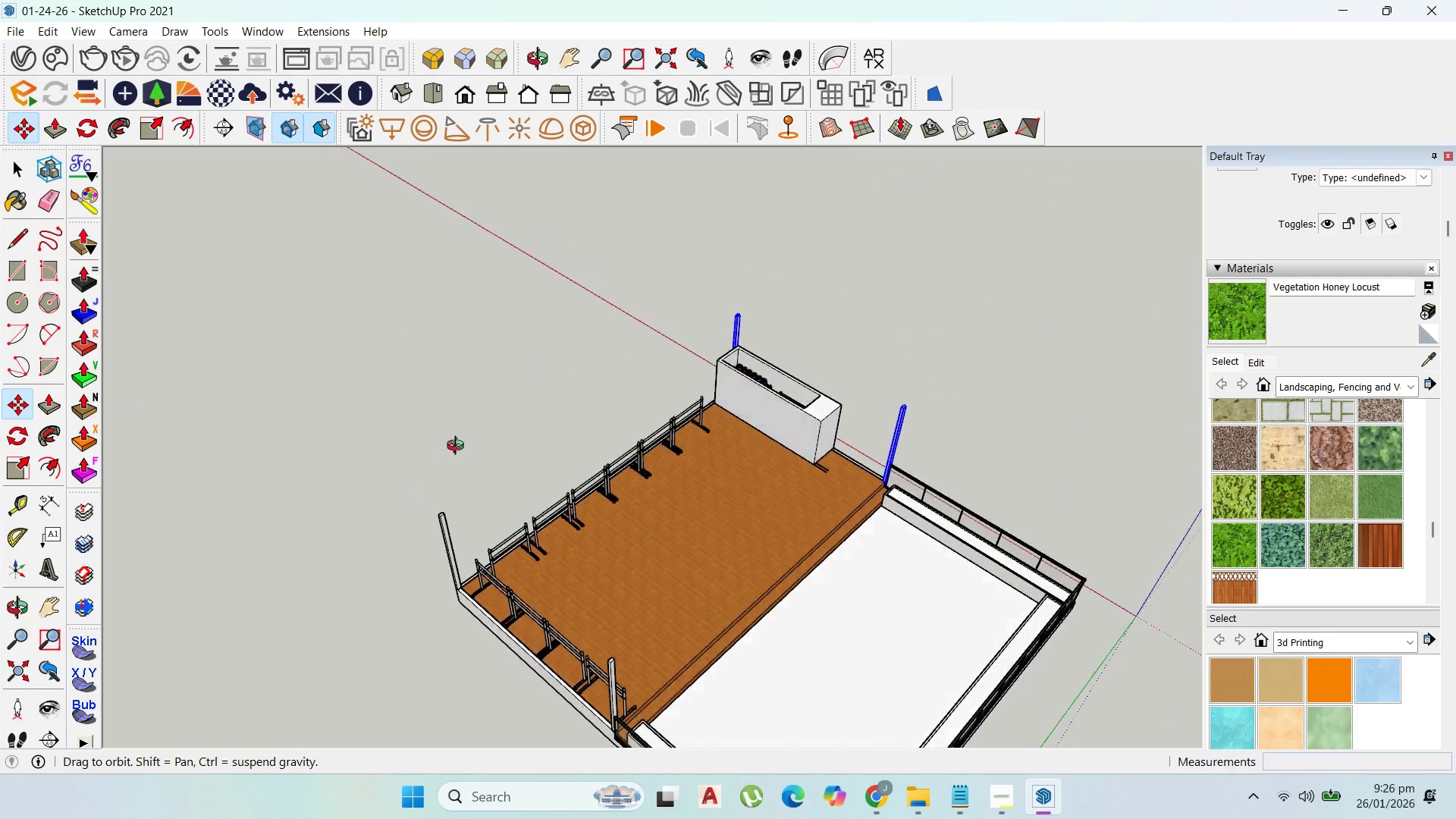 
scroll: coordinate [521, 526], scroll_direction: none, amount: 0.0
 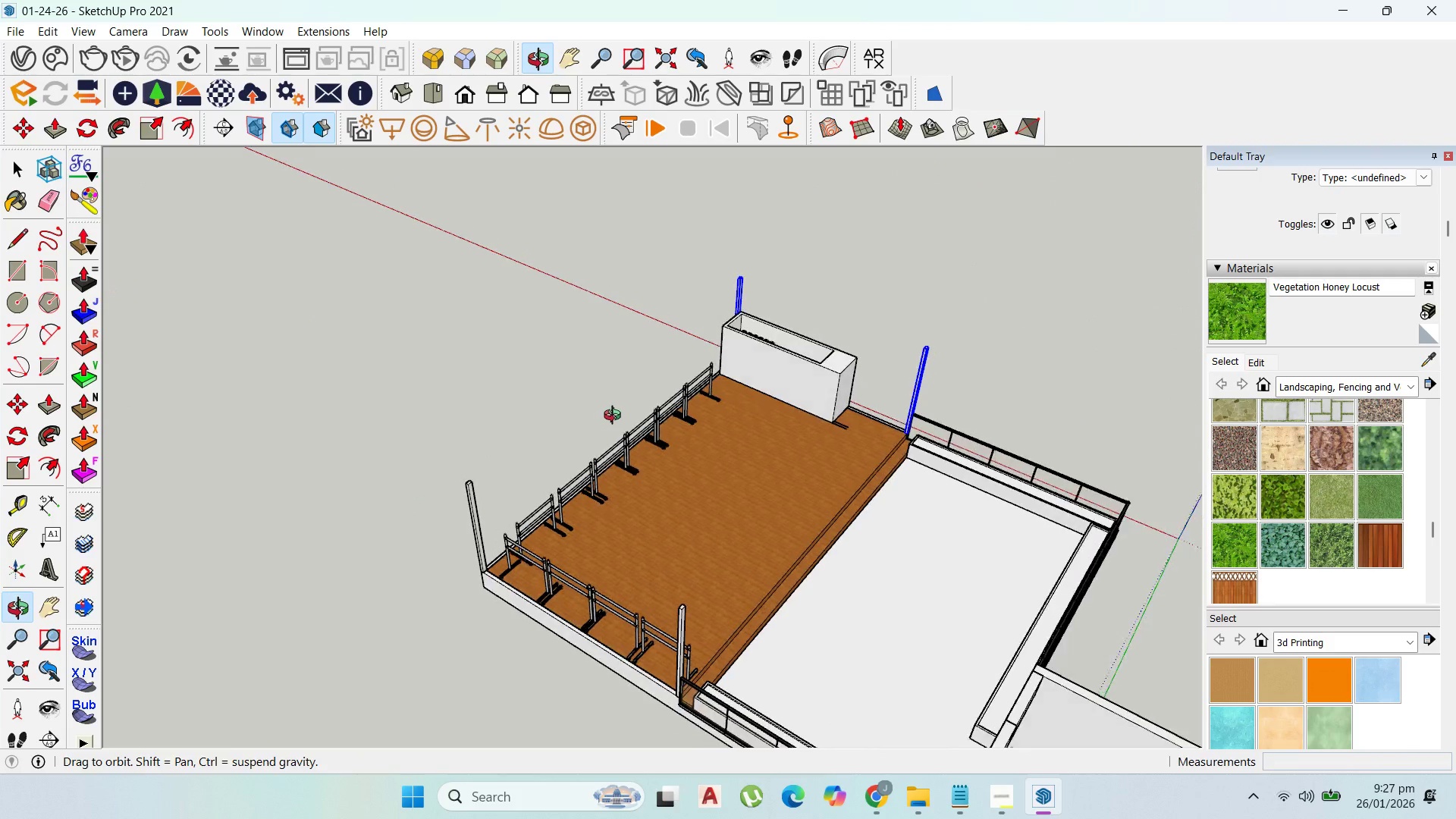 
hold_key(key=ShiftLeft, duration=1.52)
left_click([470, 514])
 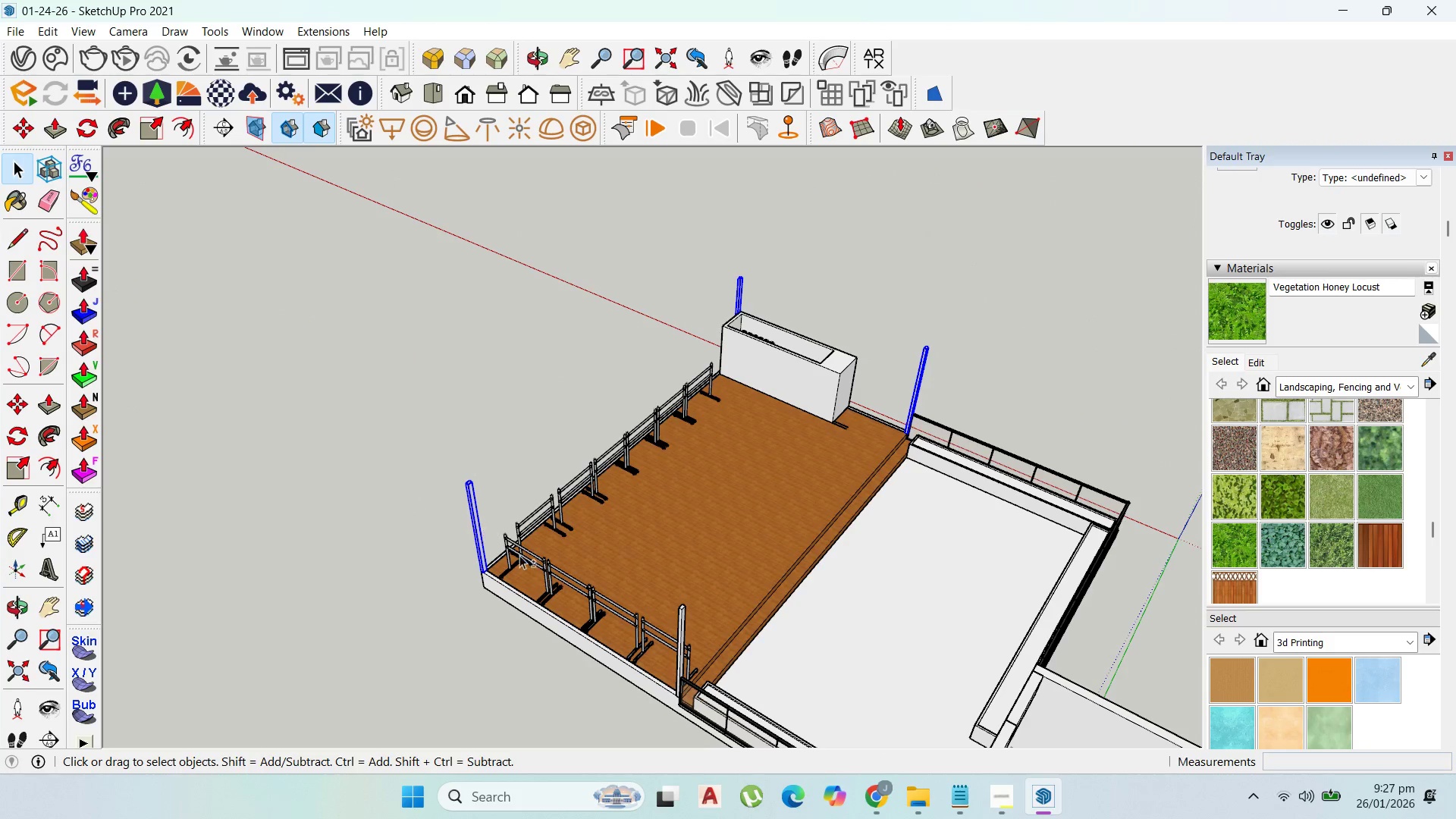 
hold_key(key=ShiftLeft, duration=1.47)
left_click([680, 621])
 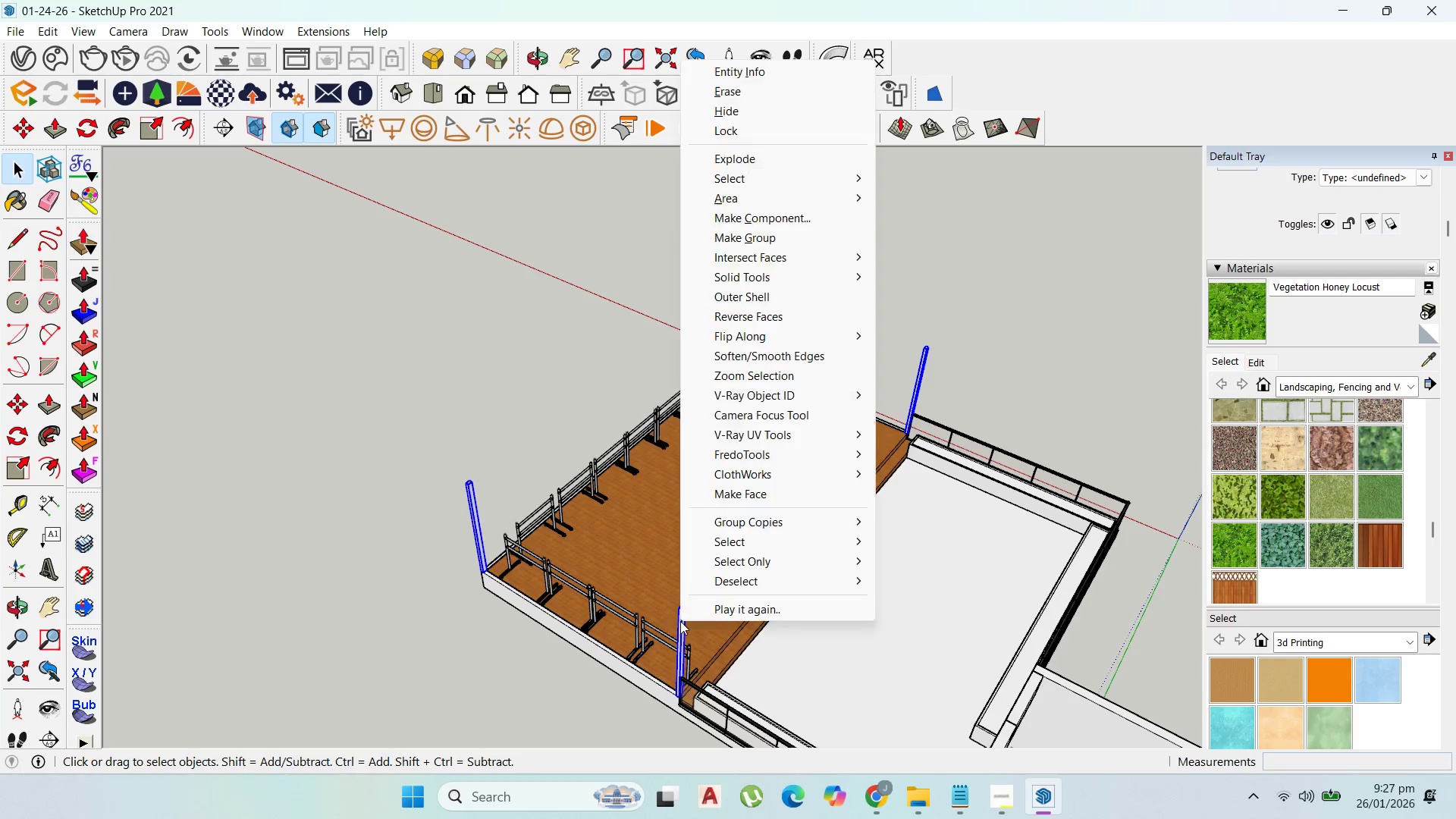 
right_click([680, 621])
 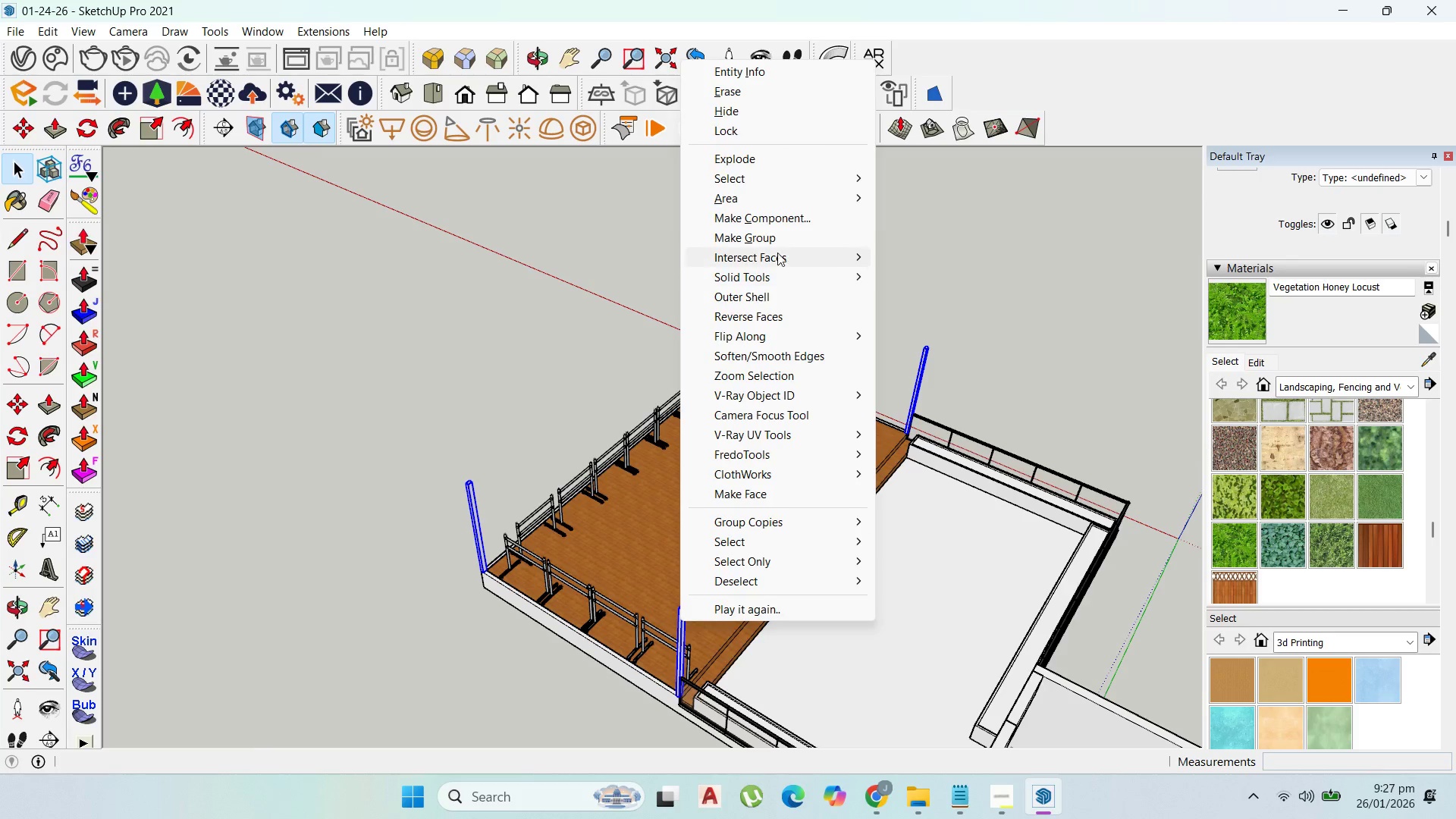 
left_click([780, 240])
 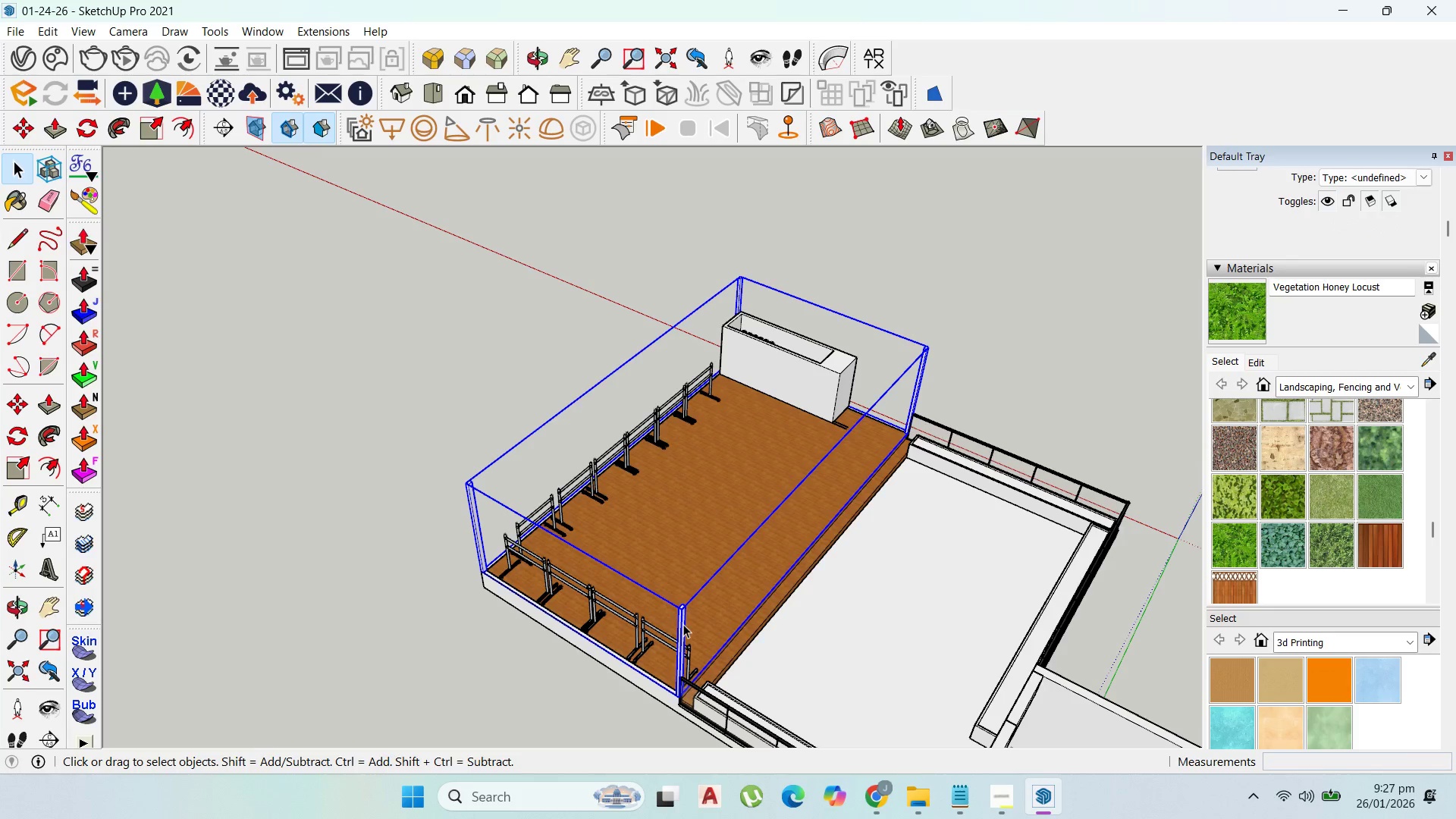 
left_click([870, 780])
 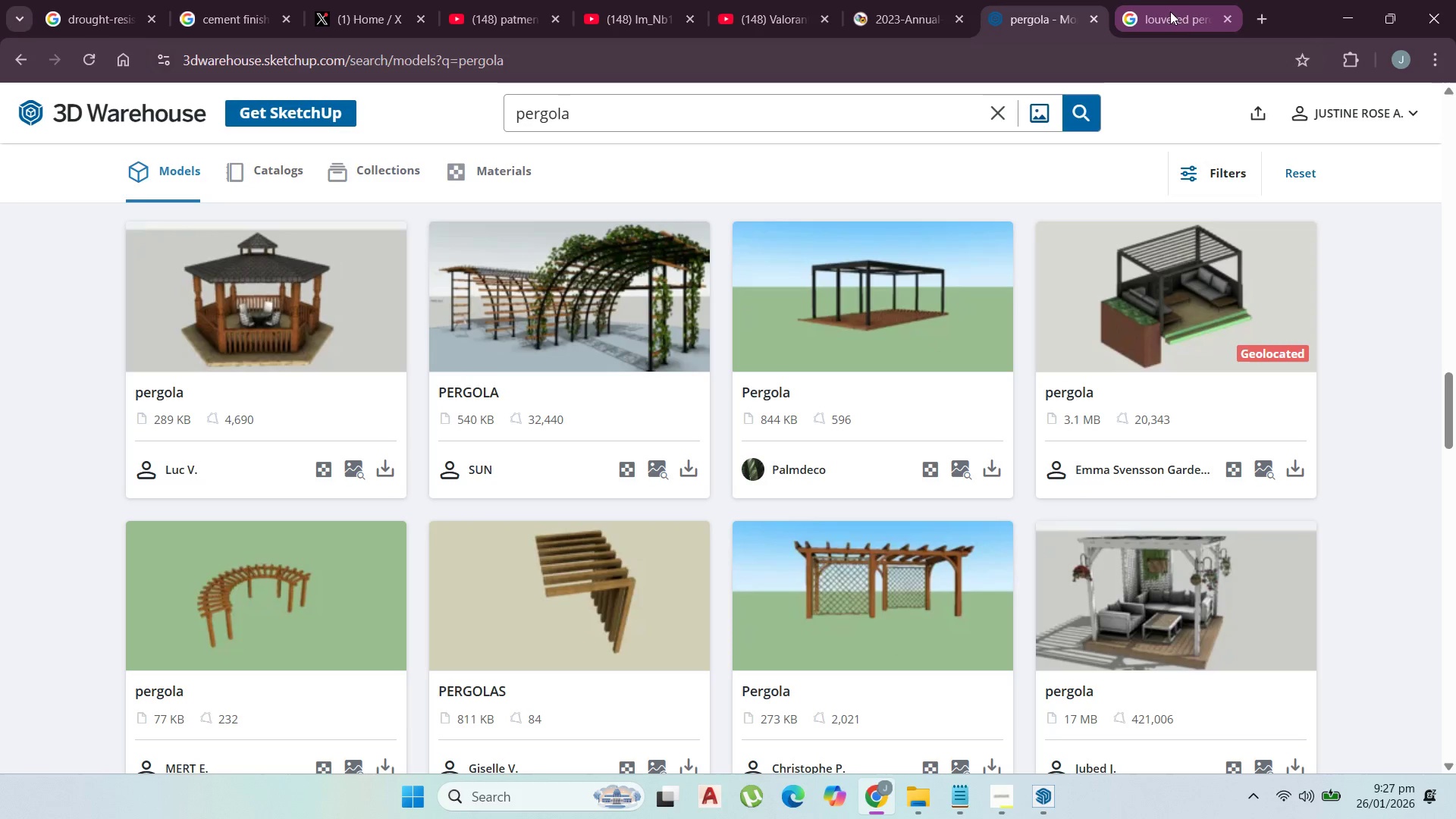 
left_click([1188, 0])
 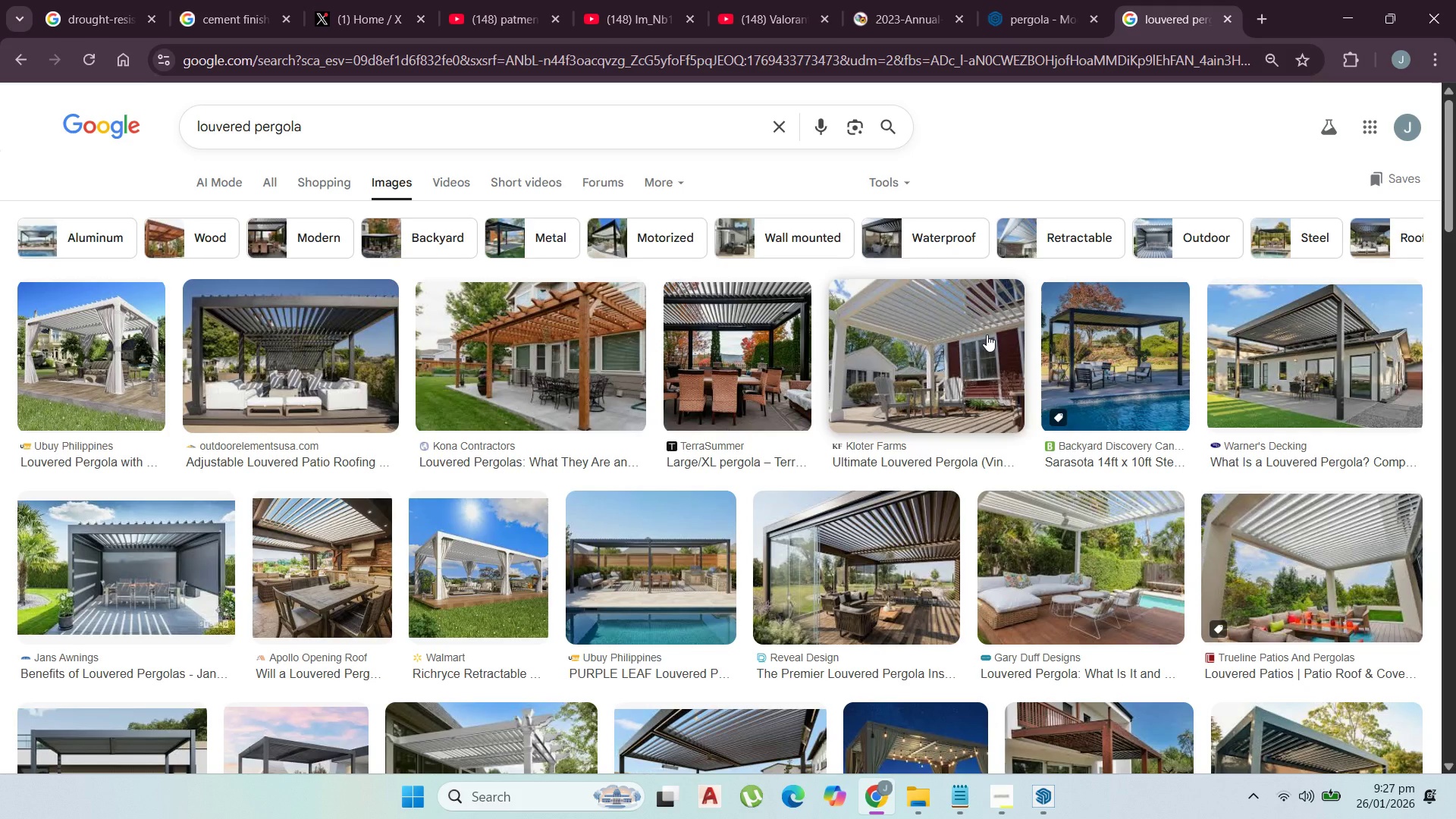 
wait(8.45)
 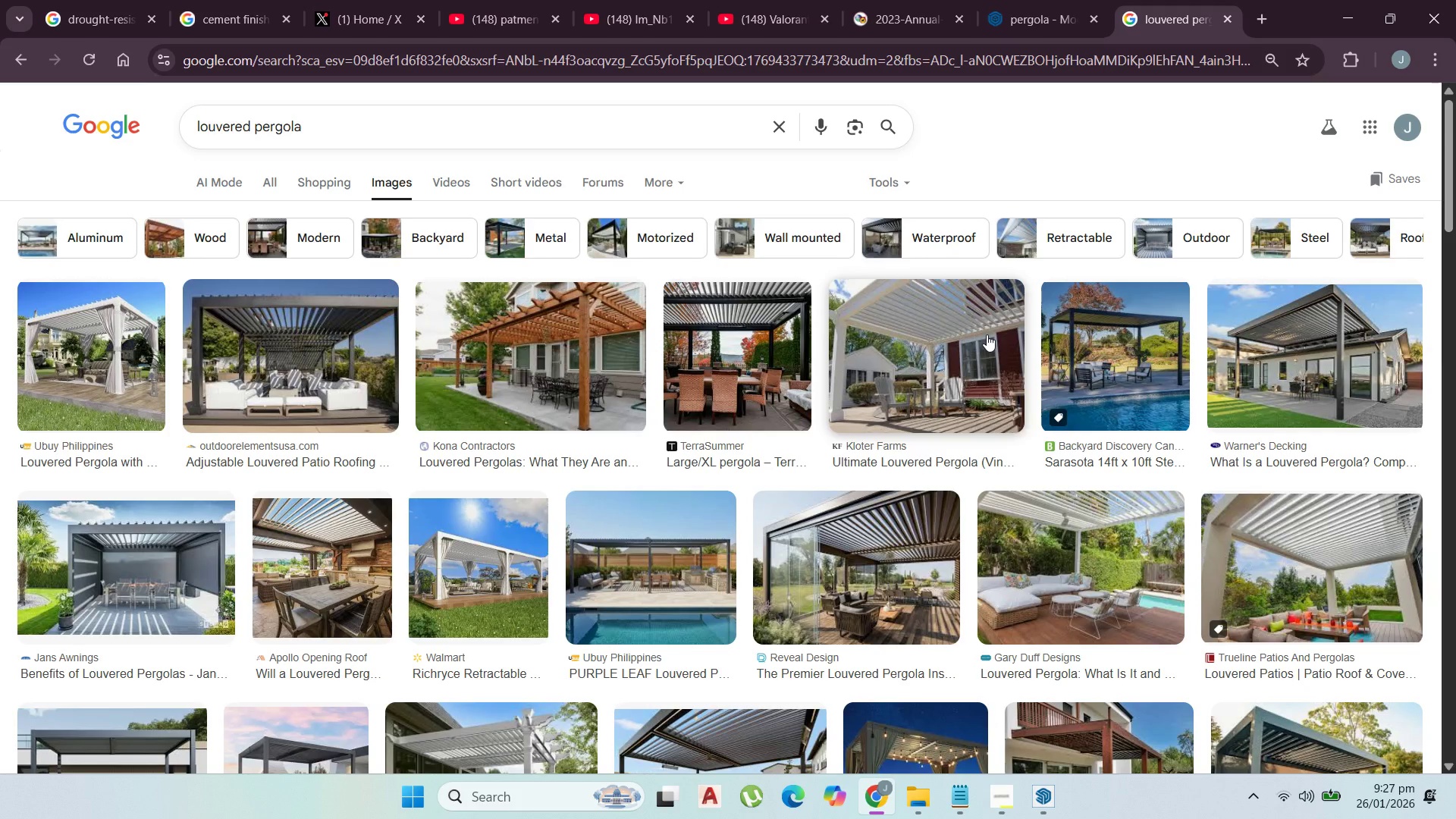 
scroll: coordinate [996, 582], scroll_direction: down, amount: 17.0
 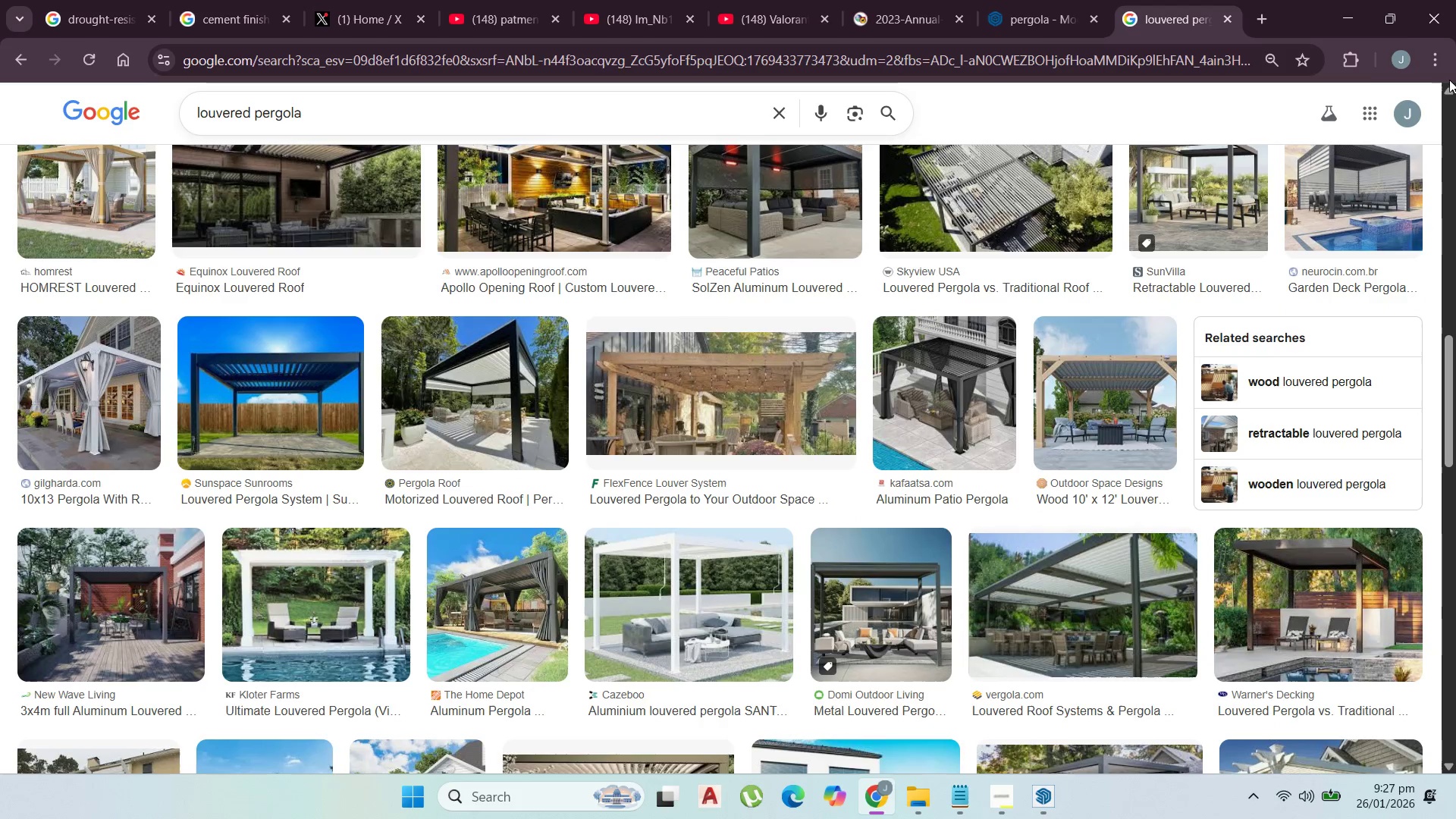 
left_click([1332, 20])
 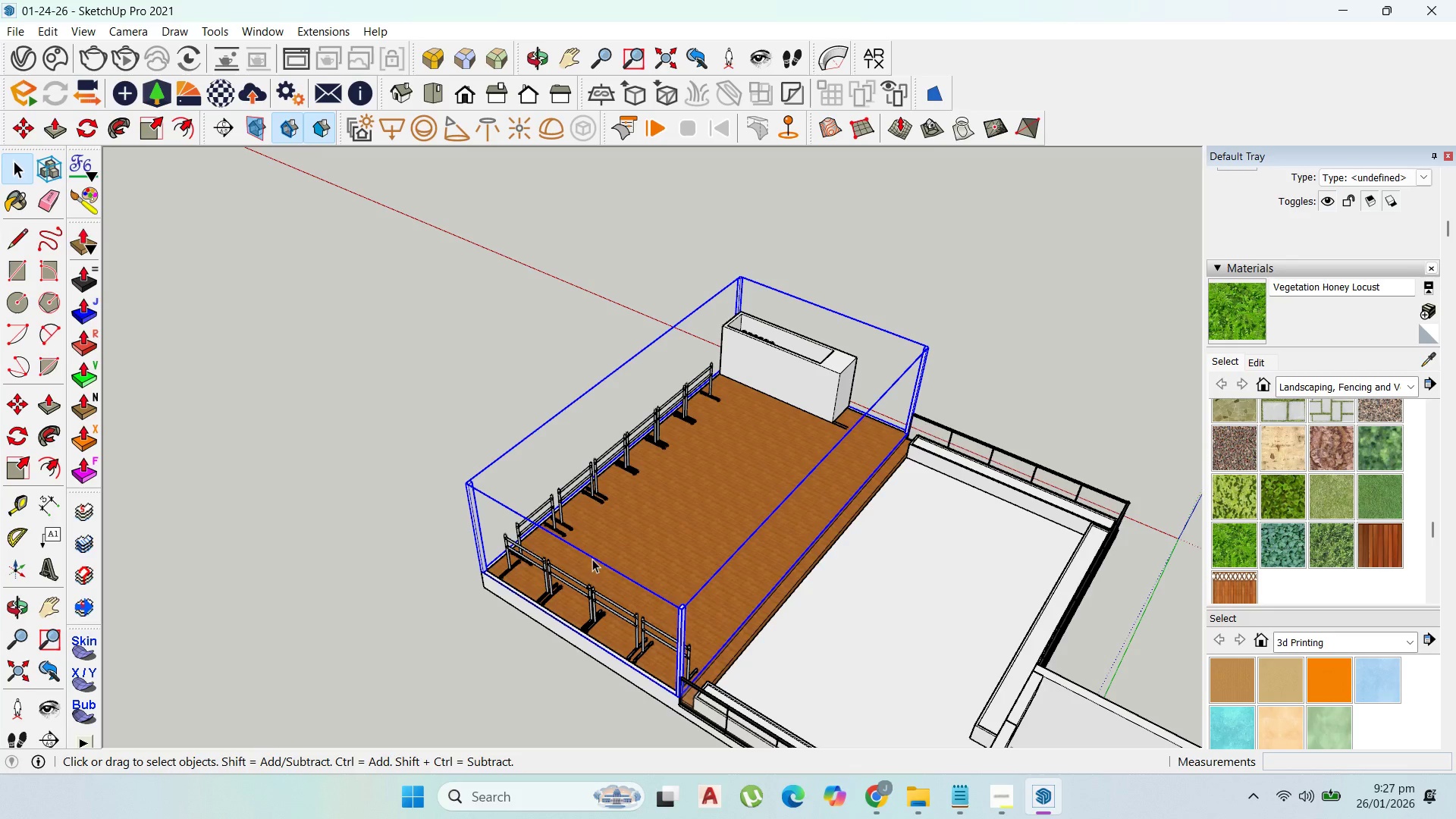 
scroll: coordinate [691, 601], scroll_direction: up, amount: 9.0
 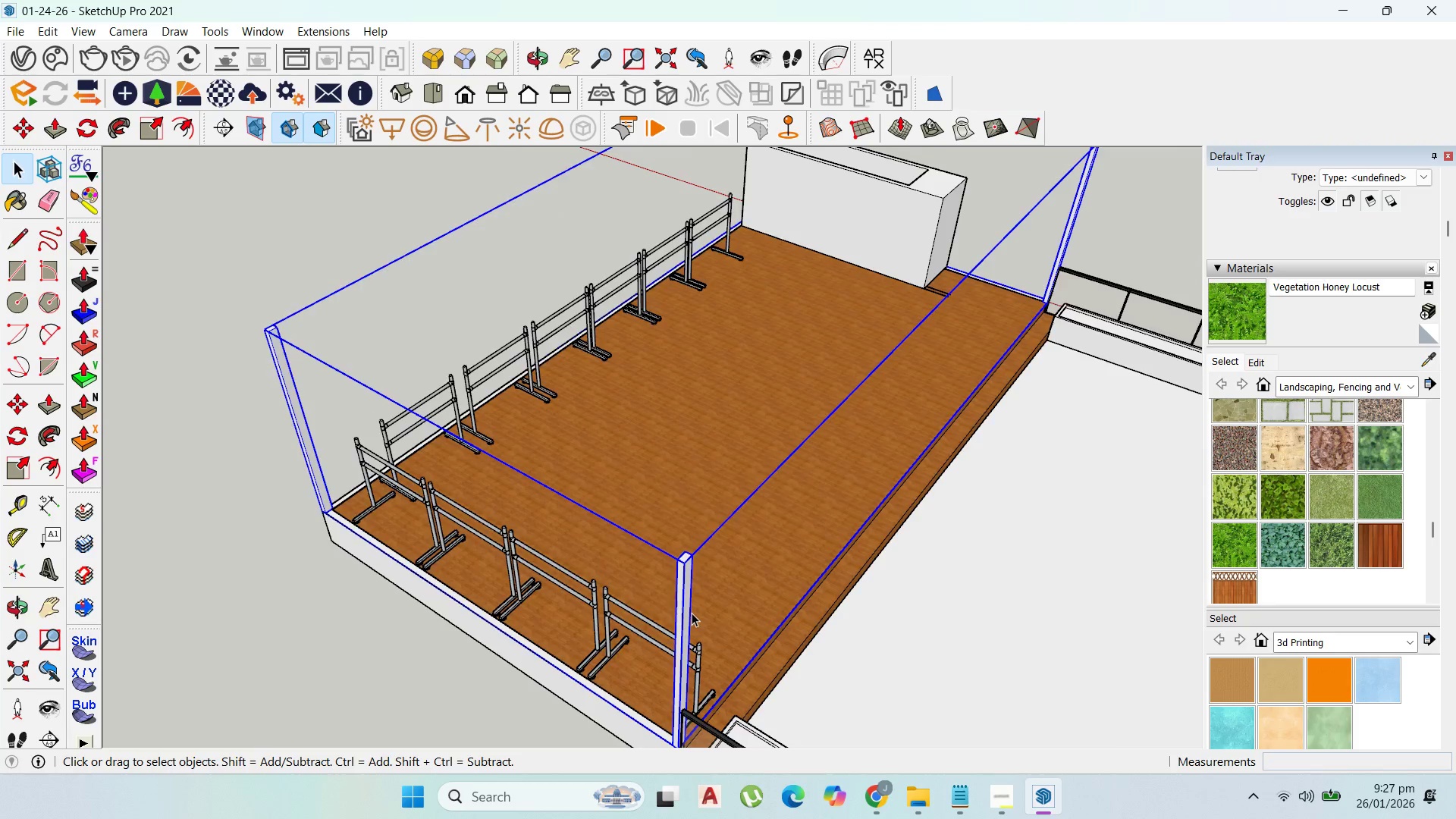 
scroll: coordinate [692, 613], scroll_direction: down, amount: 2.0
 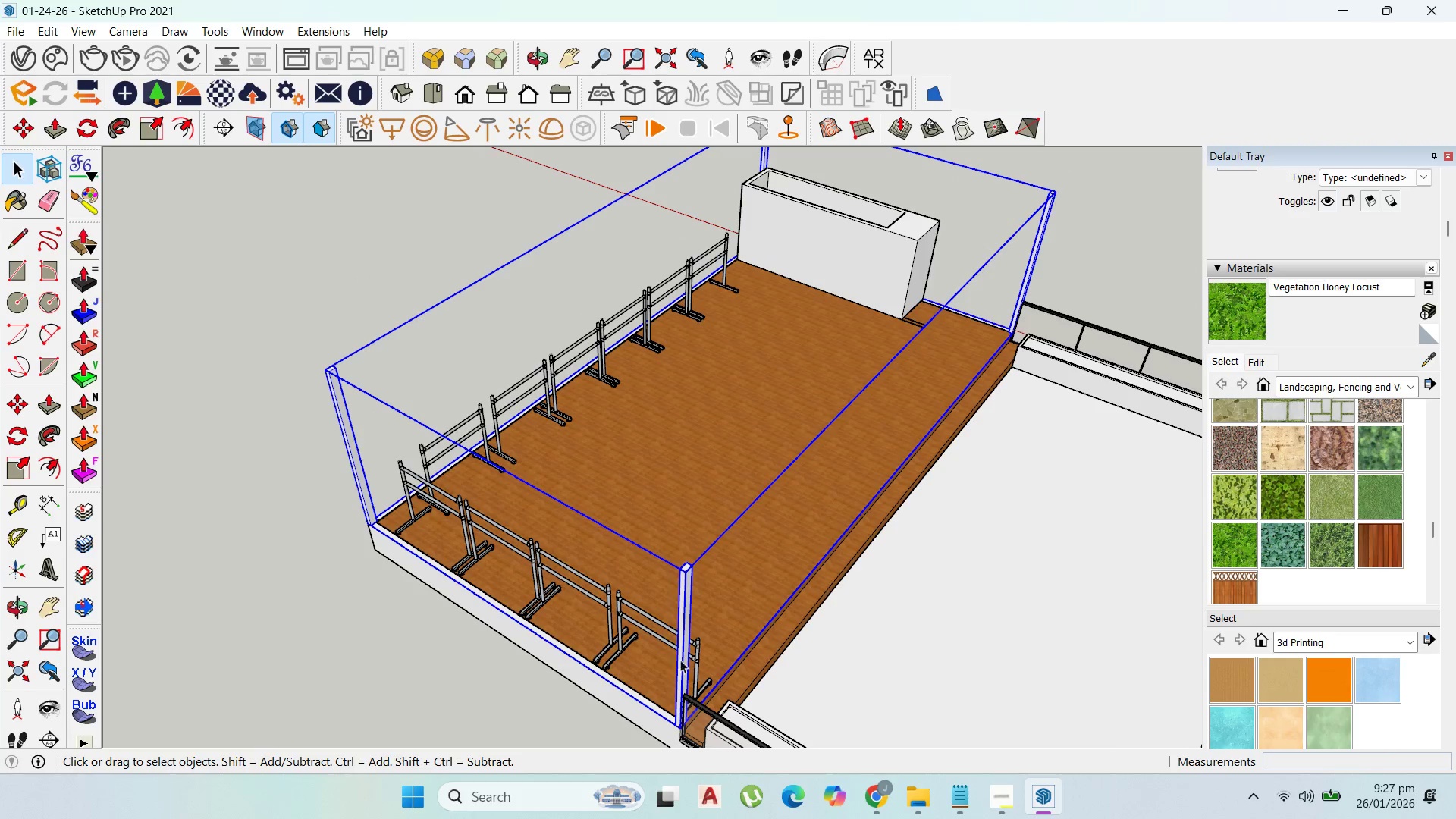 
scroll: coordinate [659, 676], scroll_direction: up, amount: 1.0
 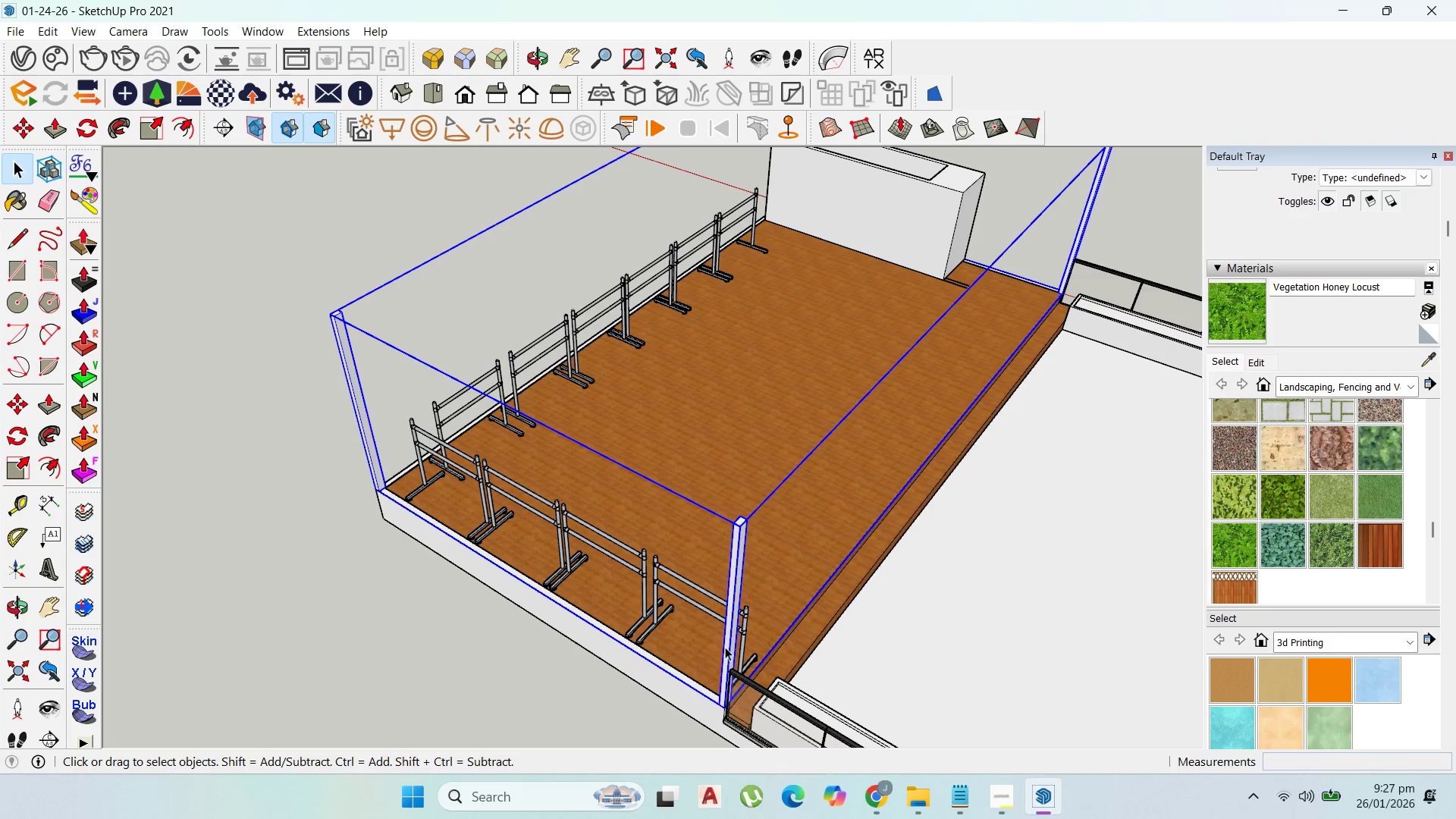 
double_click([726, 645])
 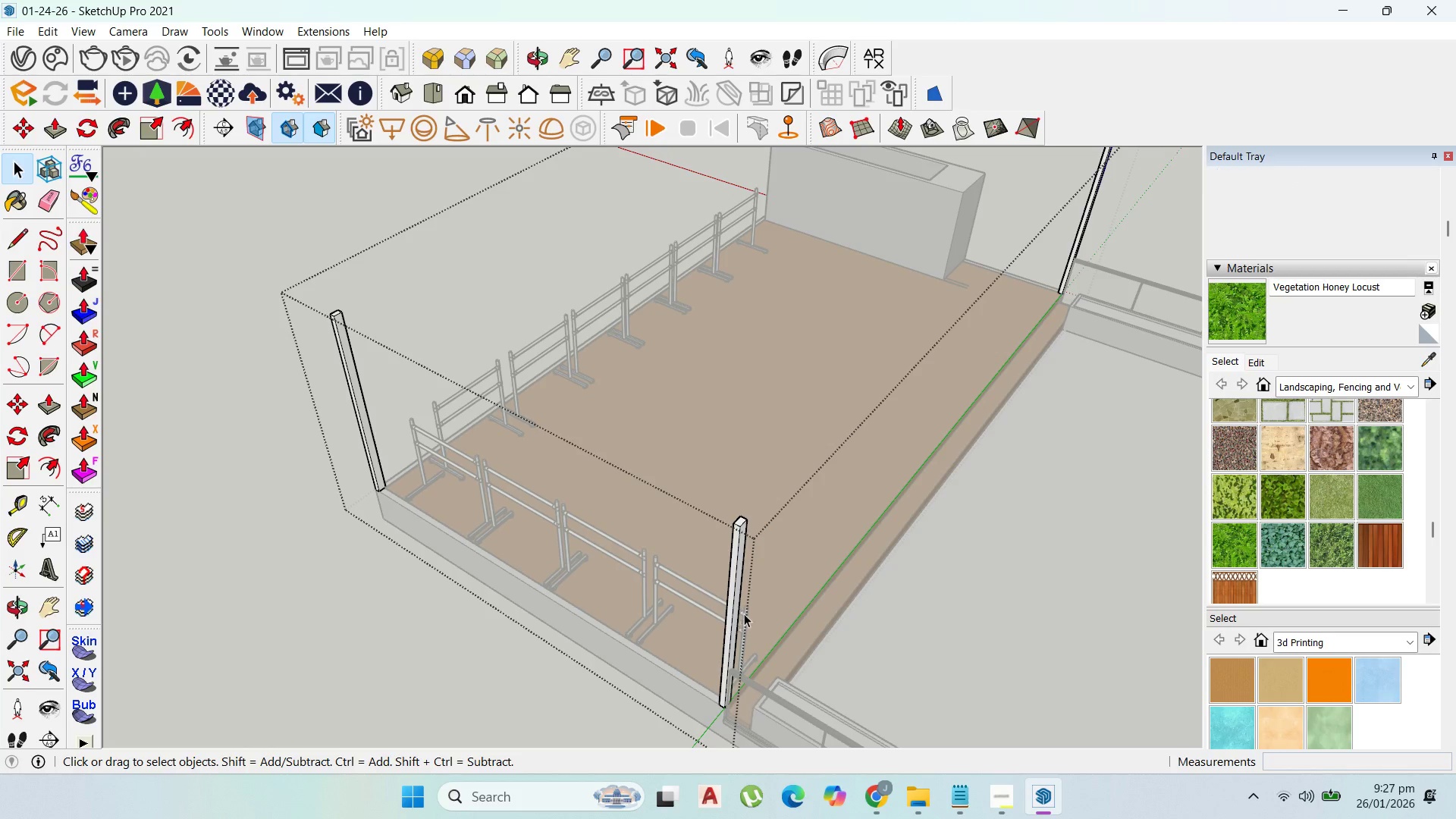 
left_click([736, 604])
 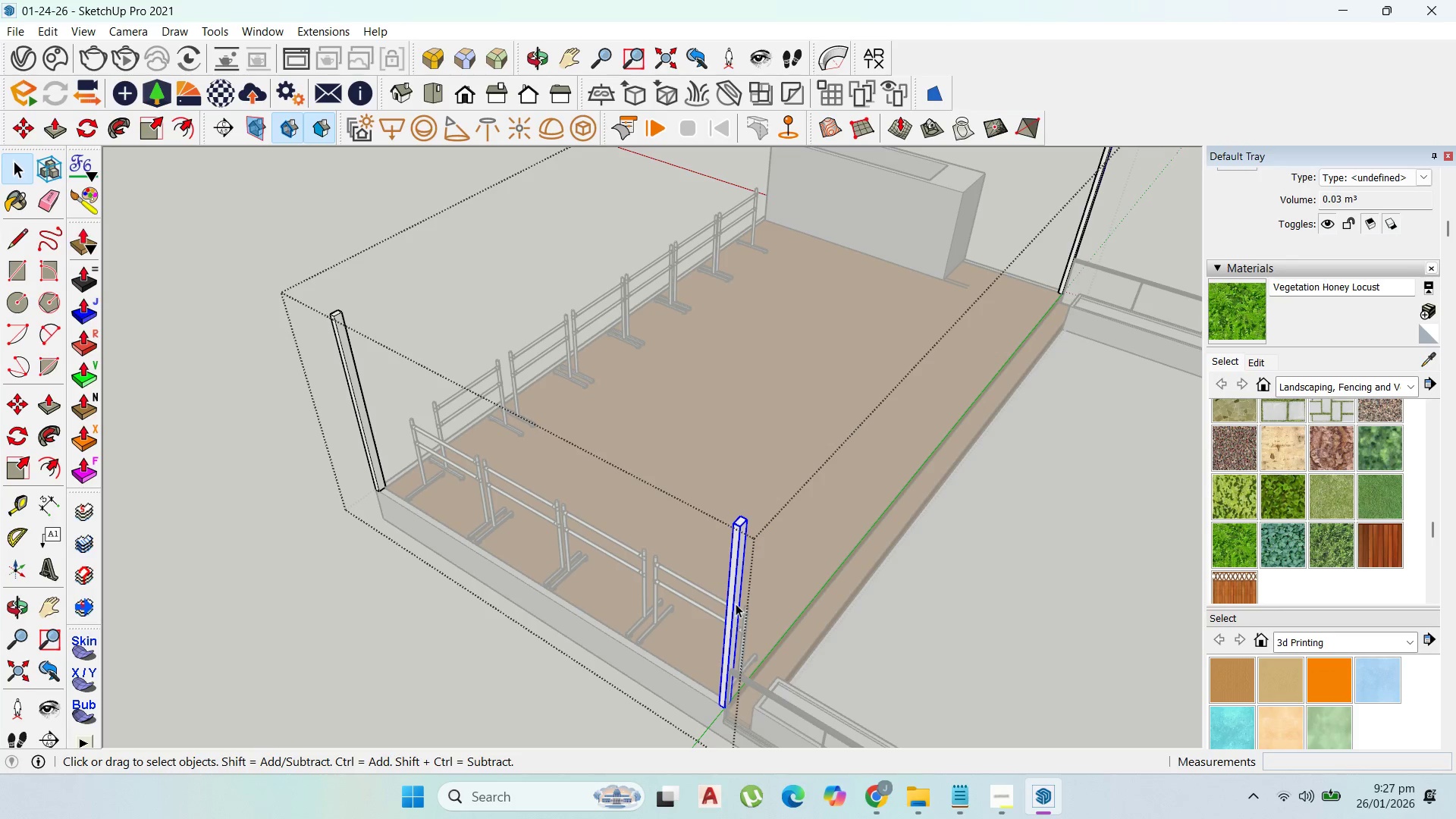 
scroll: coordinate [742, 466], scroll_direction: up, amount: 14.0
 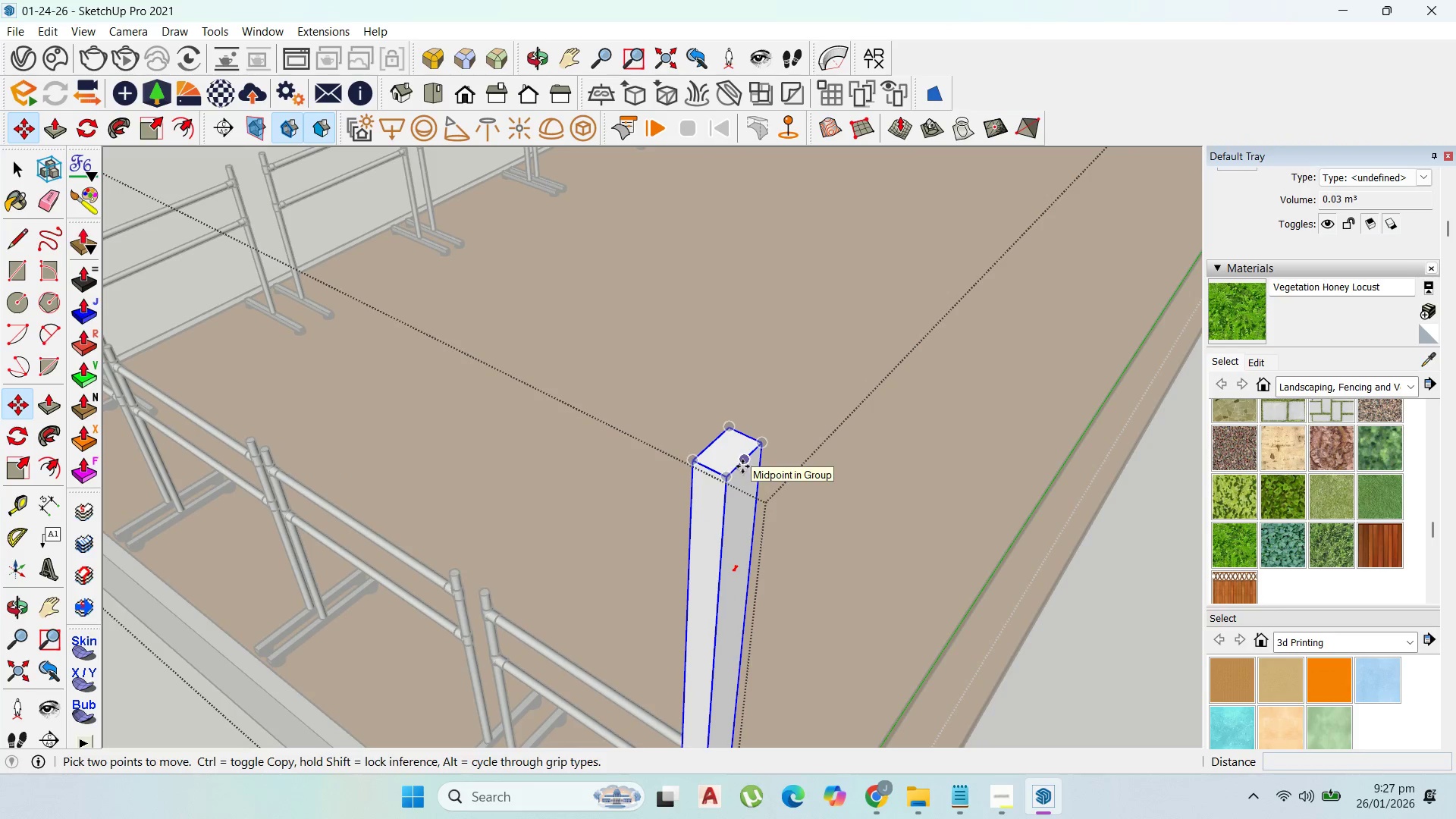 
left_click([742, 466])
 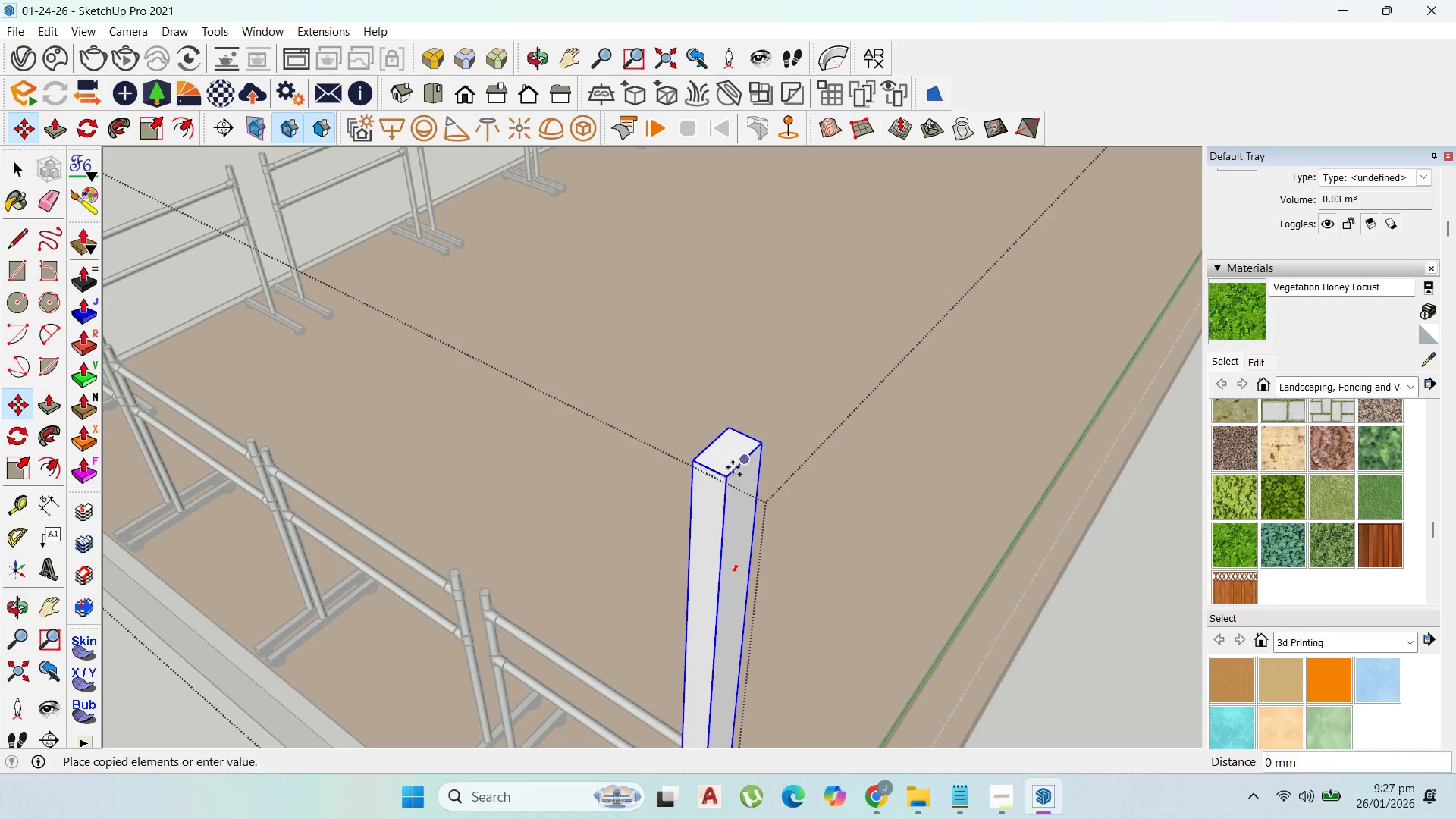 
key(Control+ControlLeft)
 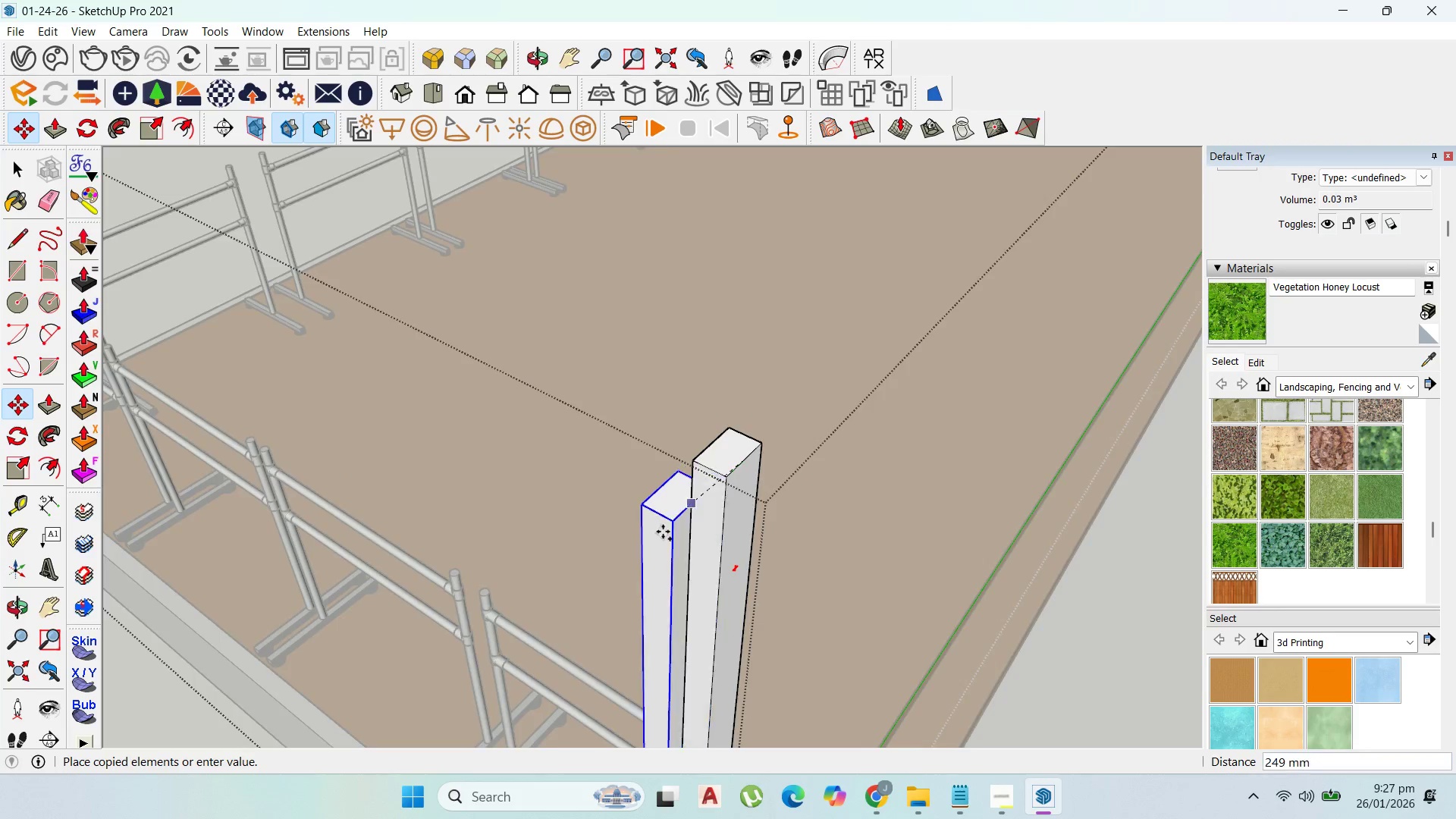 
scroll: coordinate [676, 535], scroll_direction: down, amount: 10.0
 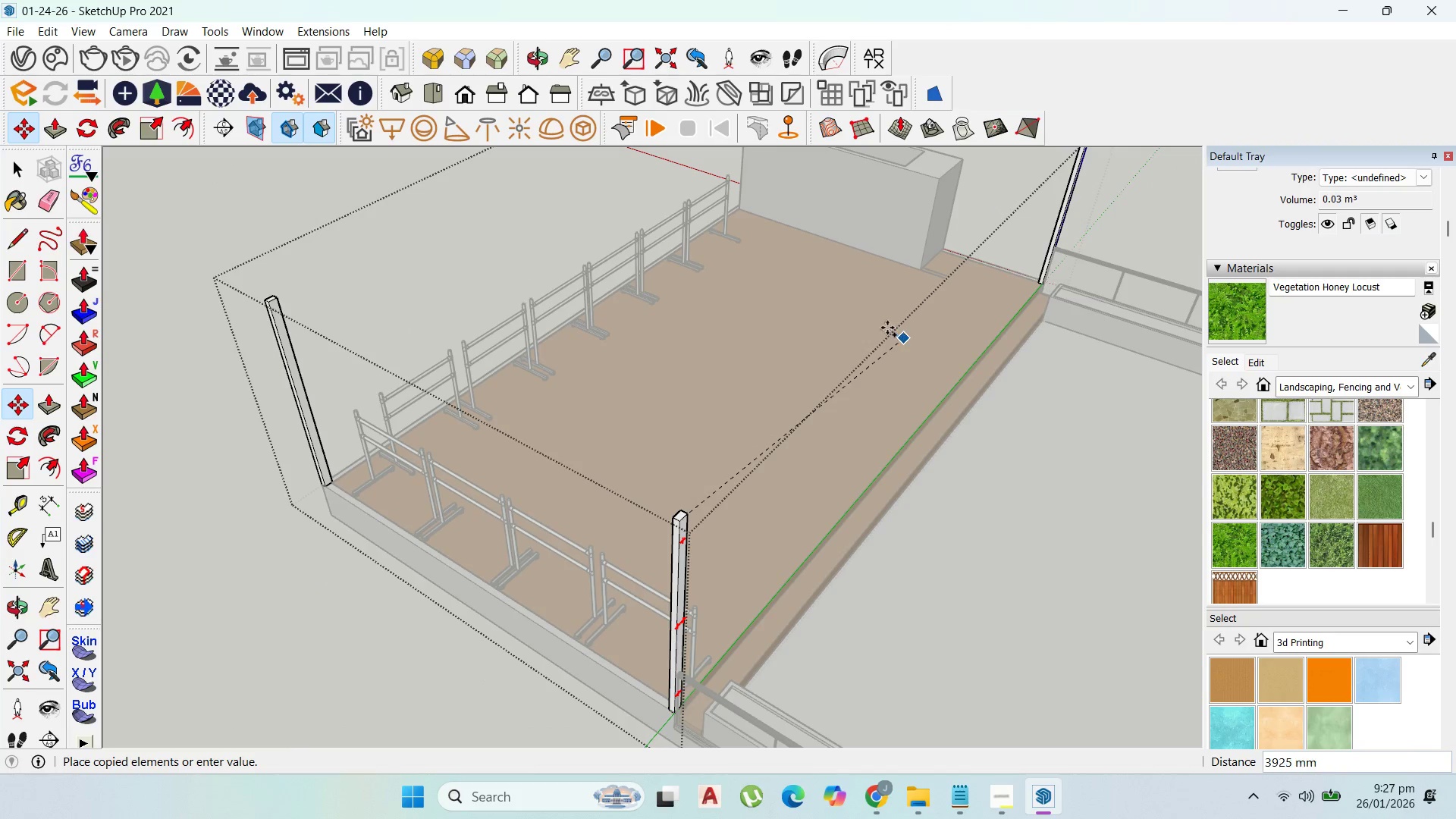 
hold_key(key=ShiftLeft, duration=1.52)
 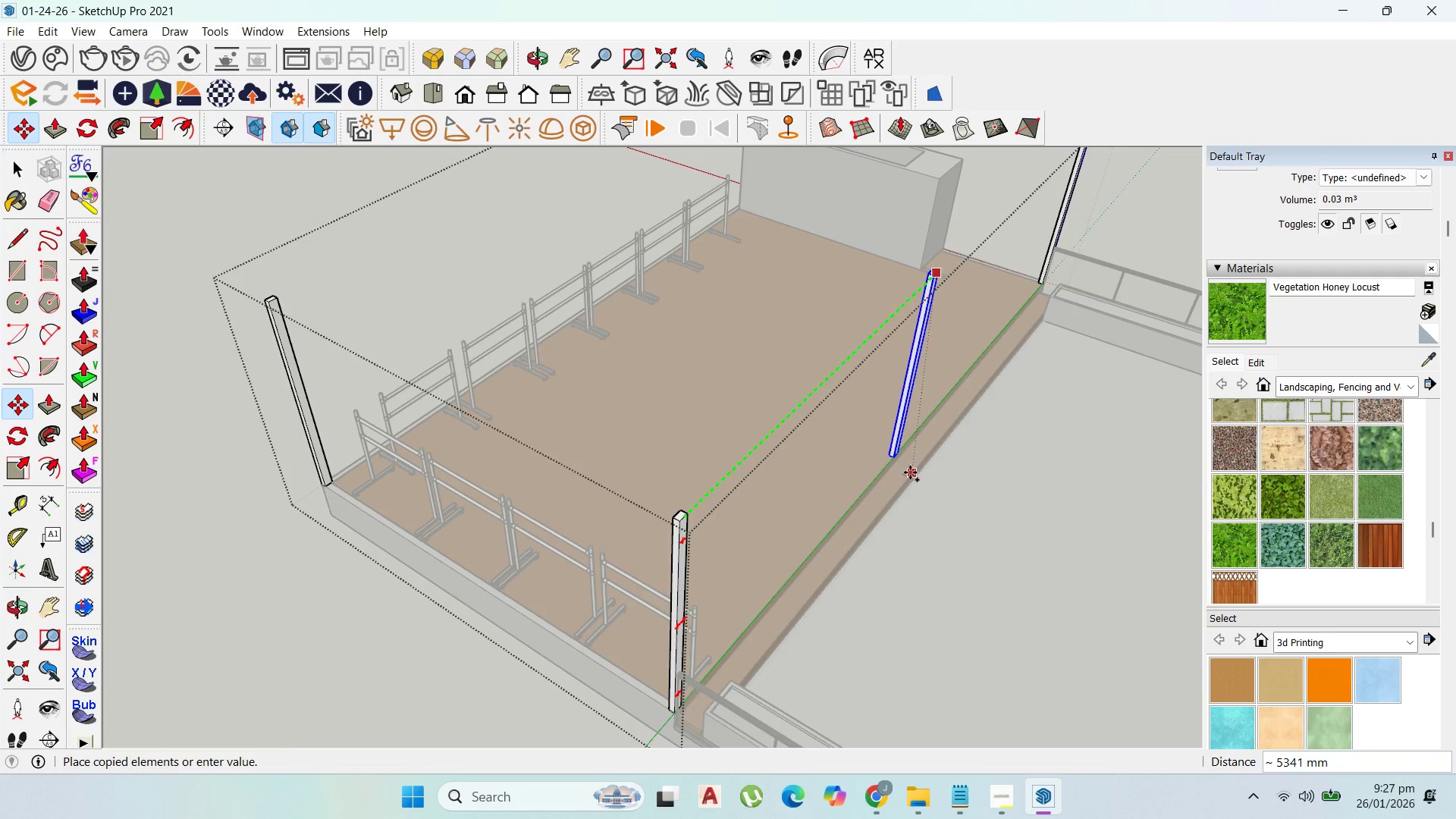 
hold_key(key=ShiftLeft, duration=1.5)
 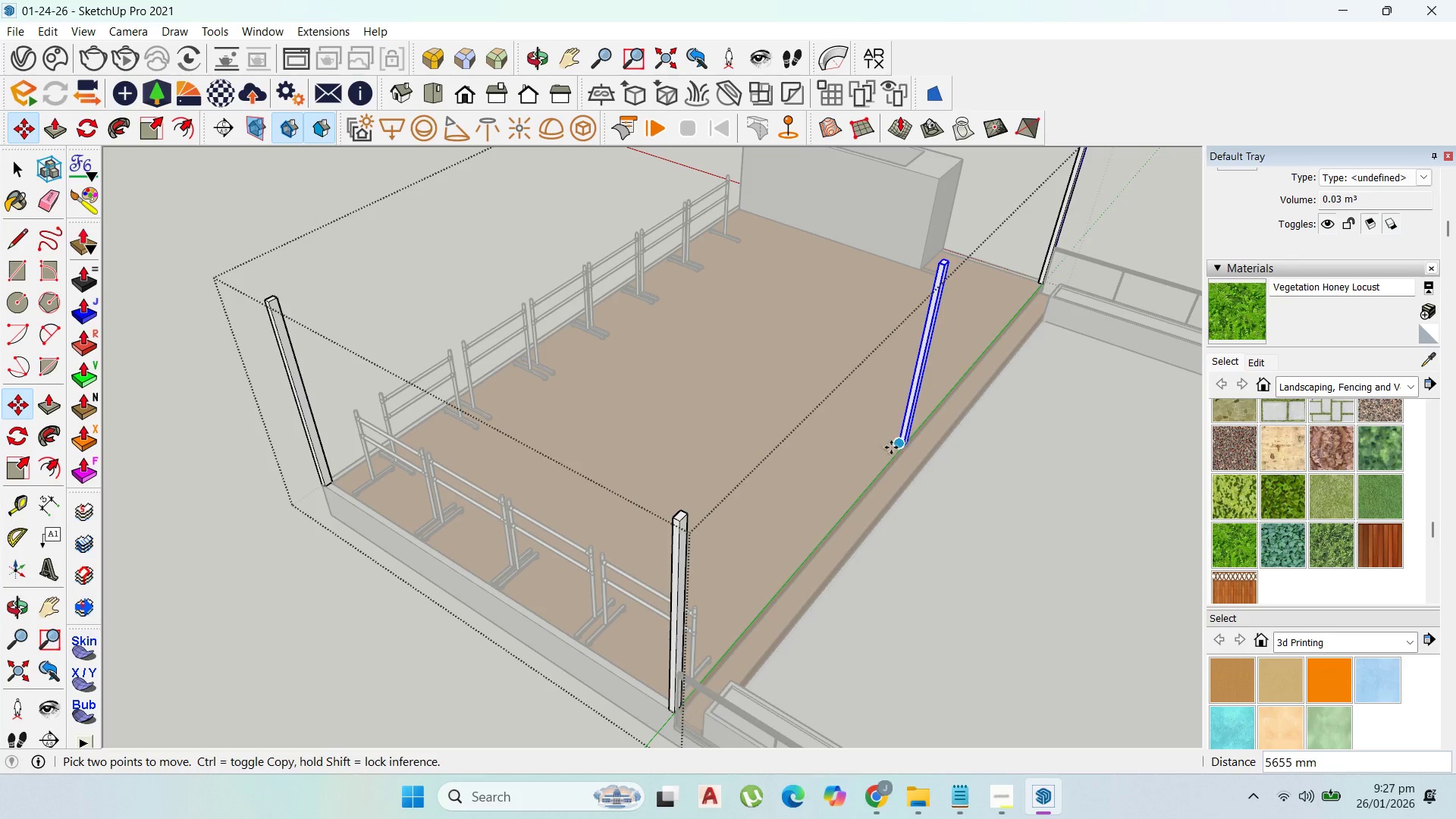 
hold_key(key=ShiftLeft, duration=0.42)
 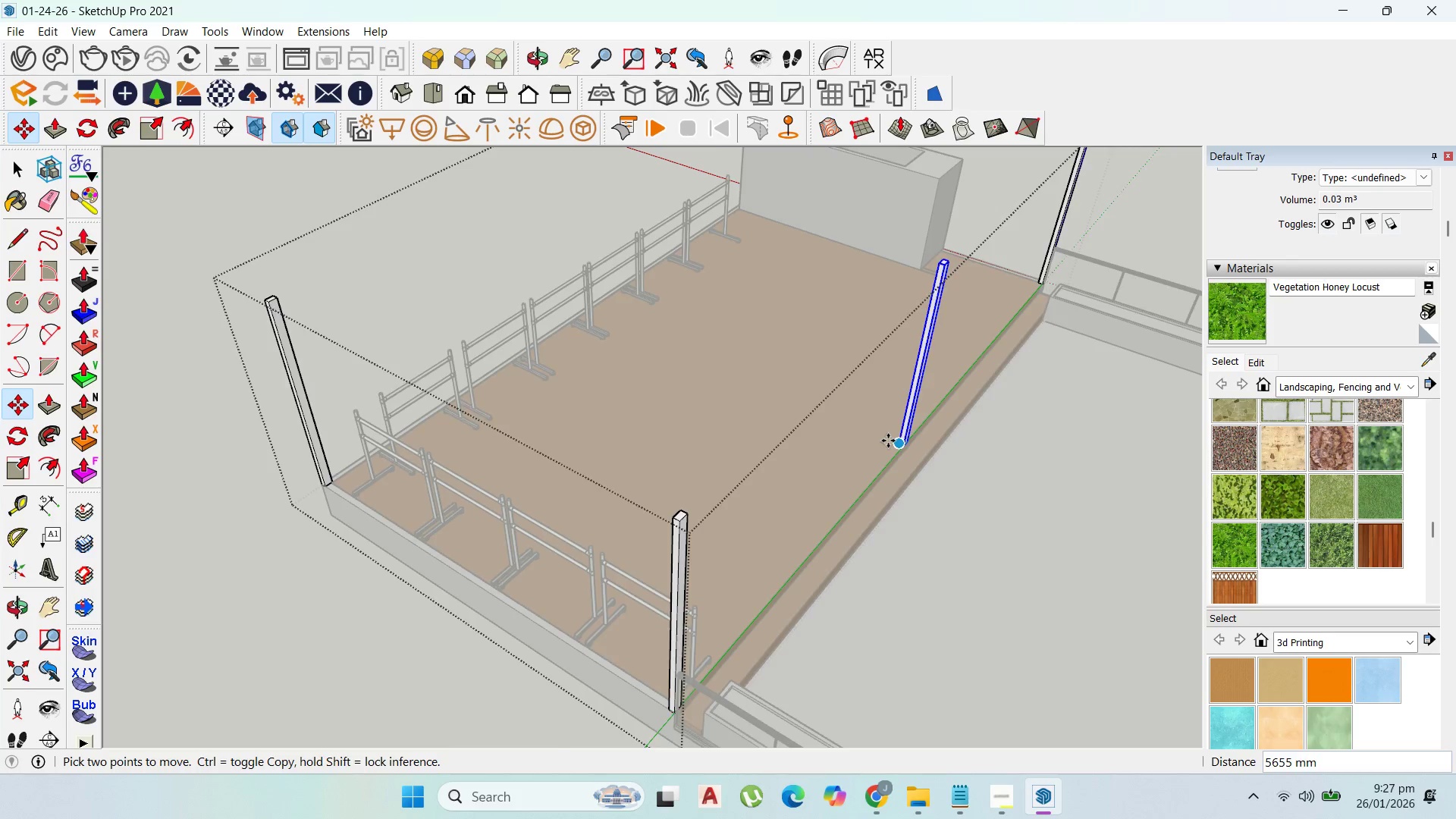 
scroll: coordinate [888, 441], scroll_direction: up, amount: 2.0
 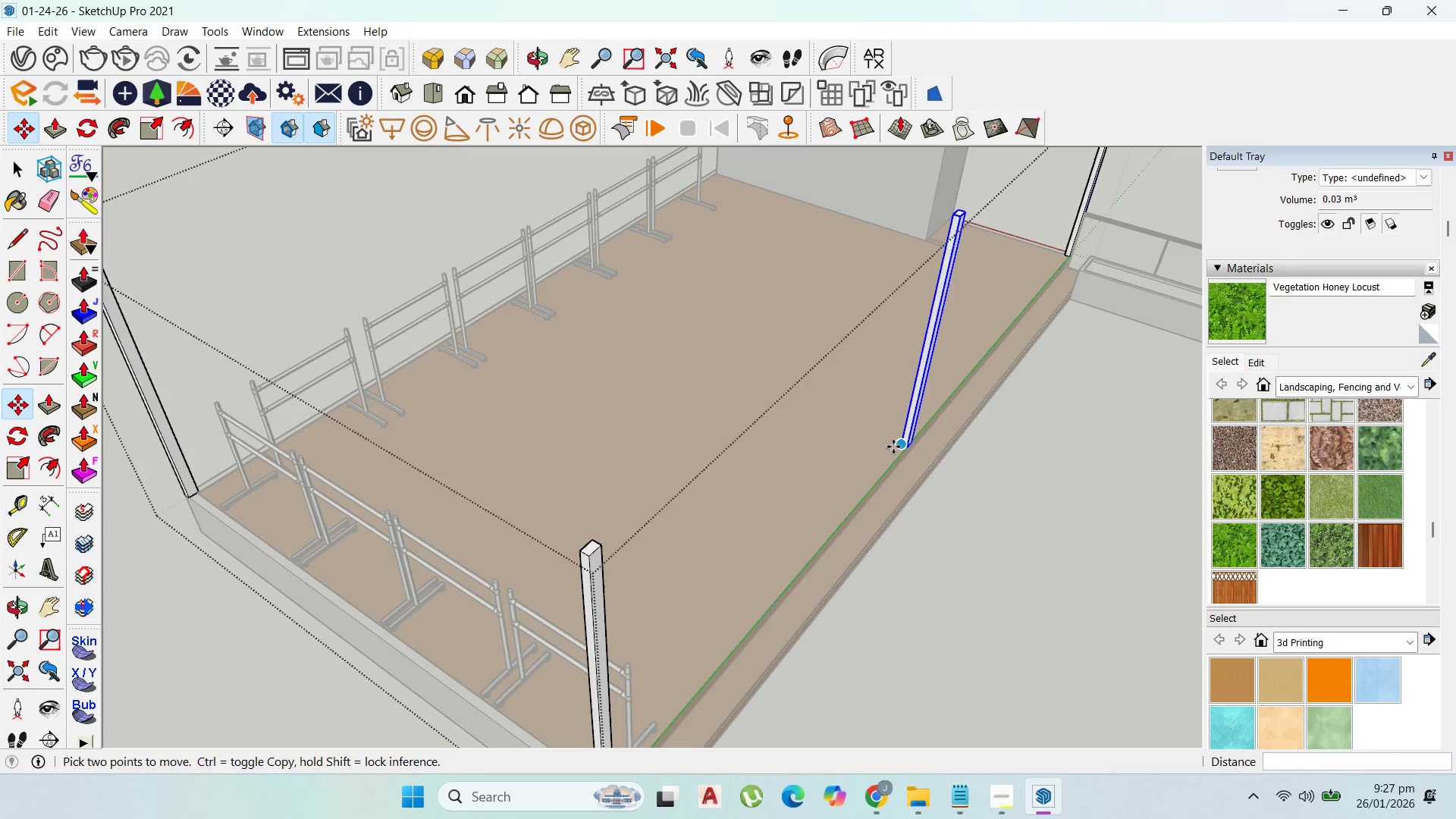 
left_click([893, 447])
 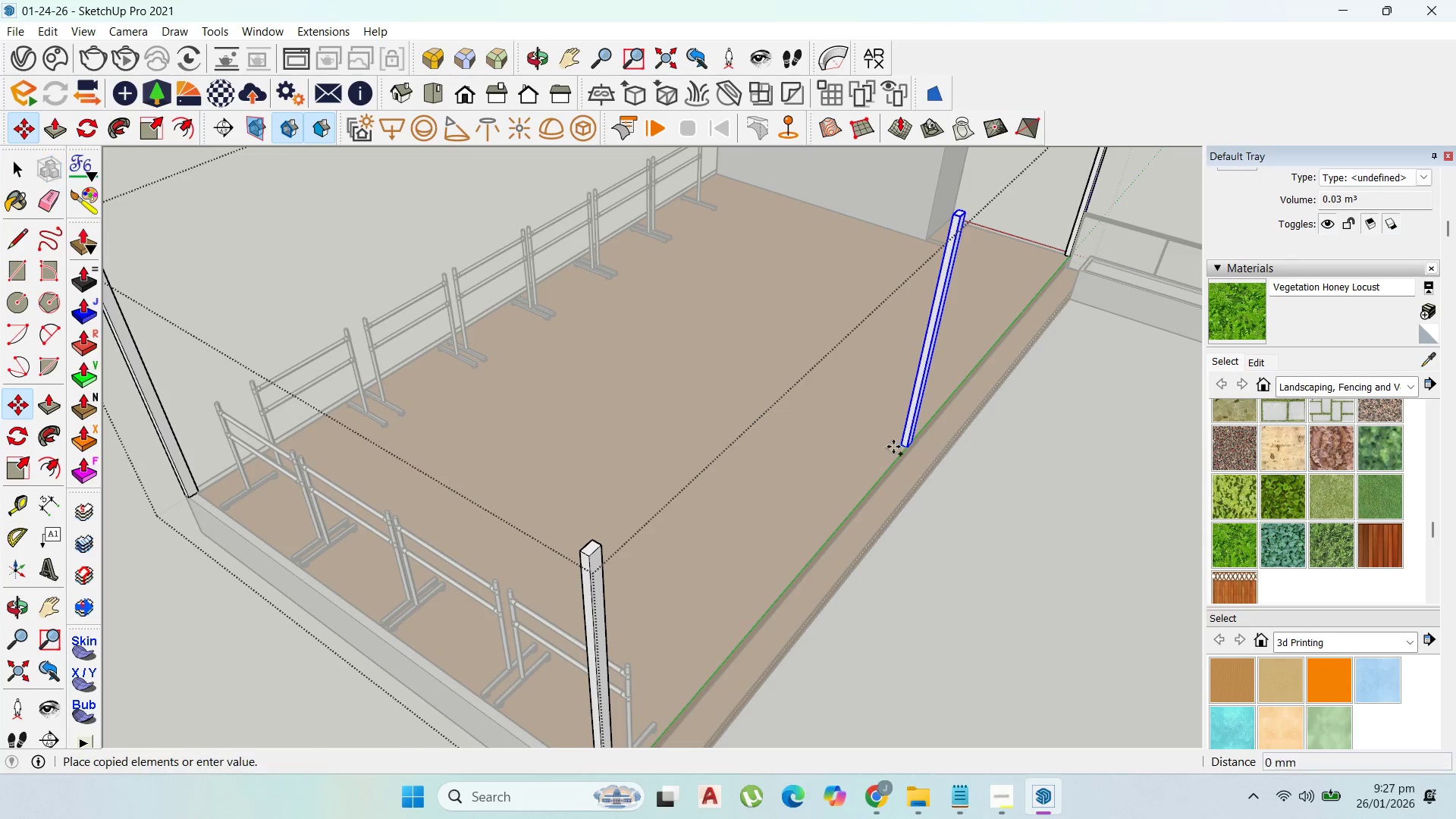 
key(Control+ControlLeft)
 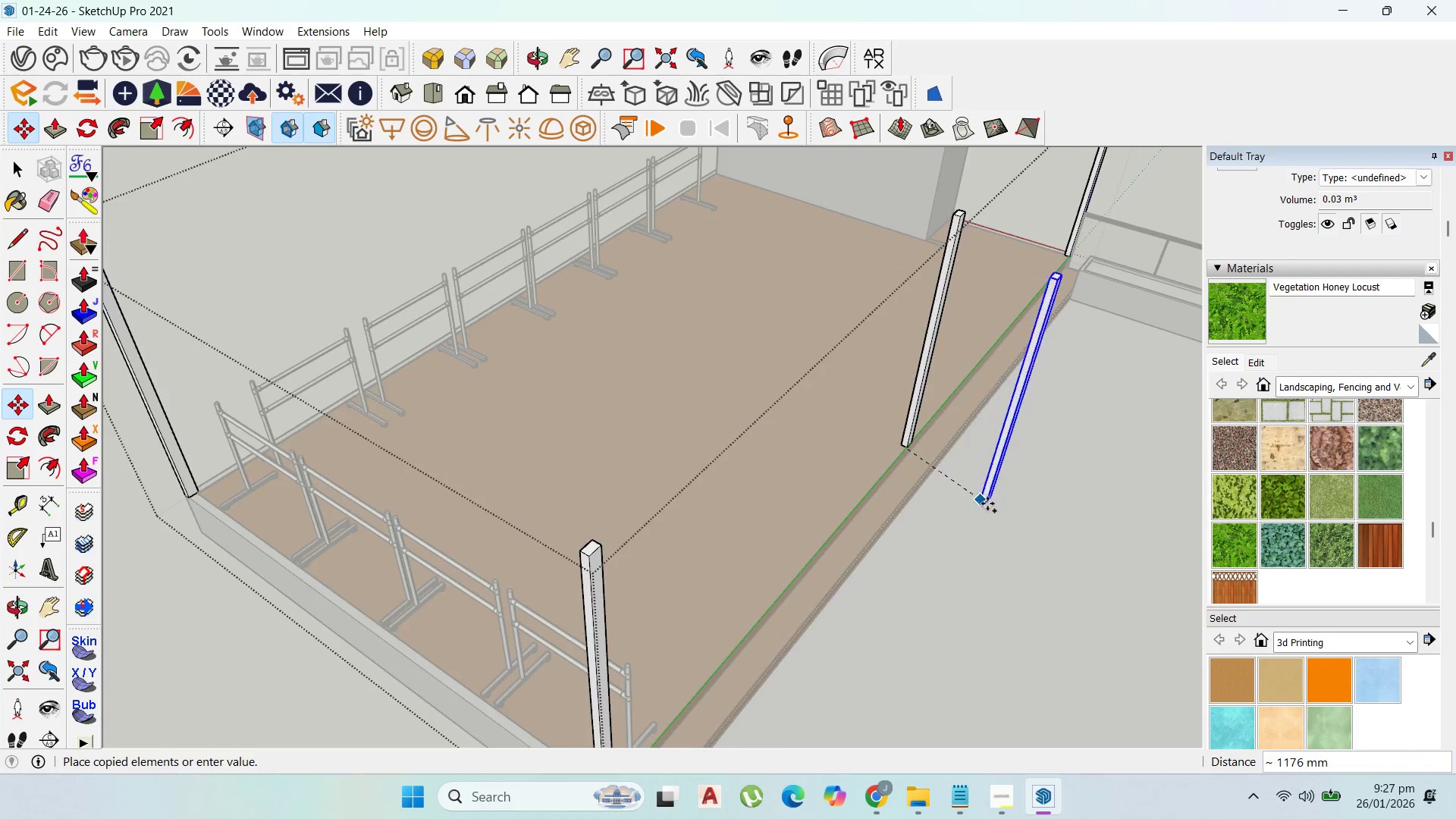 
scroll: coordinate [992, 510], scroll_direction: down, amount: 5.0
 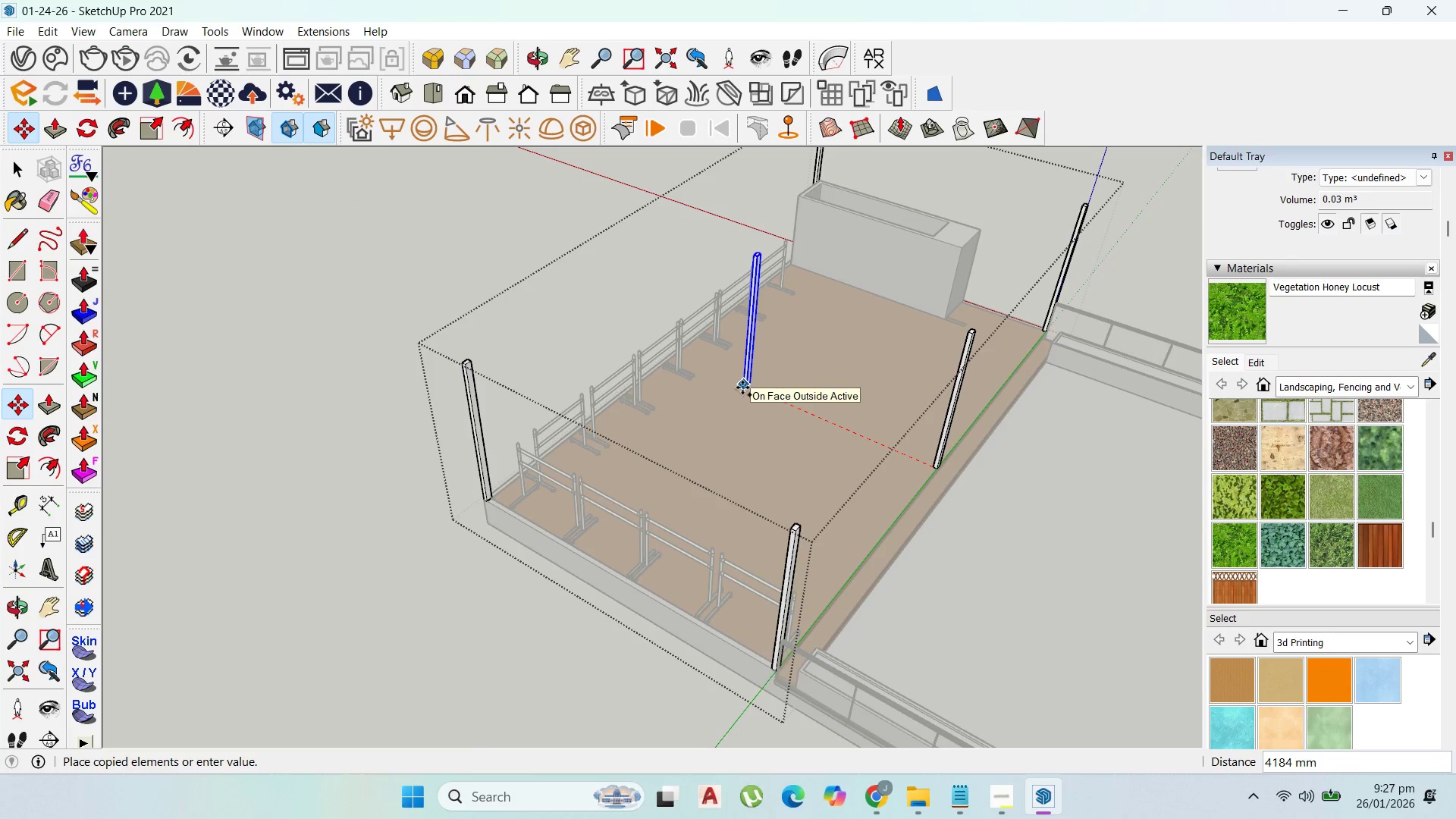 
hold_key(key=ShiftLeft, duration=1.5)
 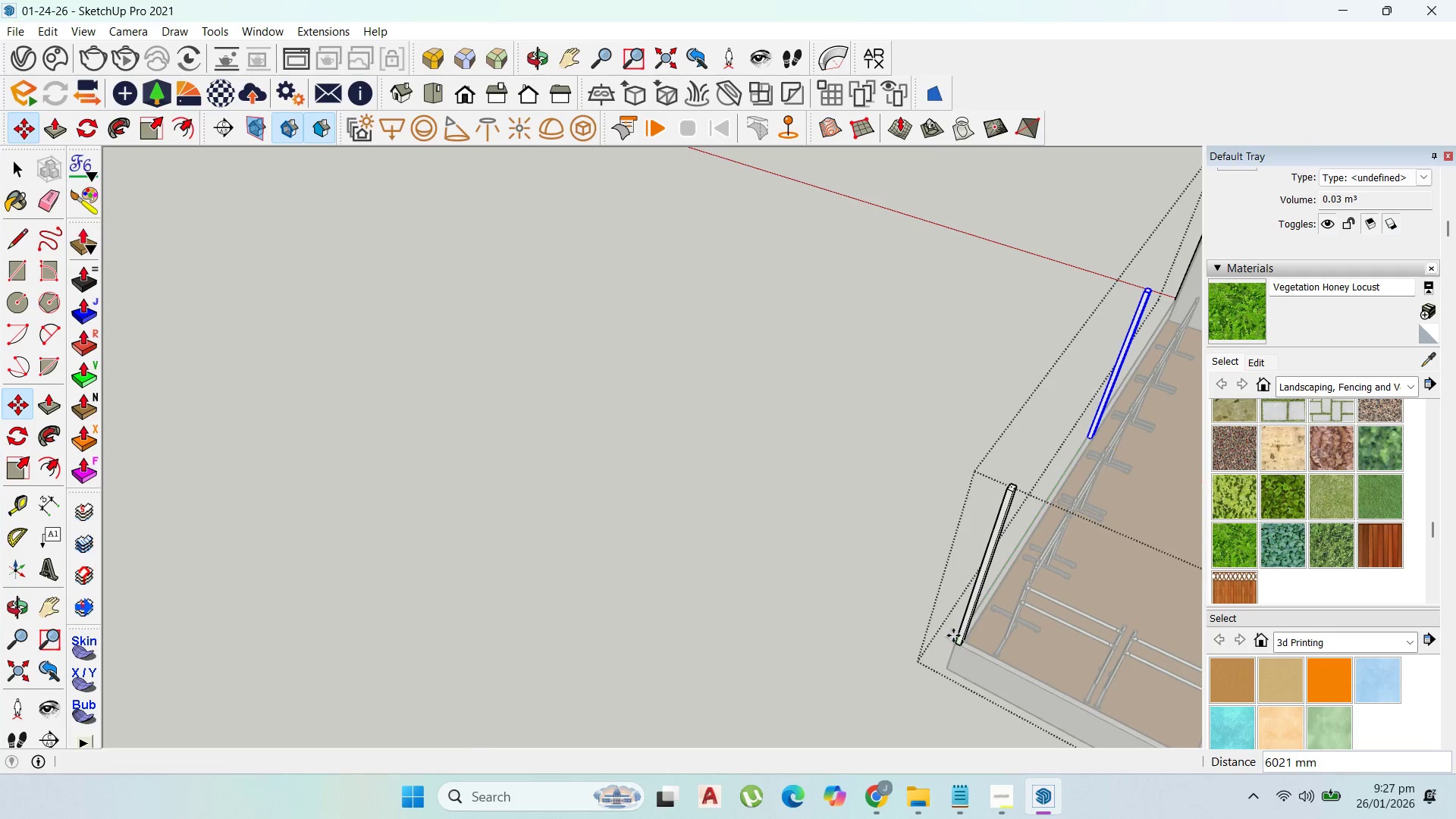 
hold_key(key=ShiftLeft, duration=0.8)
 